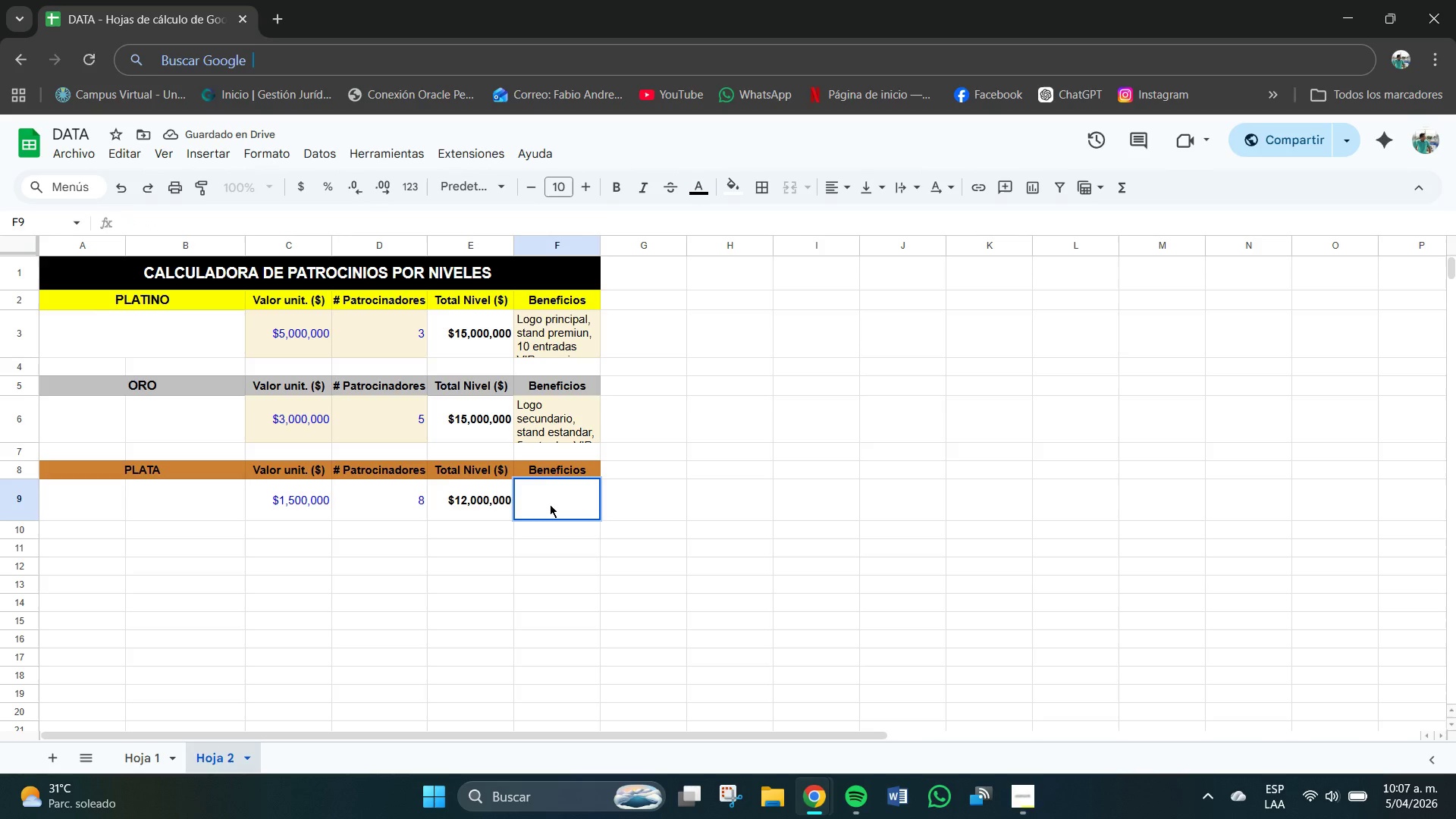 
triple_click([550, 504])
 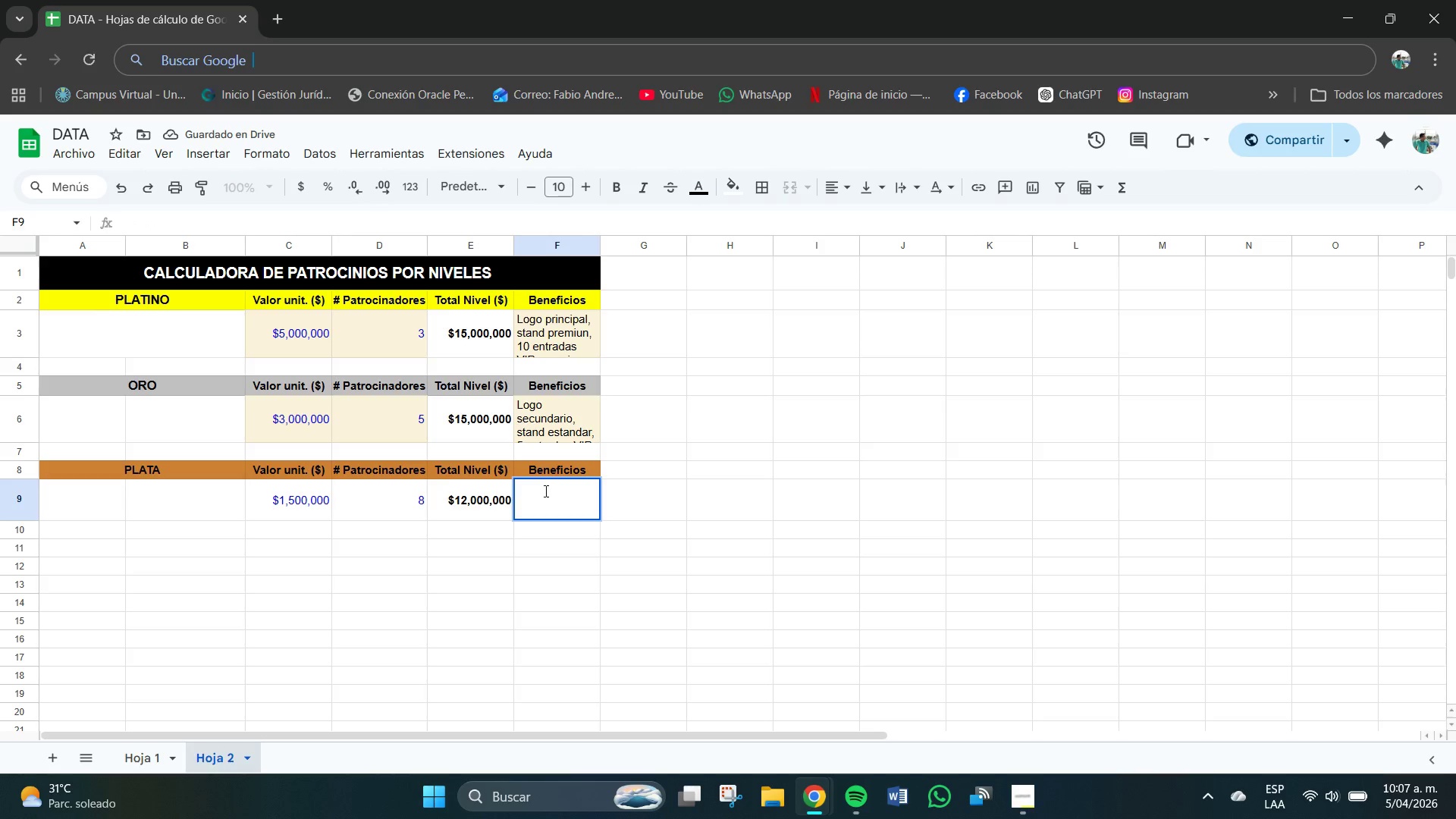 
left_click([546, 491])
 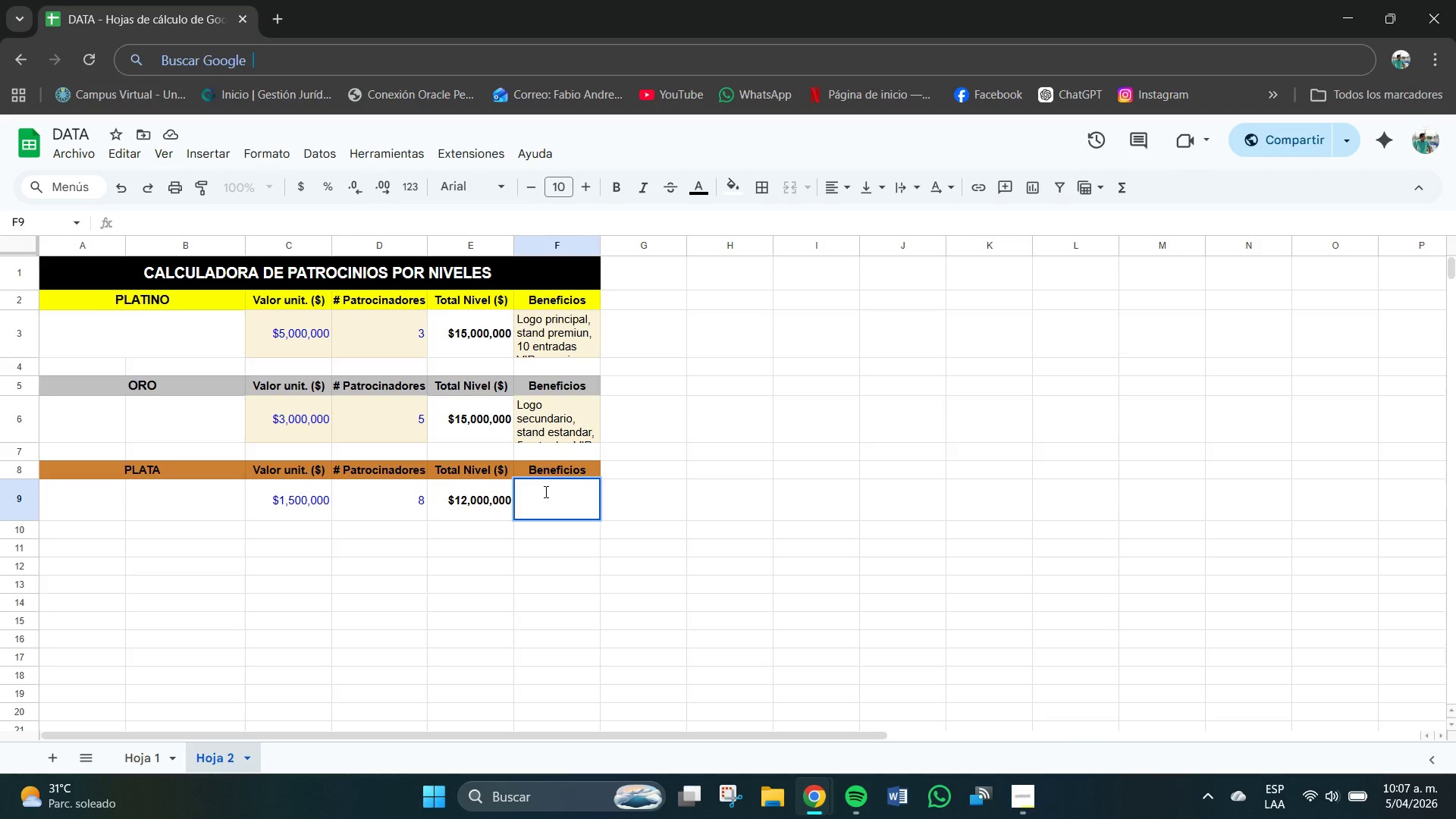 
type(Logo en materiales )
 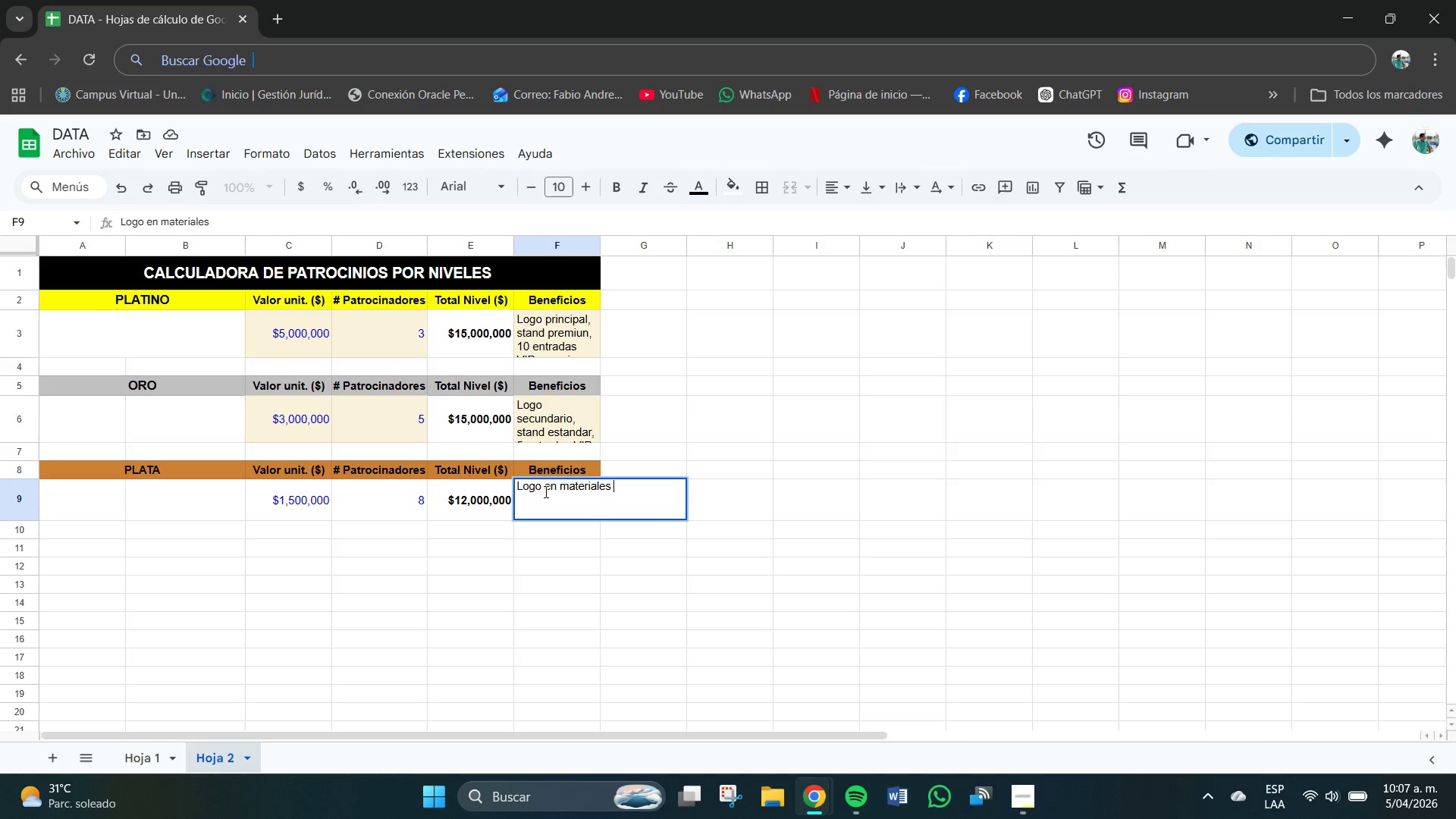 
key(Backspace)
type(. 2 entradas VIP, mencuo)
key(Backspace)
key(Backspace)
type(ion en redes )
 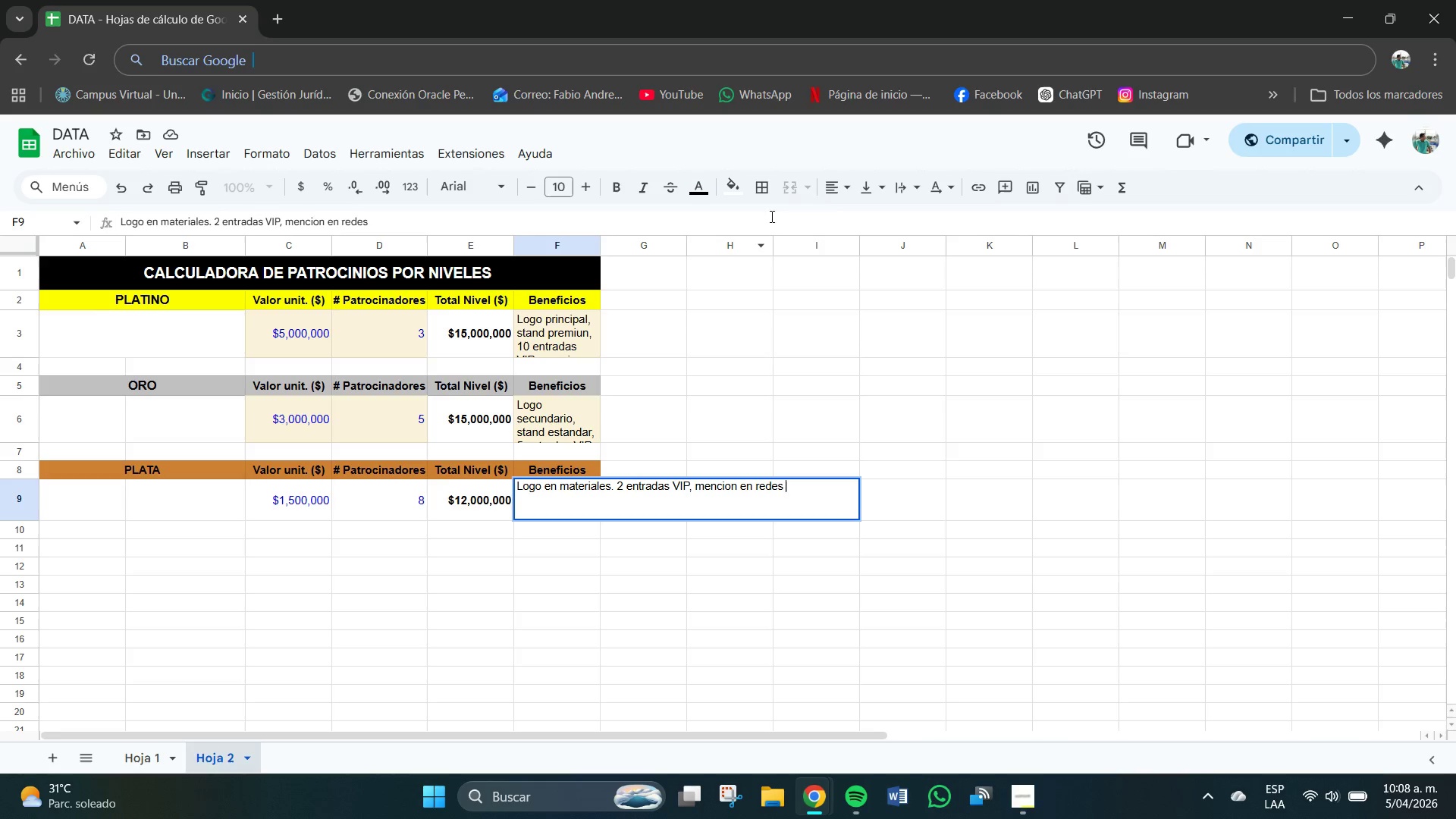 
left_click([840, 184])
 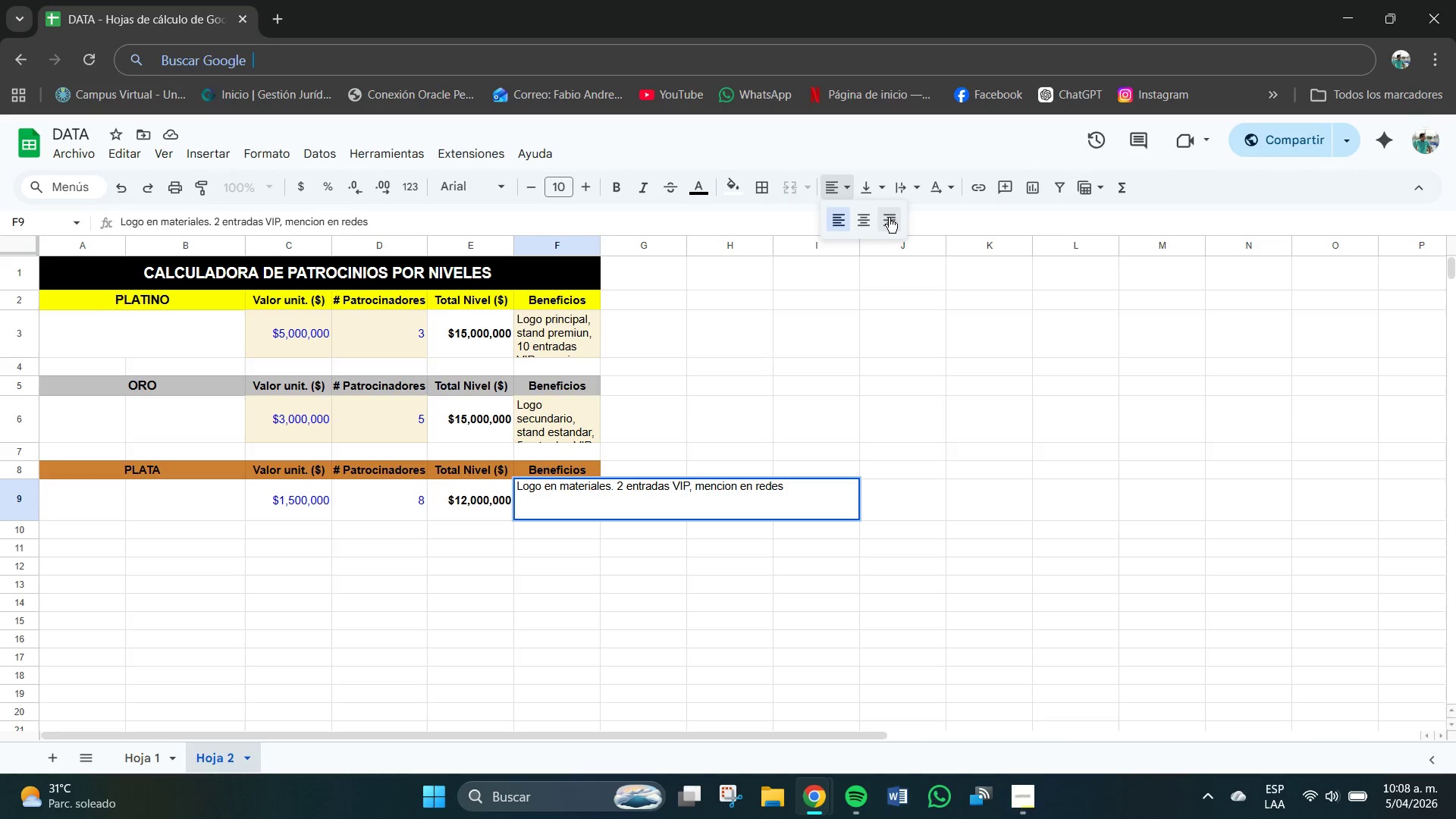 
left_click([889, 218])
 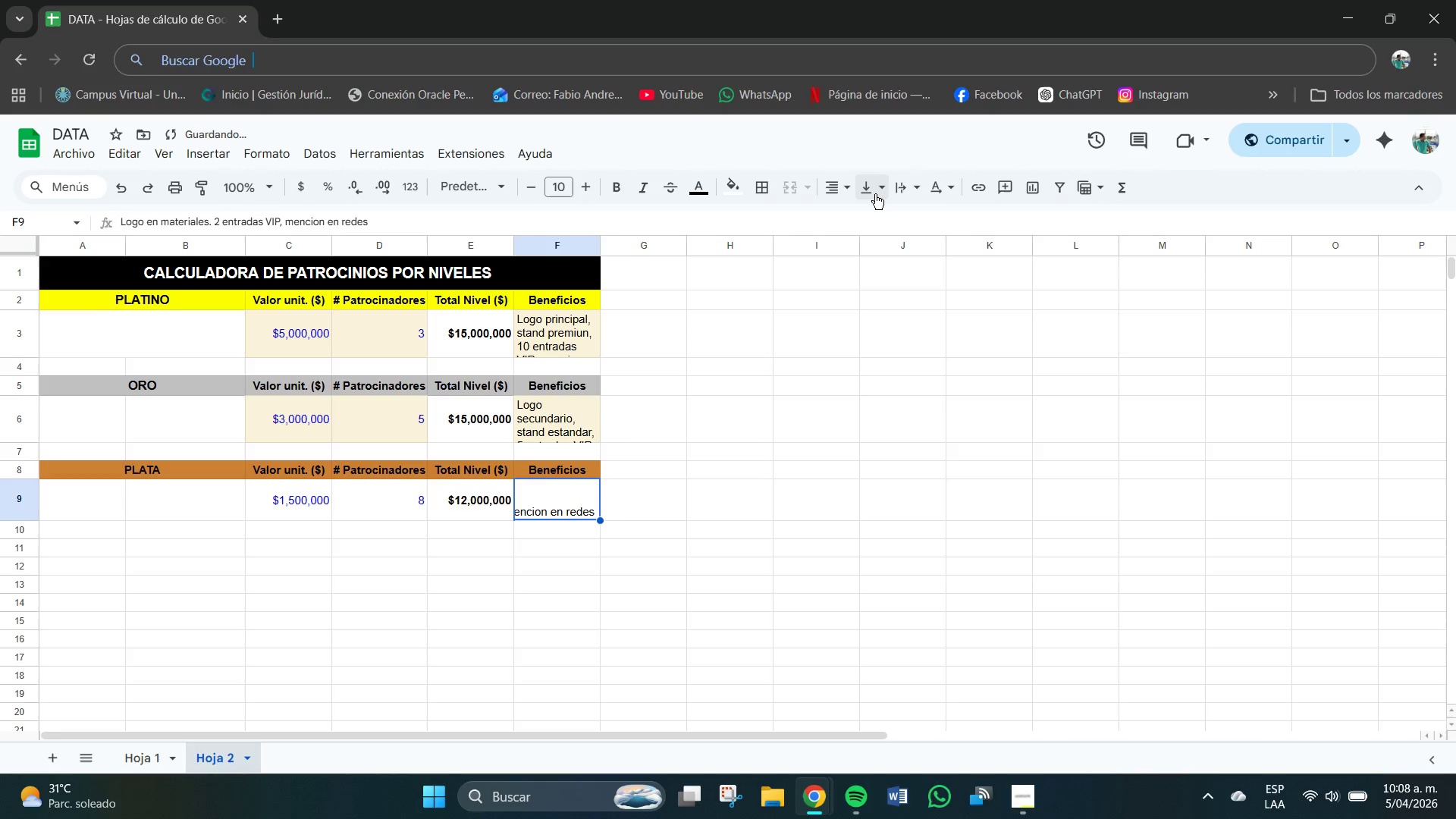 
left_click([874, 194])
 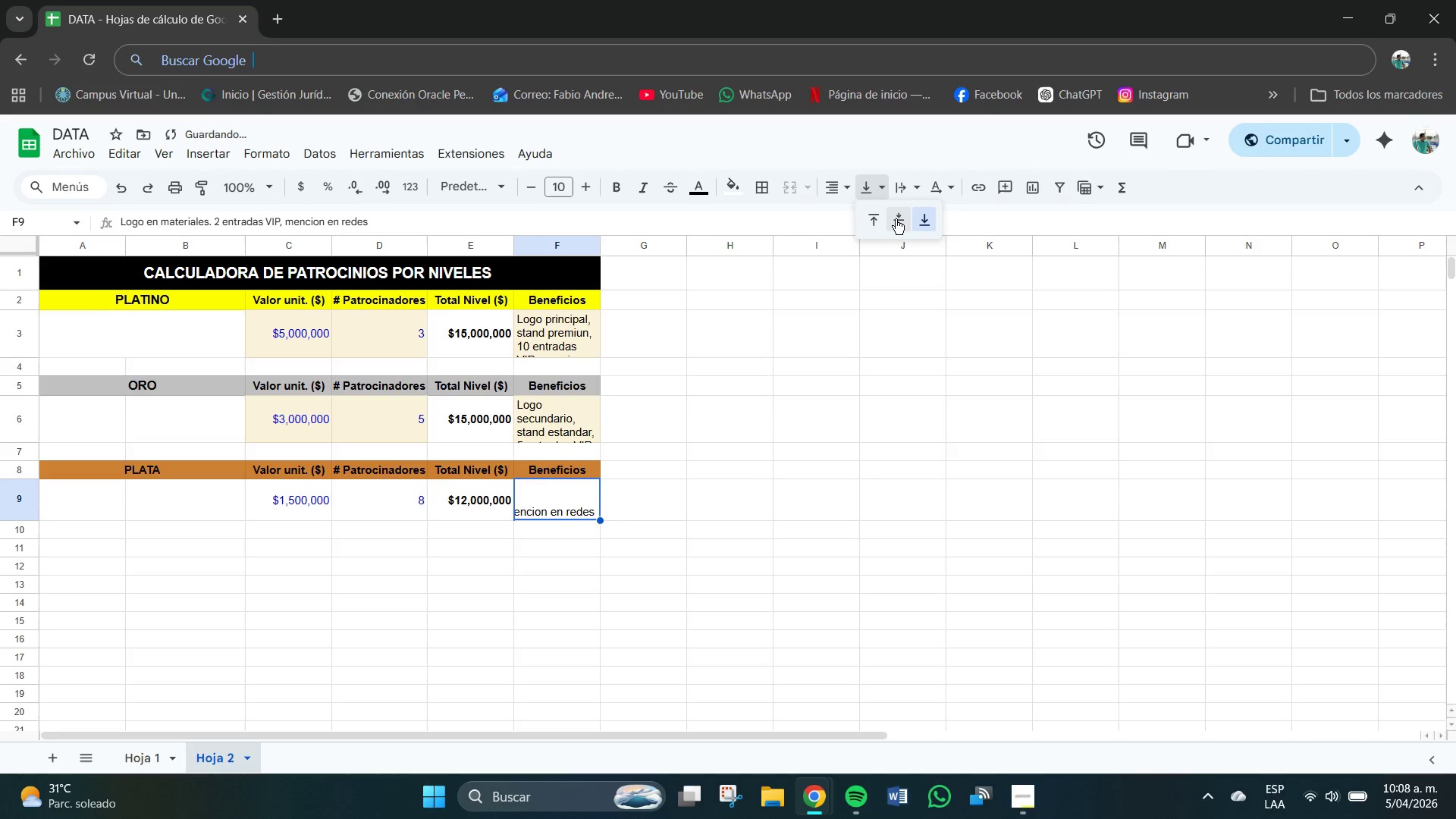 
left_click([900, 219])
 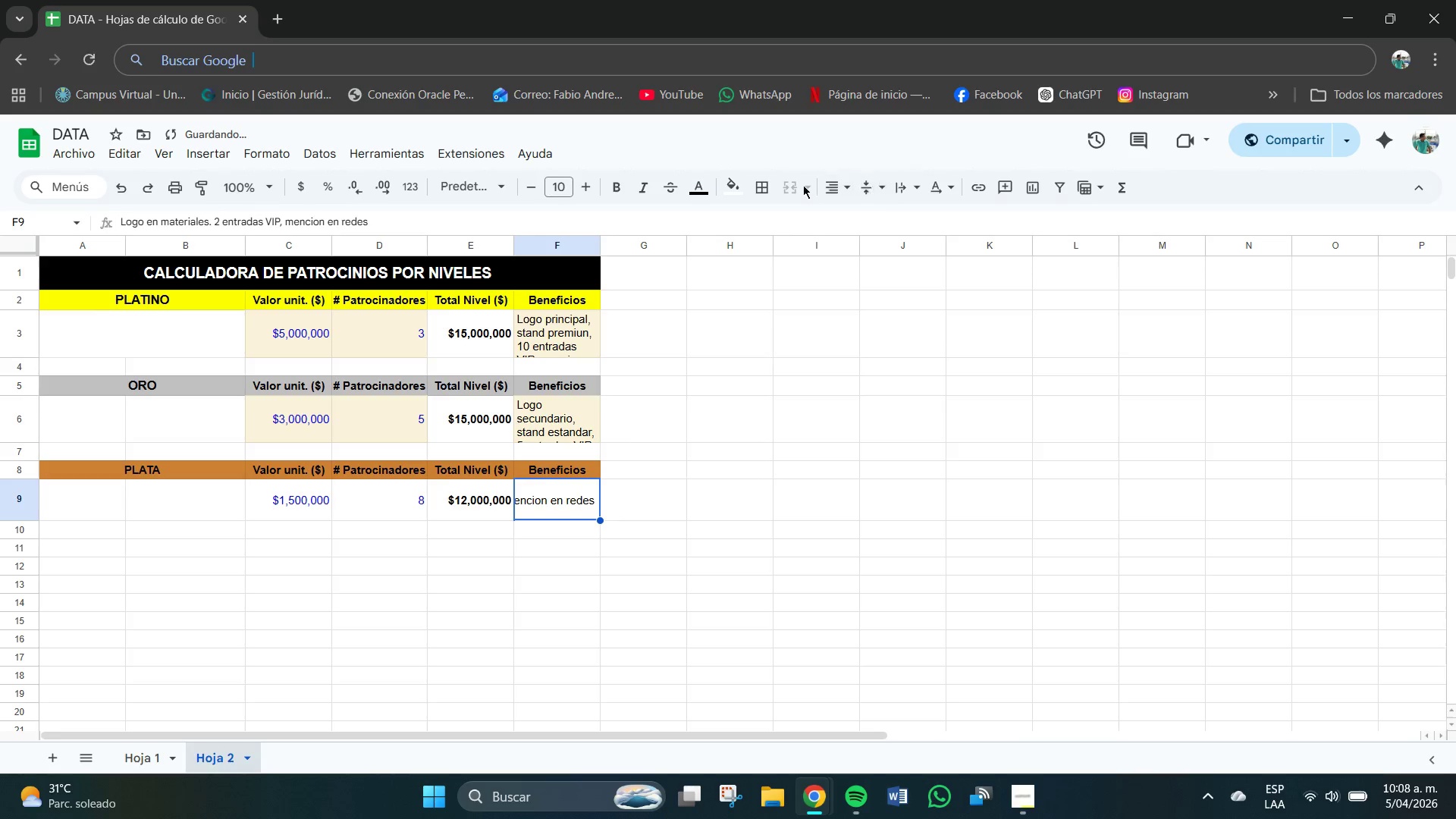 
left_click([846, 184])
 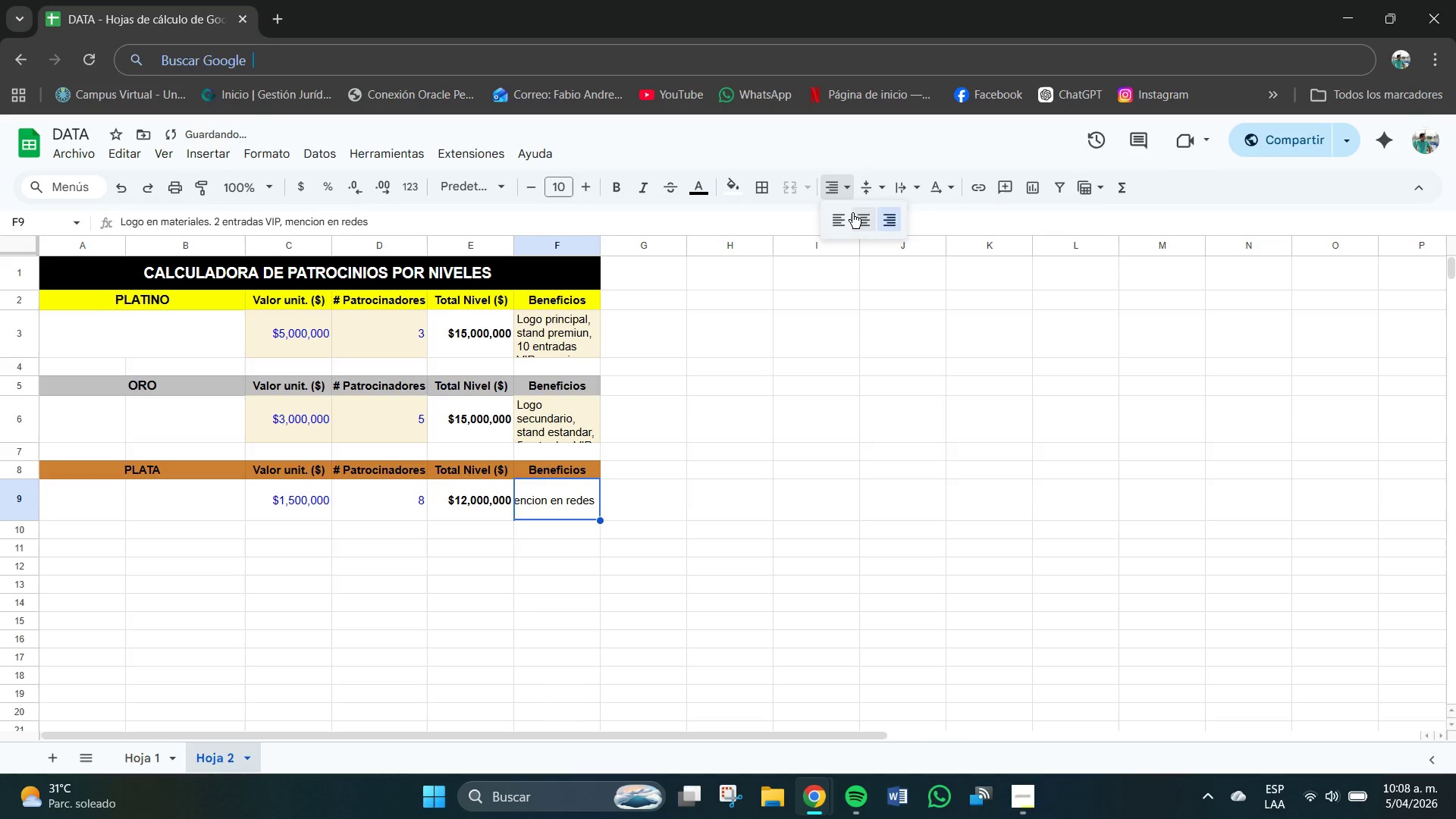 
left_click([840, 216])
 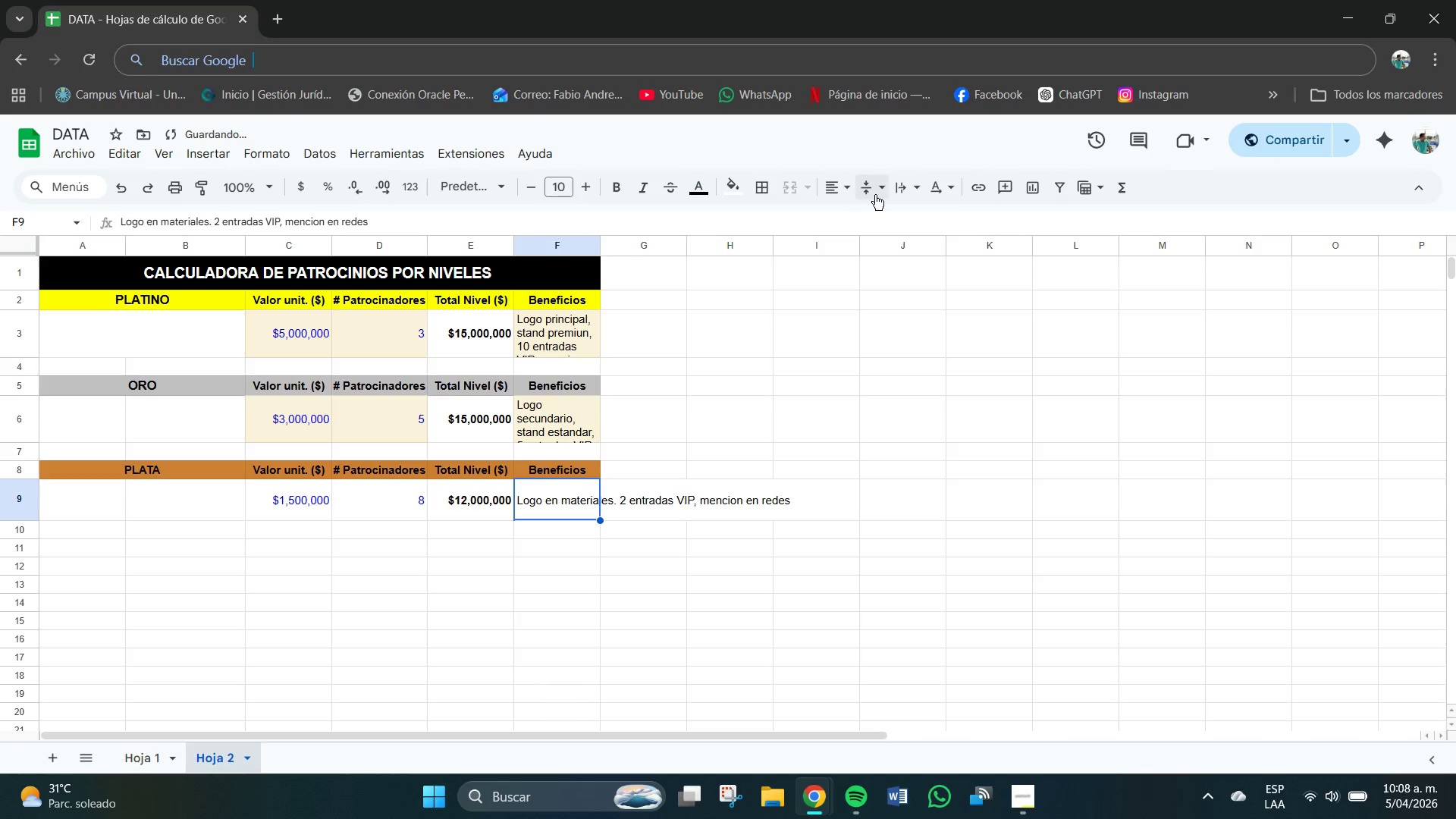 
left_click([876, 185])
 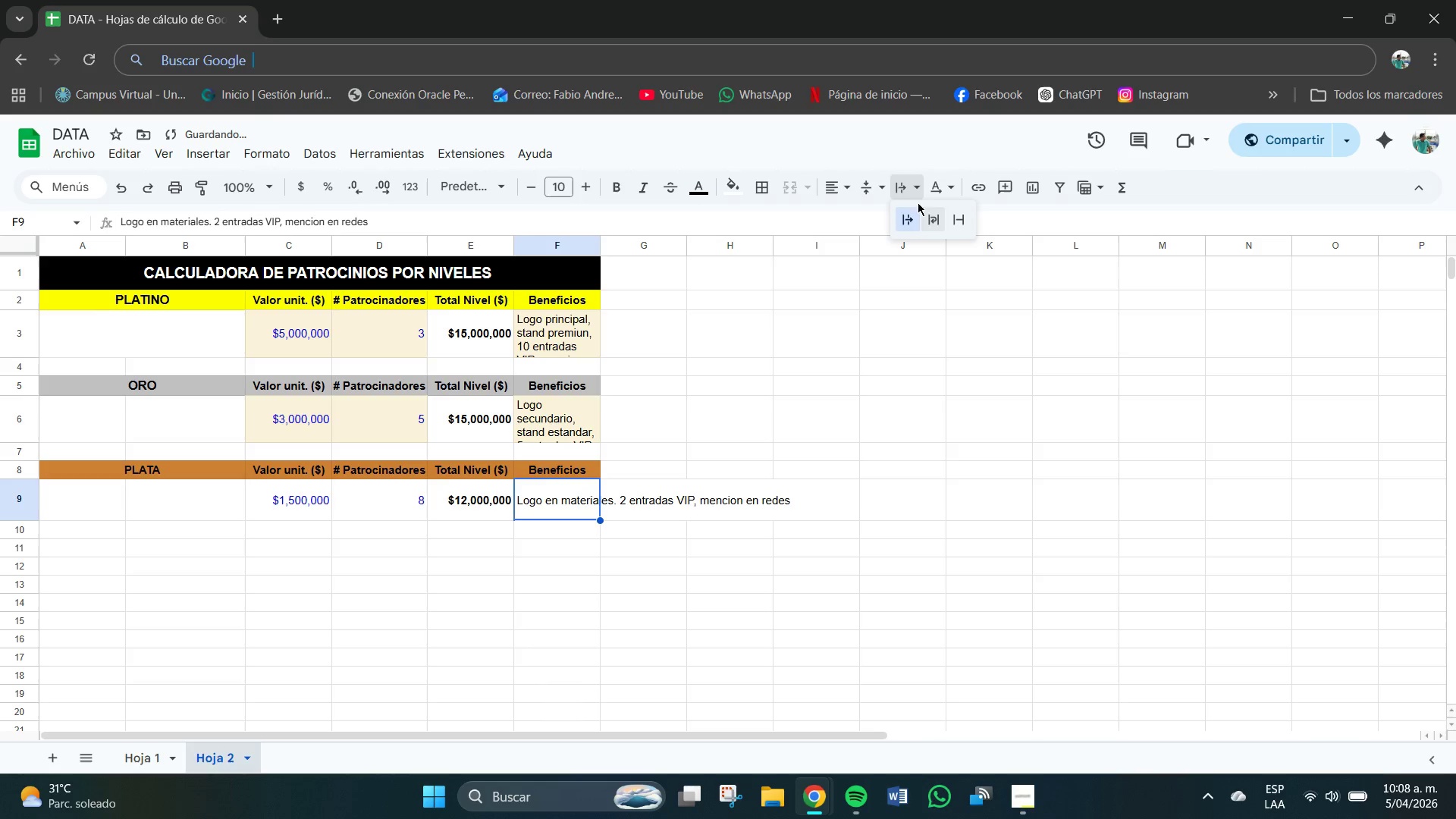 
left_click([934, 218])
 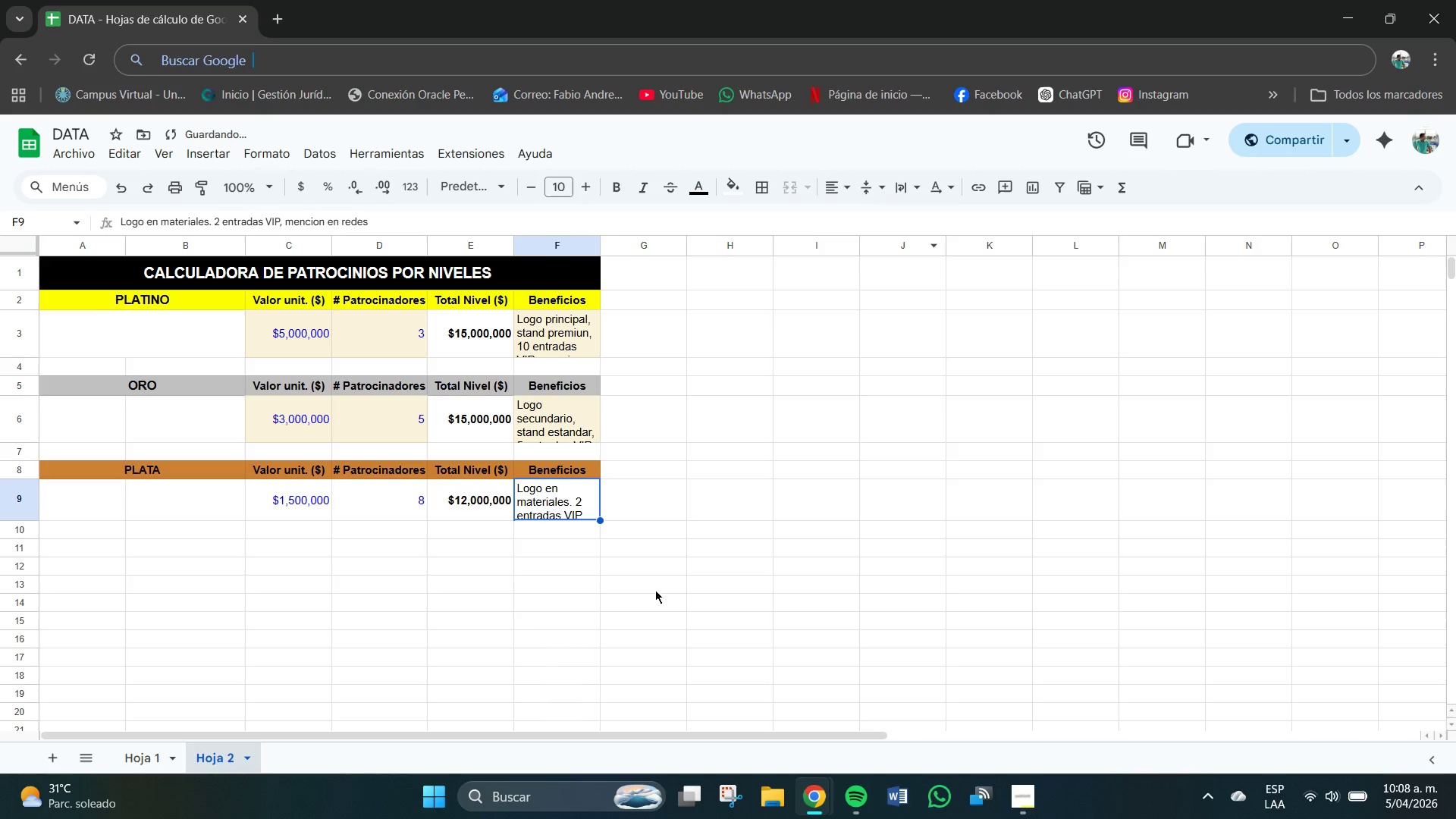 
left_click([515, 575])
 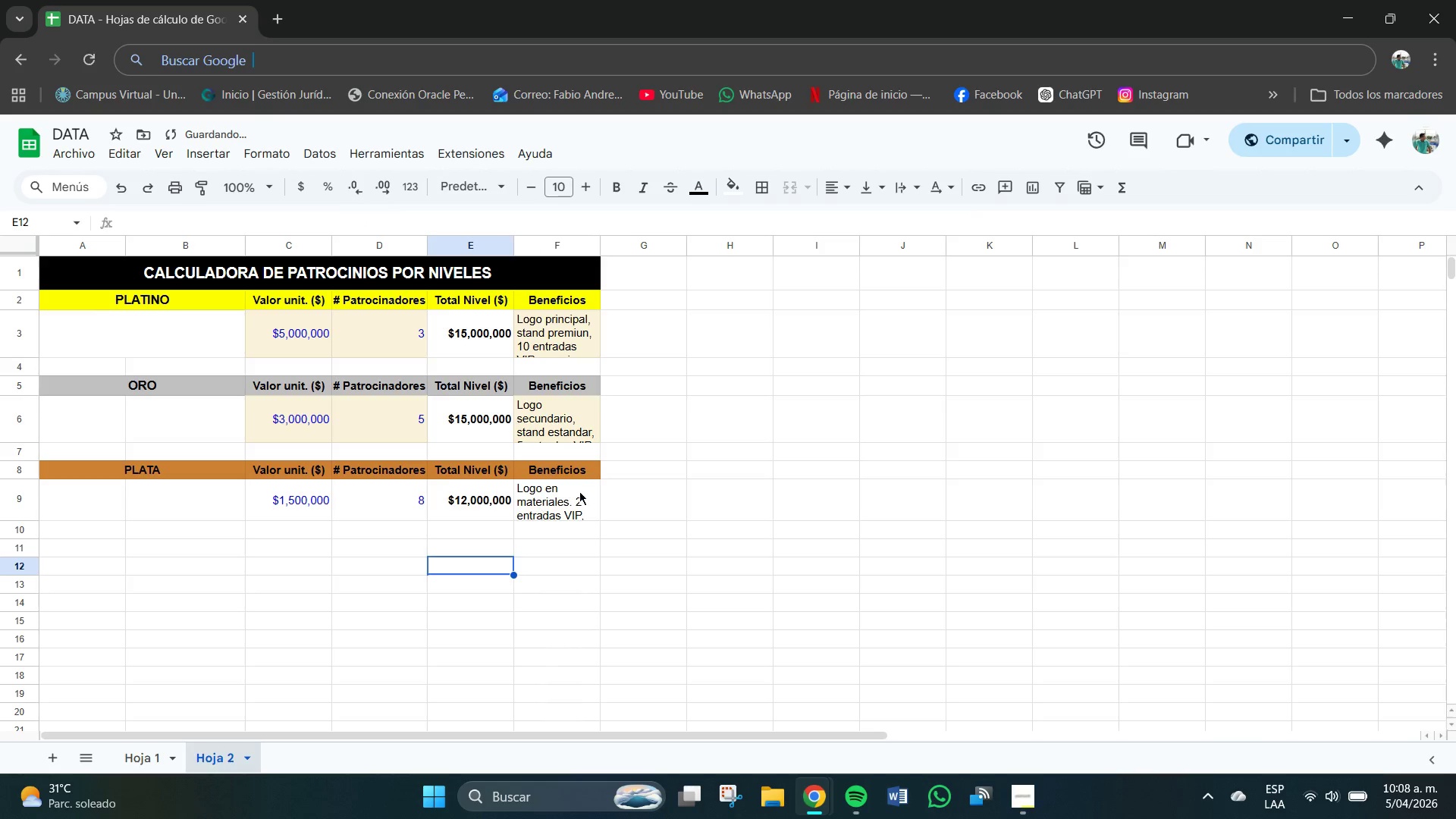 
left_click([581, 488])
 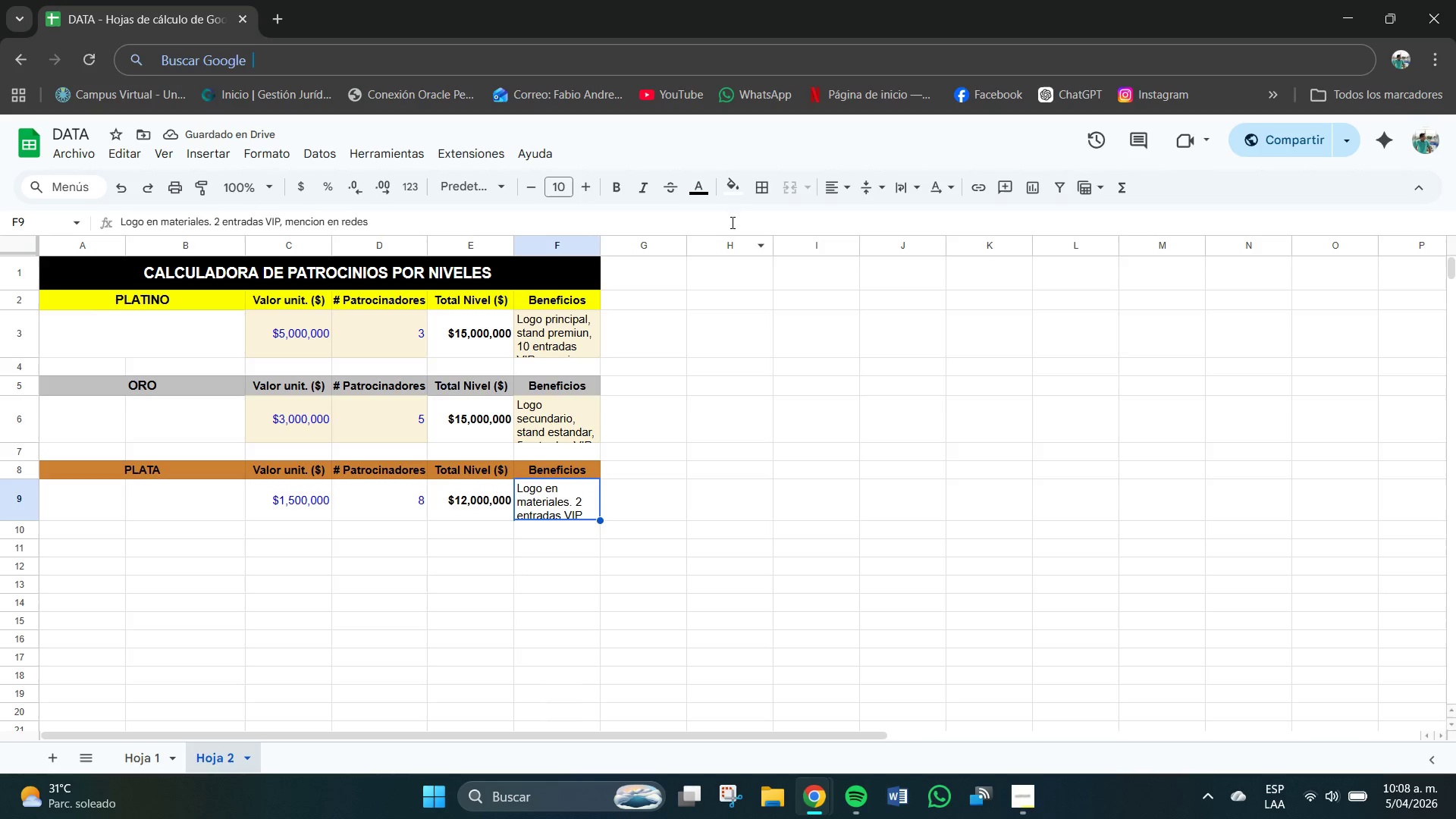 
left_click([736, 191])
 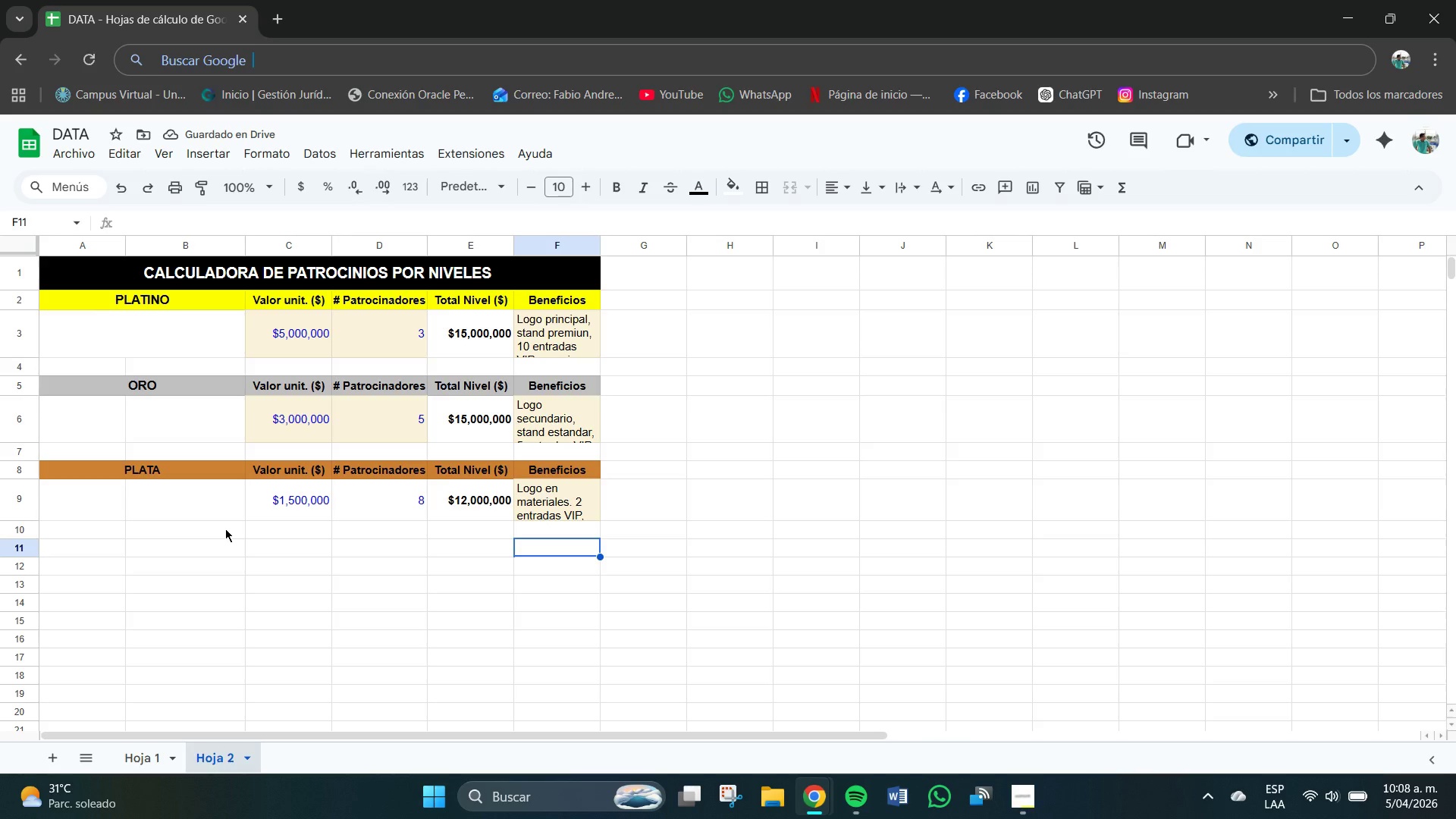 
wait(10.84)
 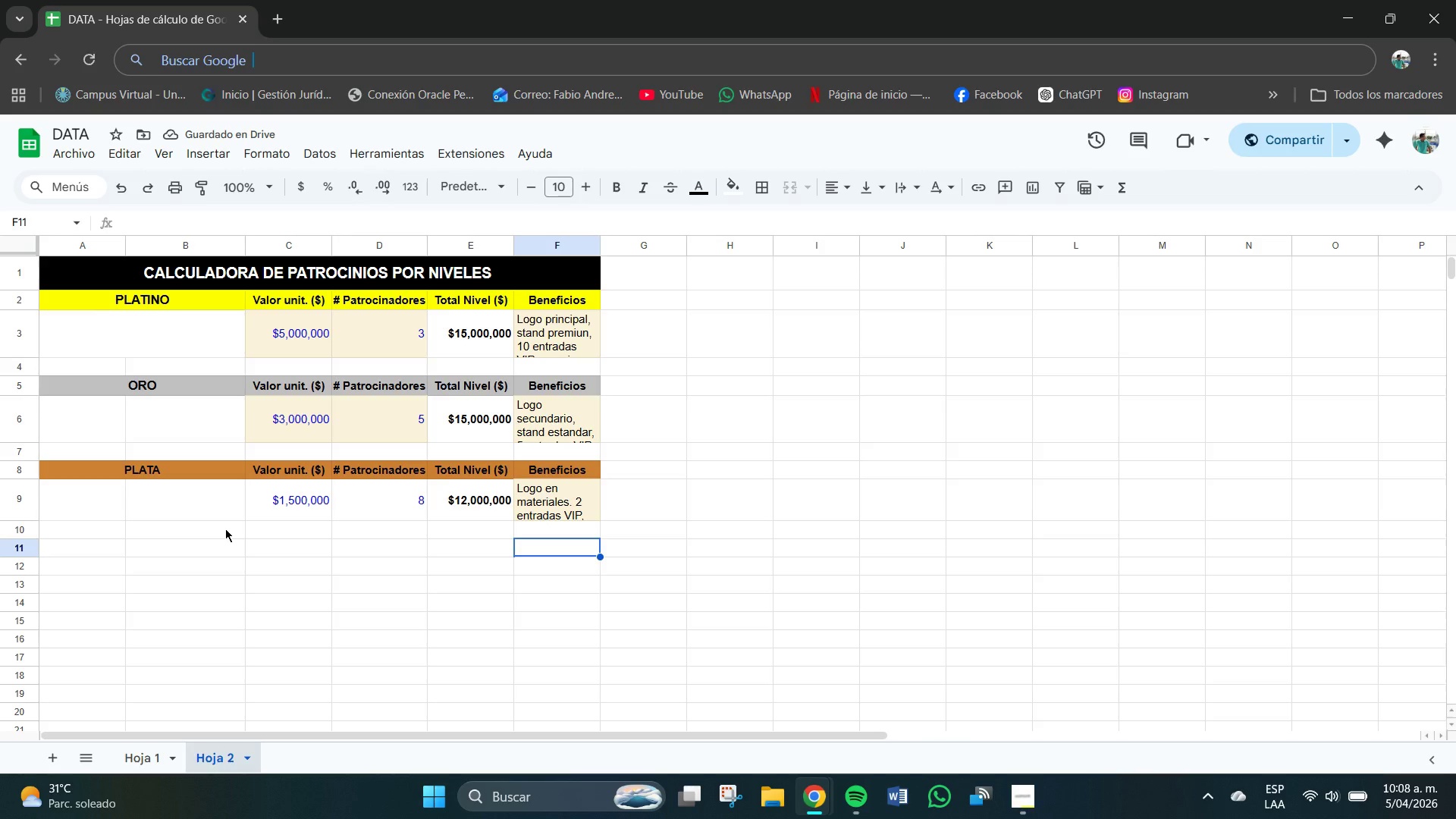 
left_click([71, 571])
 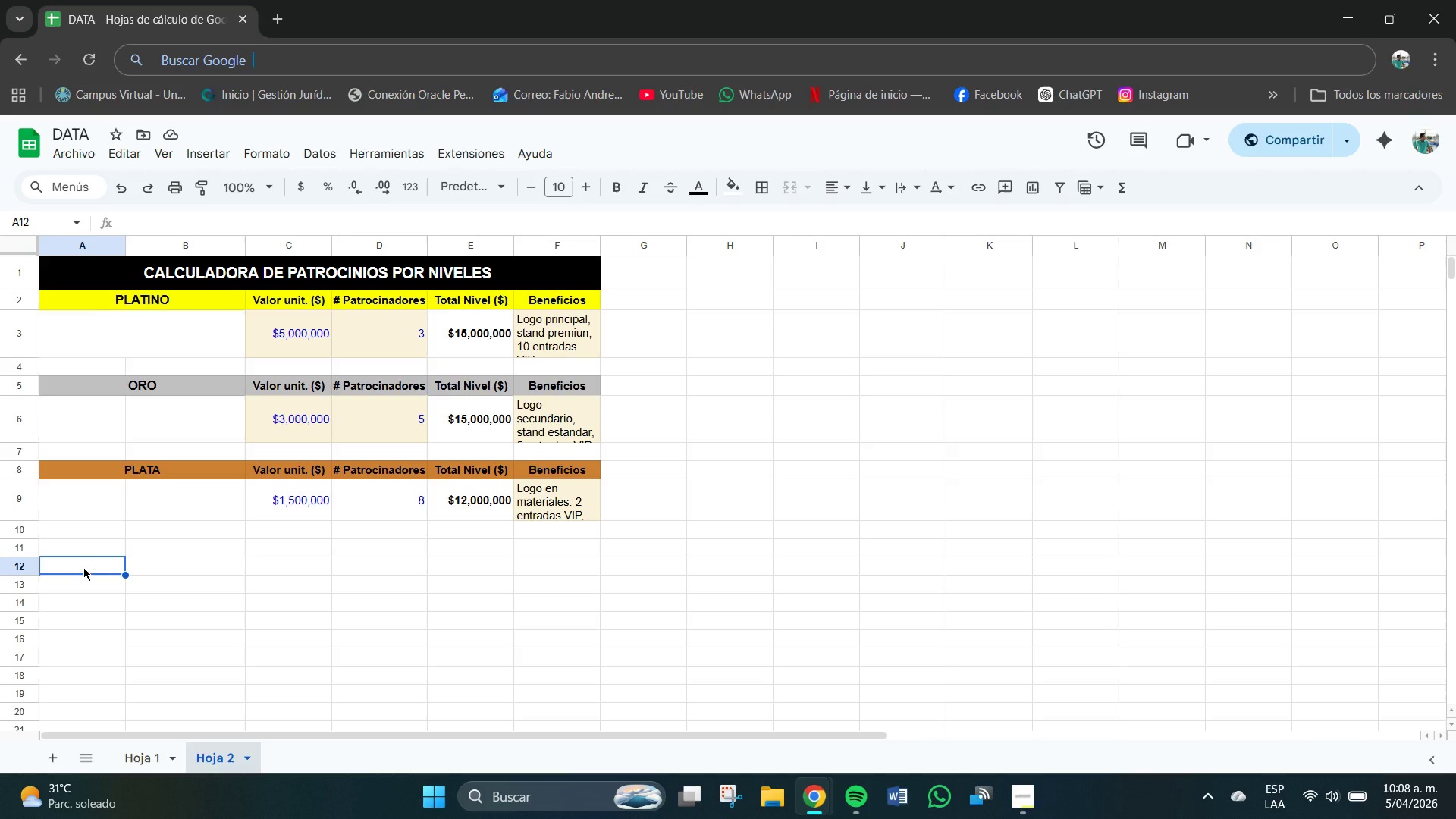 
left_click_drag(start_coordinate=[85, 567], to_coordinate=[499, 565])
 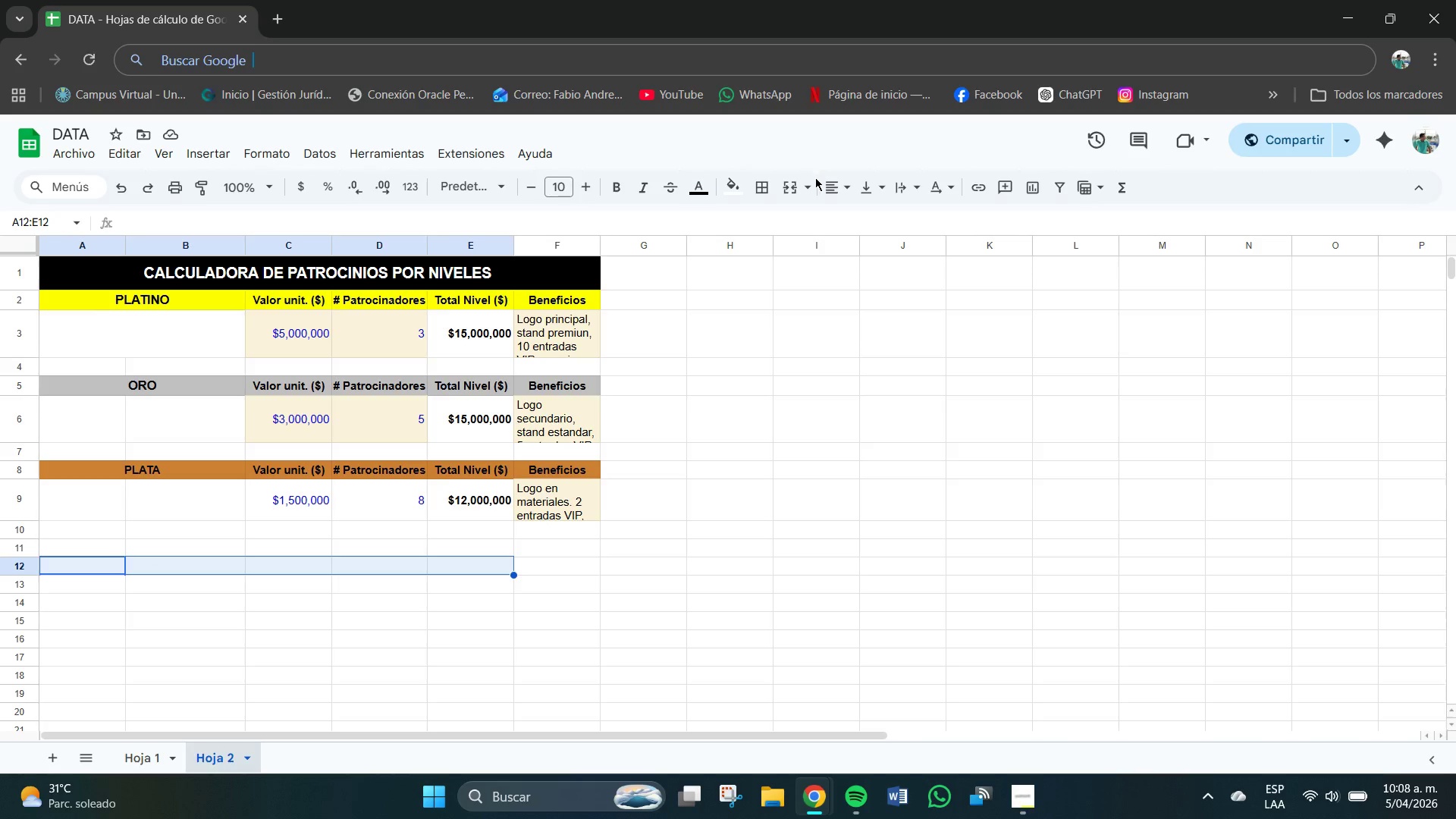 
left_click([808, 180])
 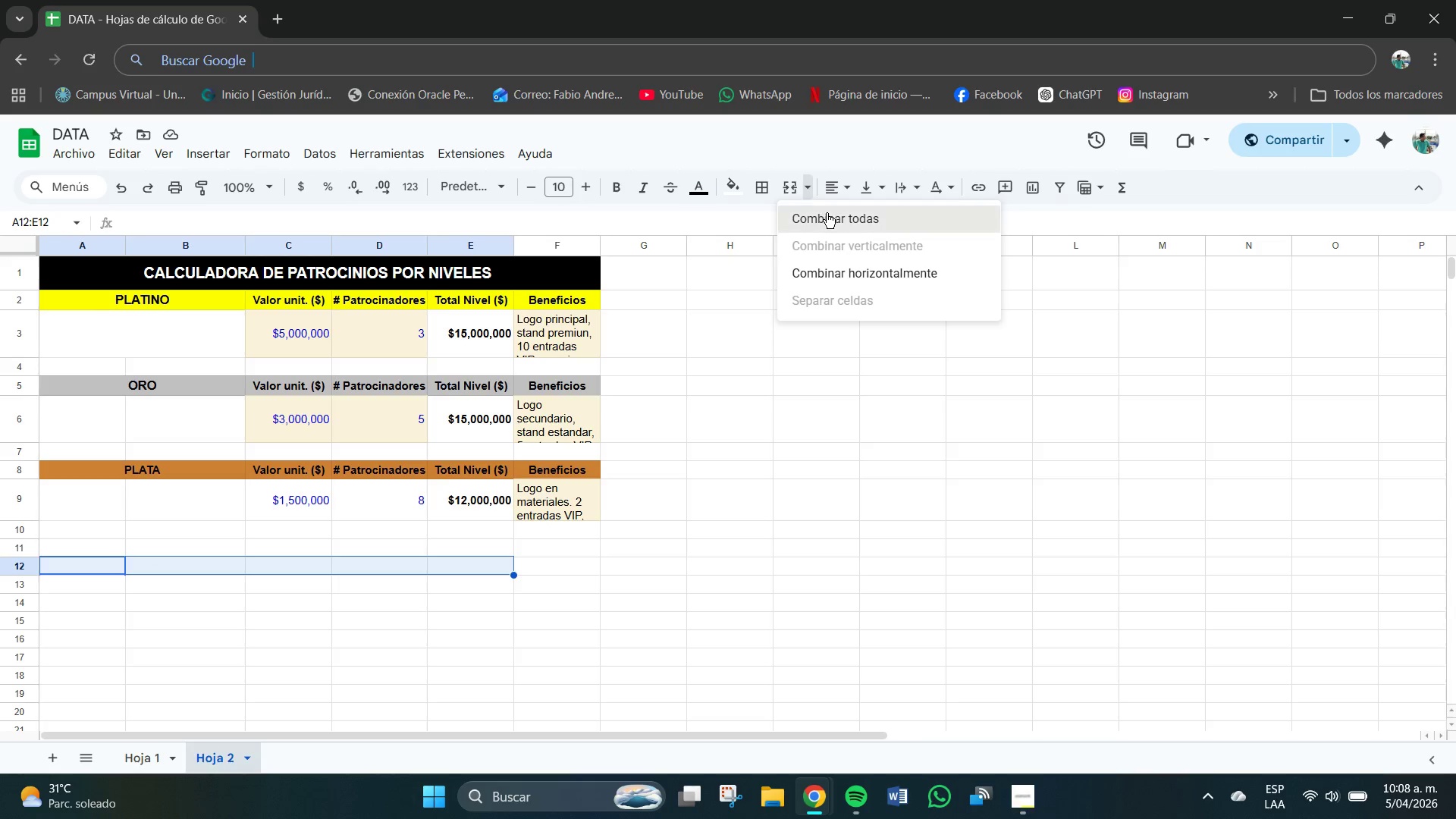 
left_click([827, 213])
 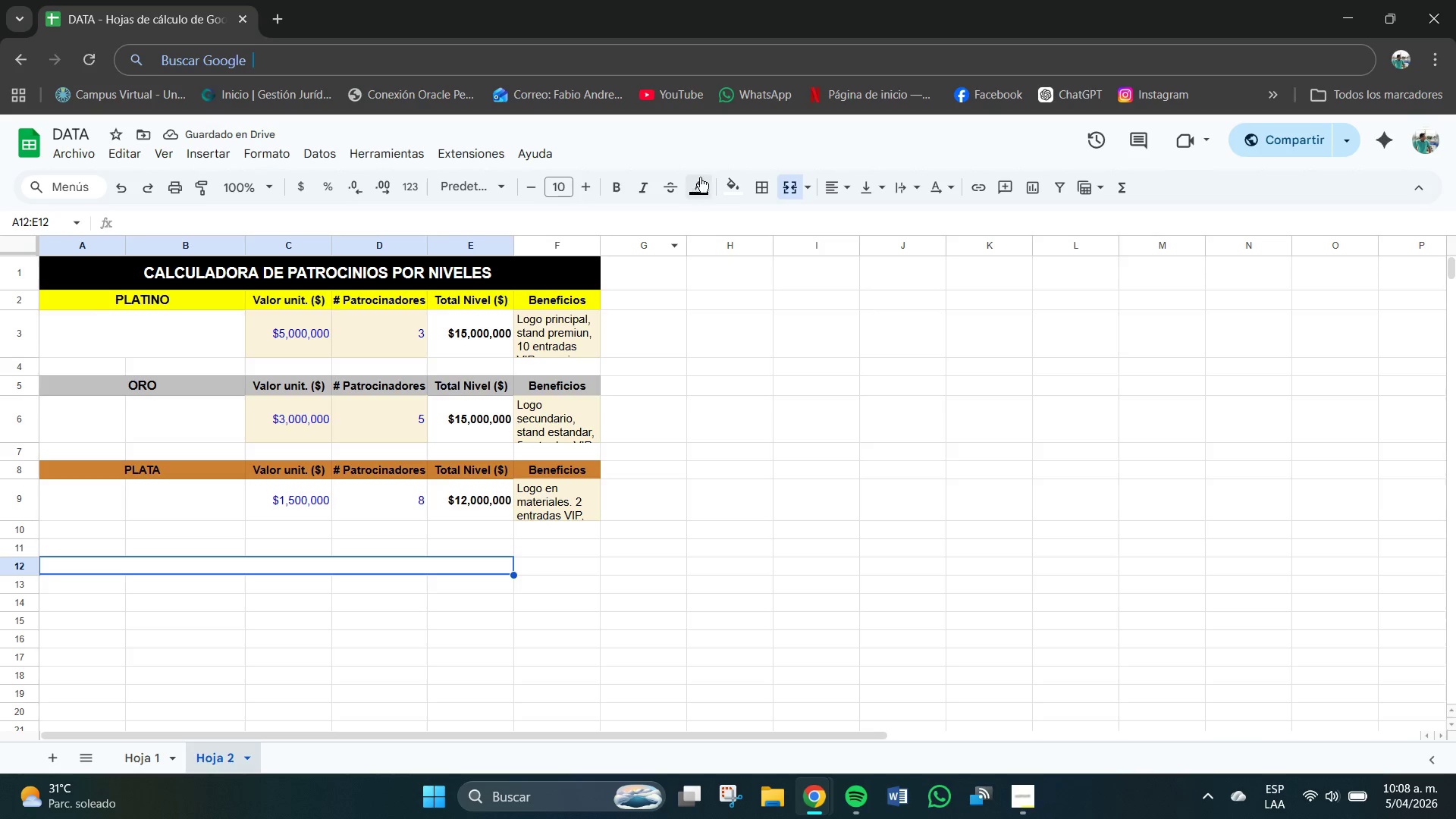 
left_click([739, 187])
 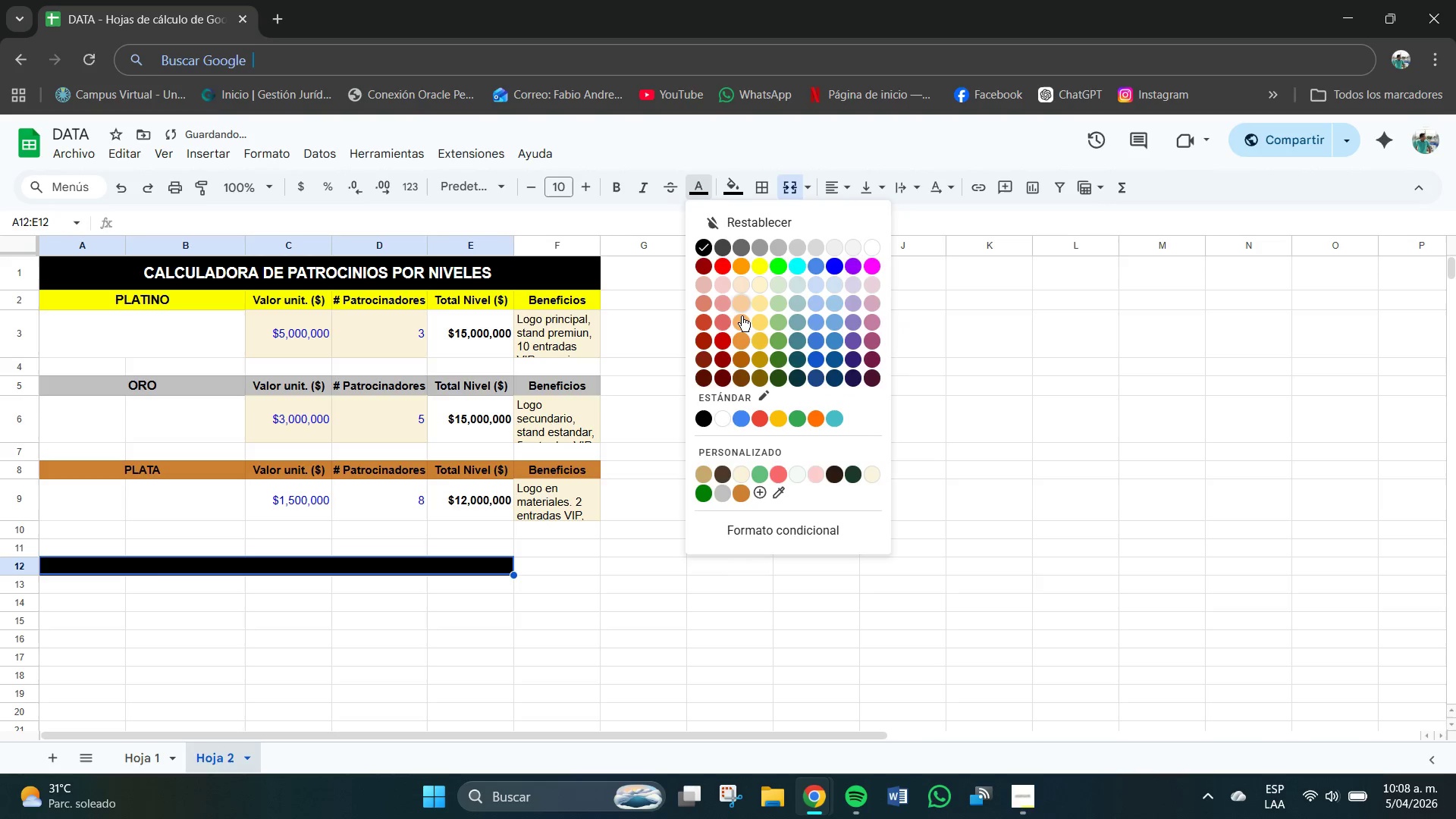 
left_click([721, 419])
 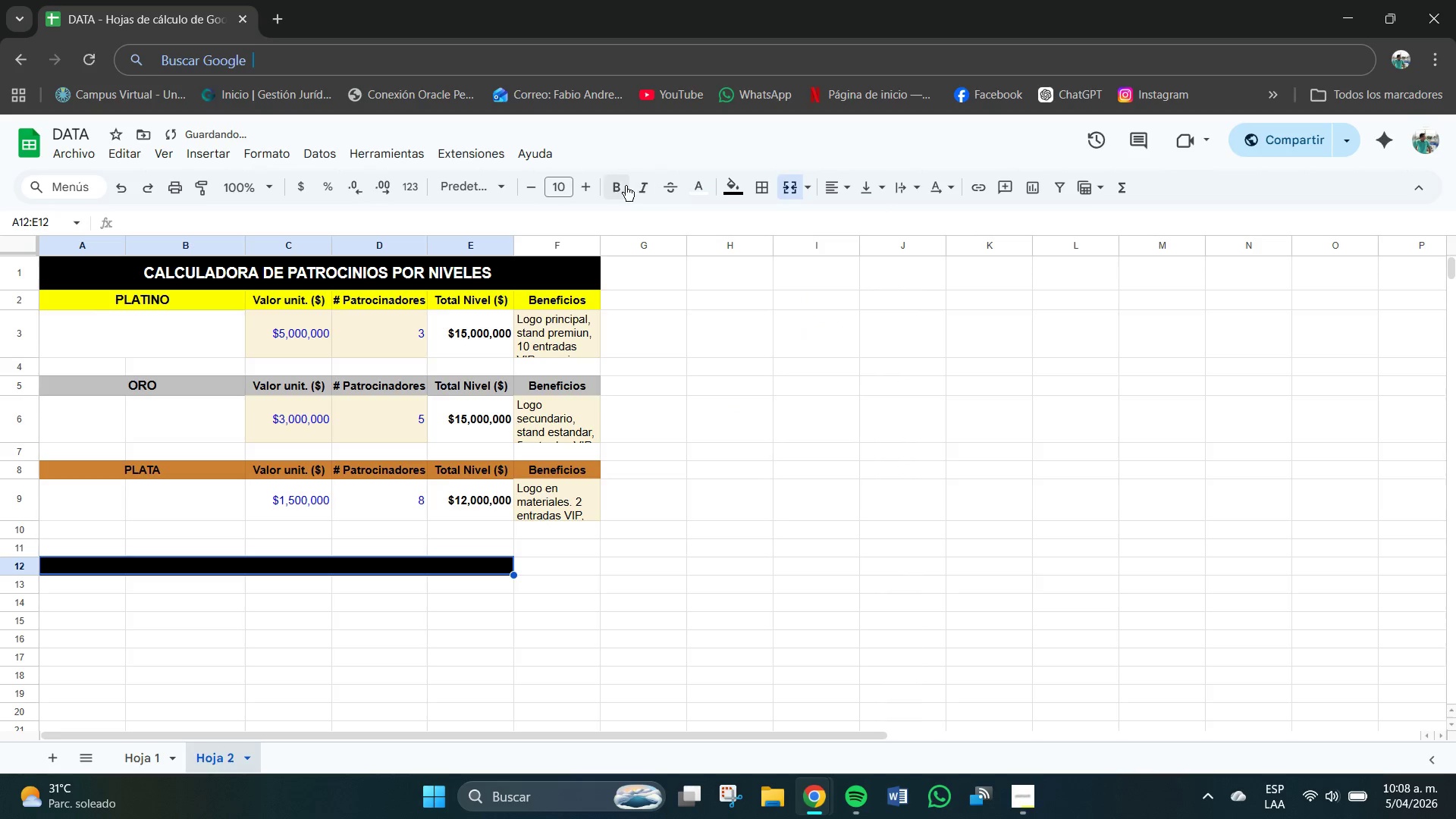 
left_click([623, 186])
 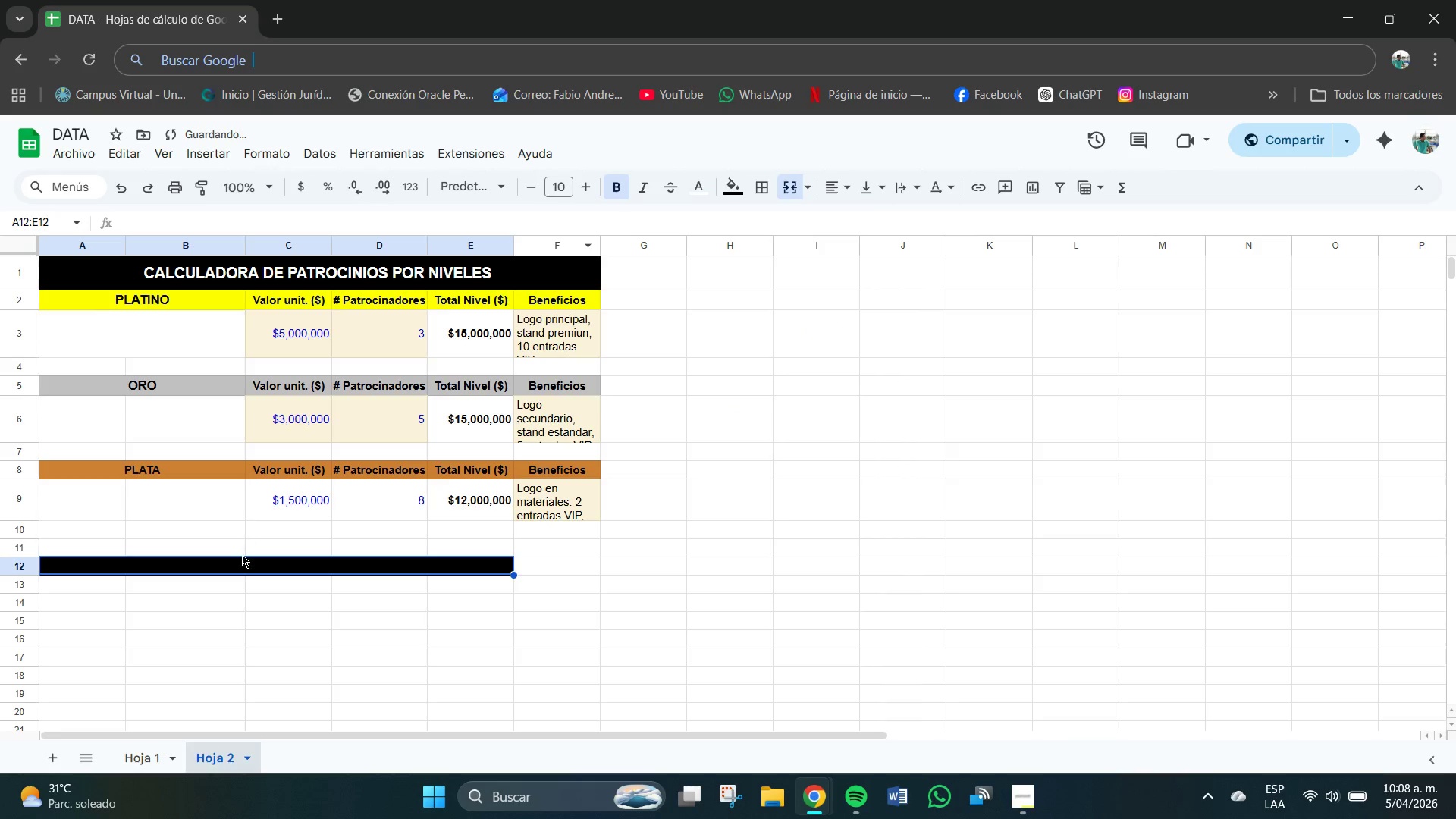 
double_click([238, 554])
 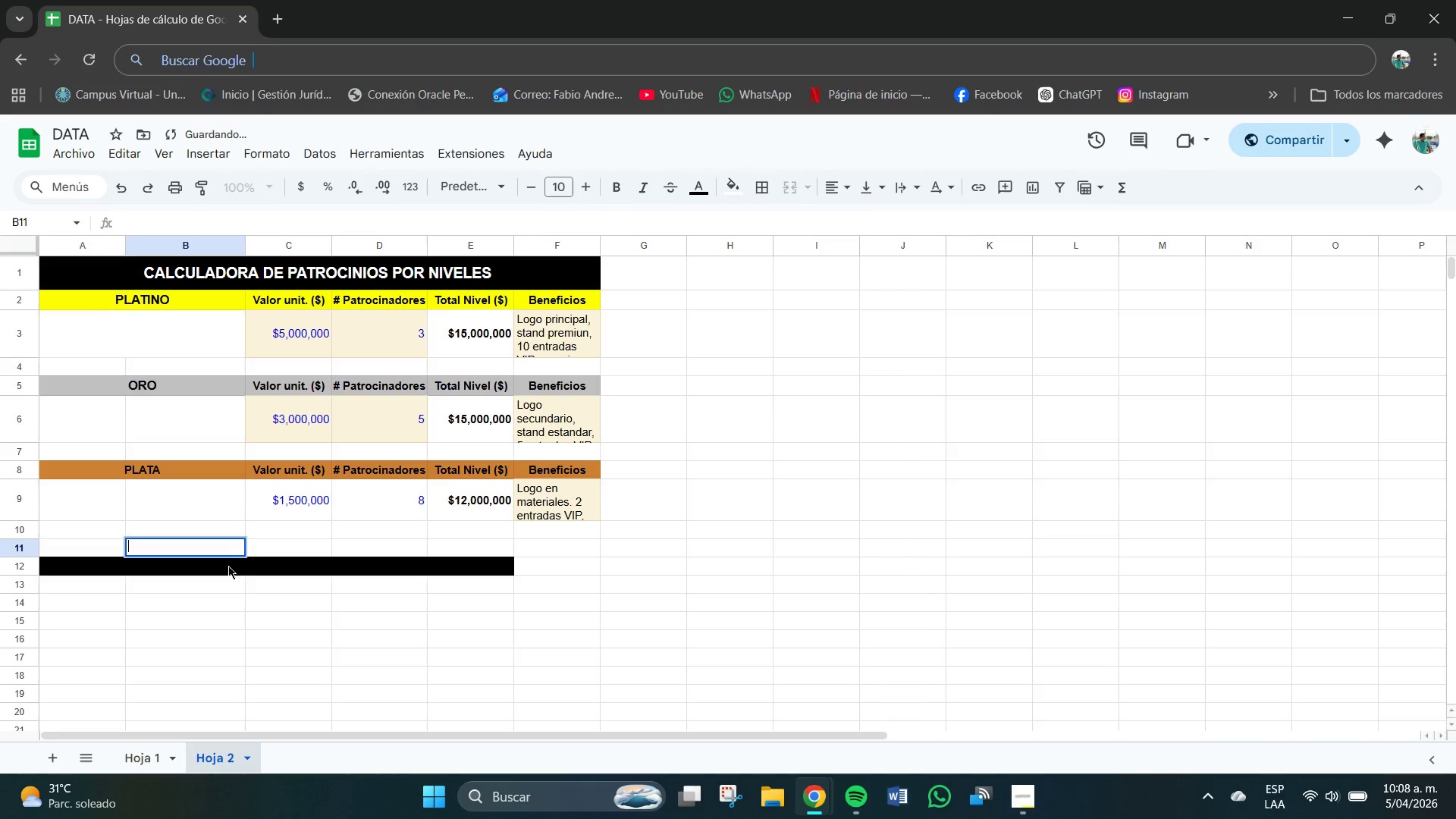 
triple_click([228, 566])
 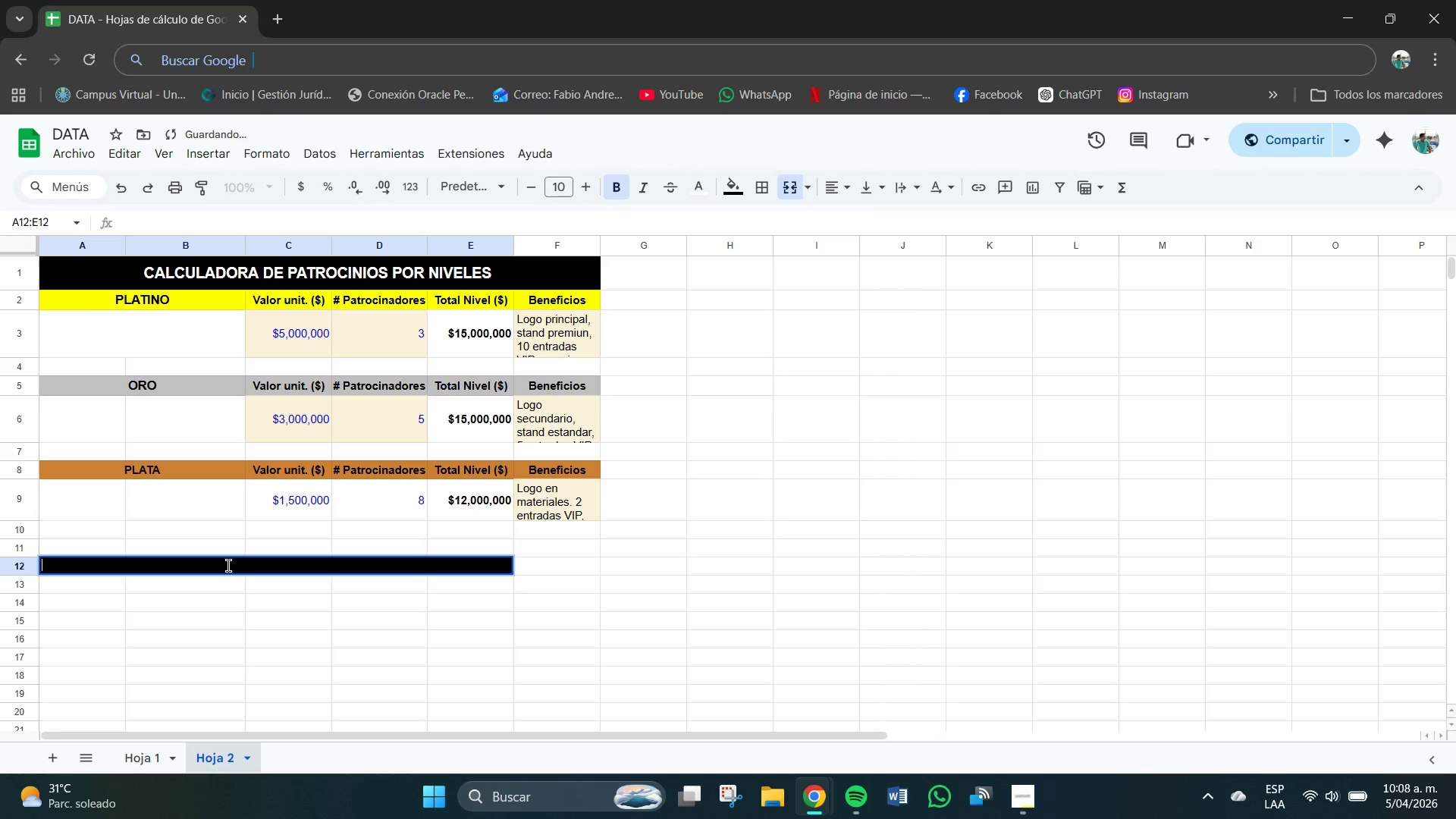 
triple_click([228, 566])
 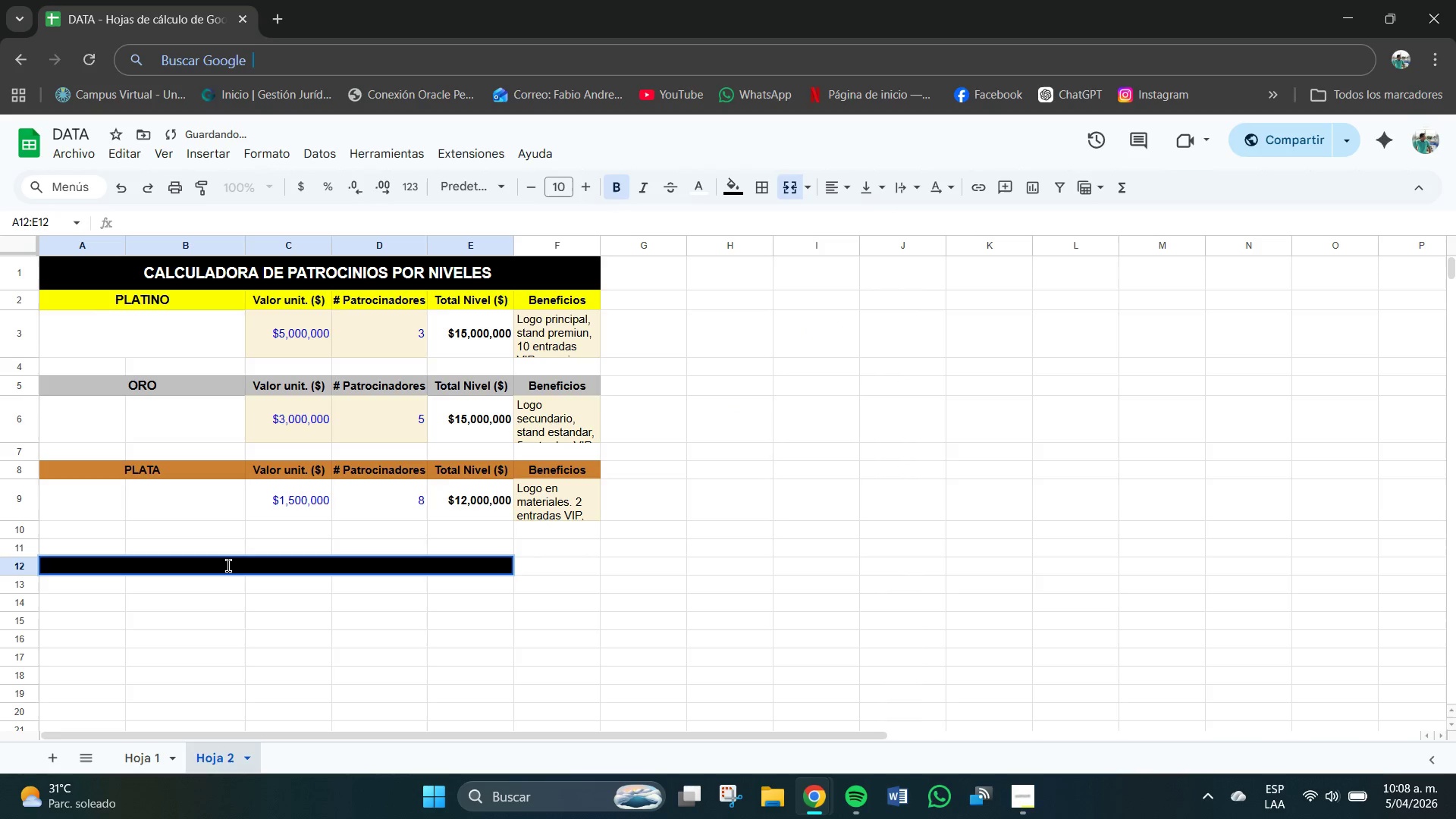 
triple_click([228, 566])
 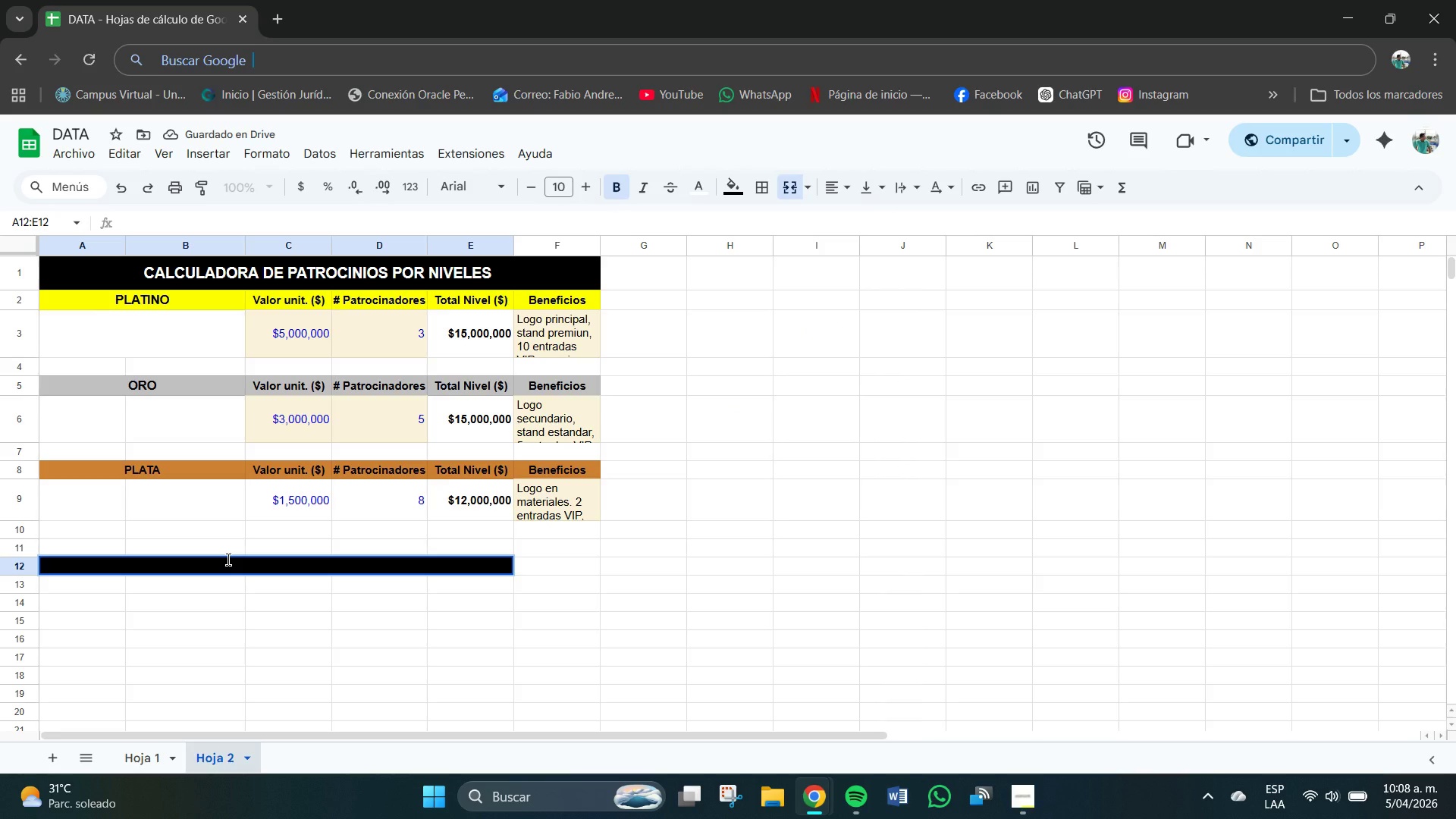 
type(RESUMEN)
 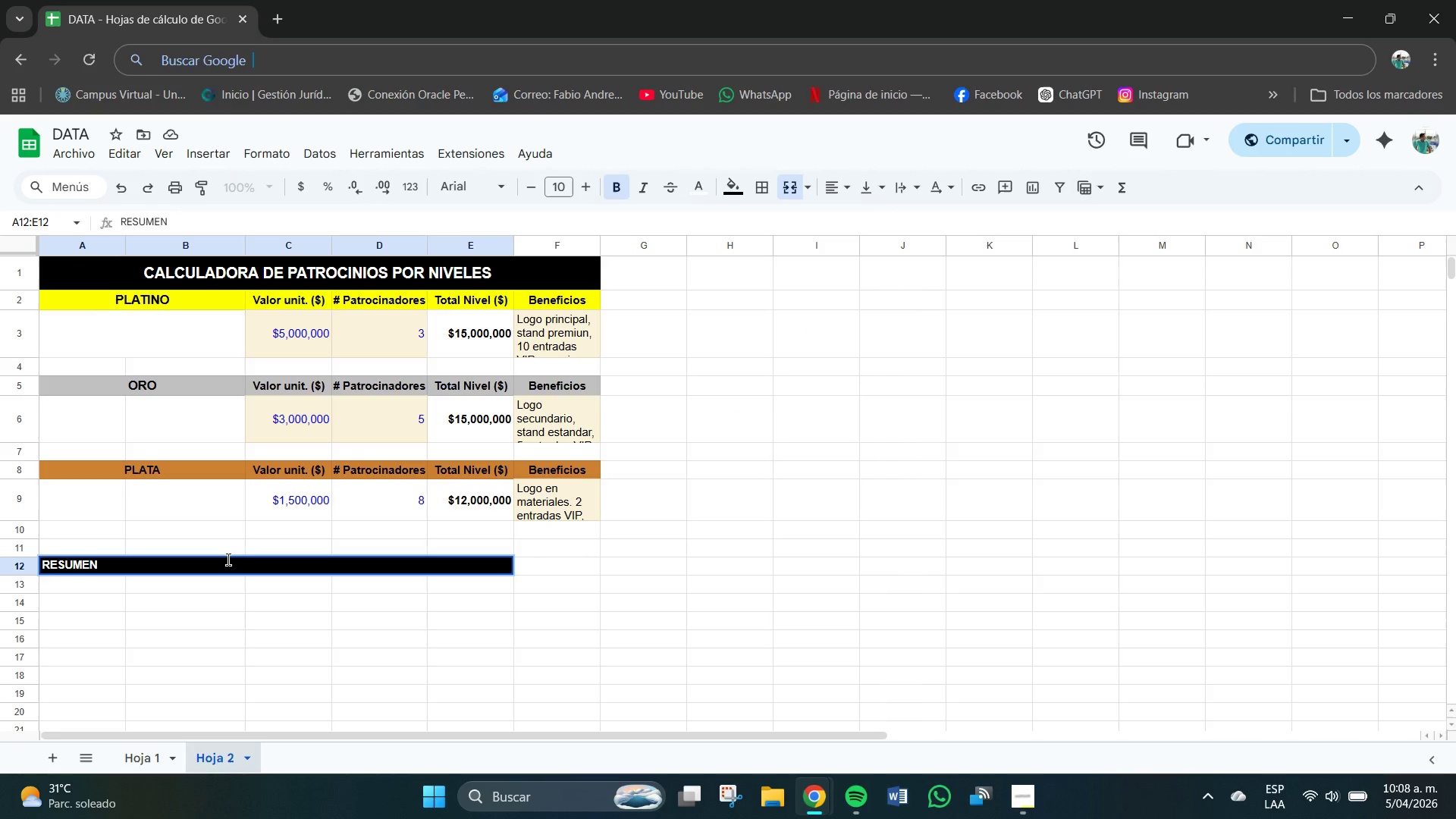 
type( PATROCINIOS)
 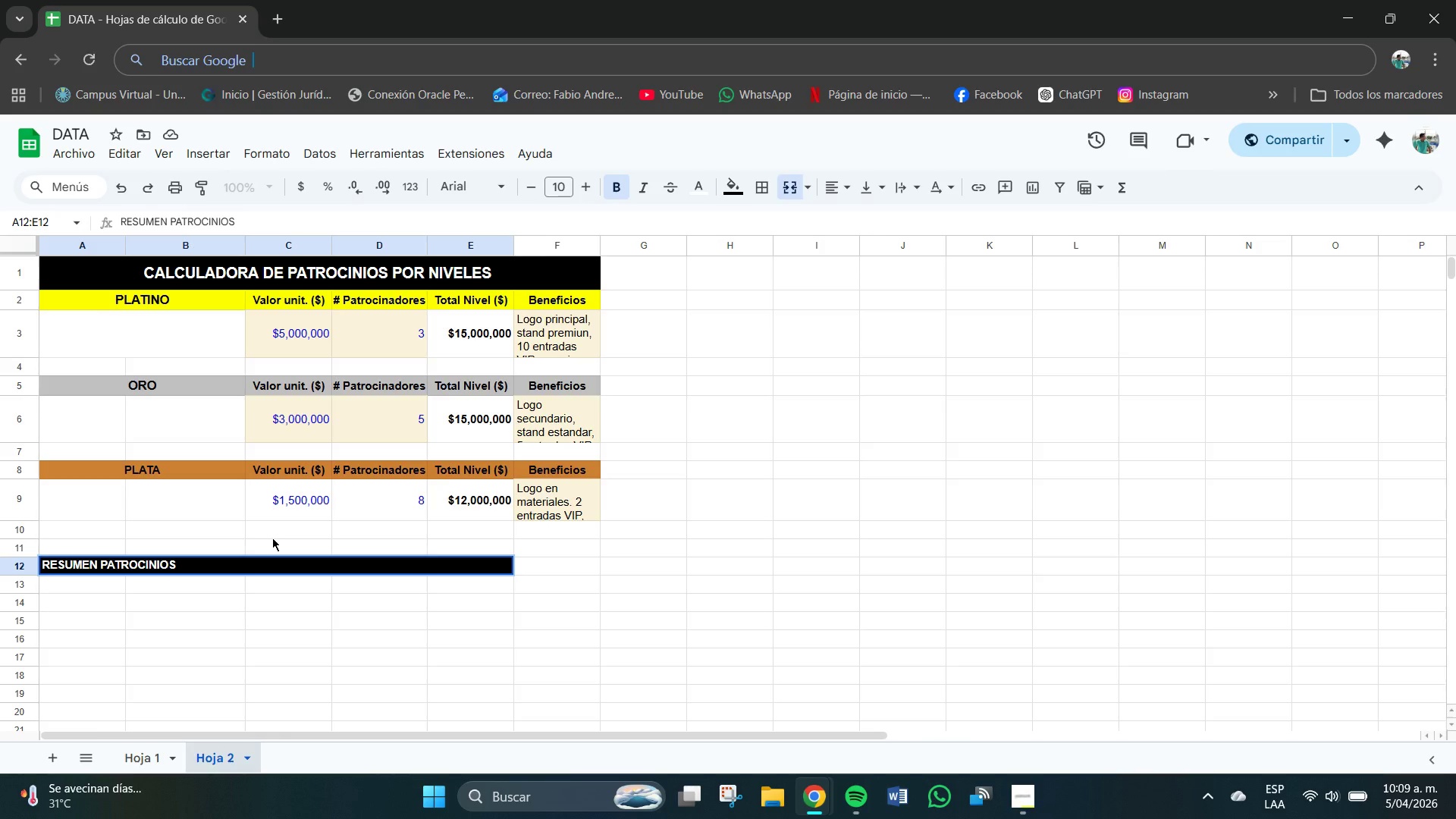 
wait(6.72)
 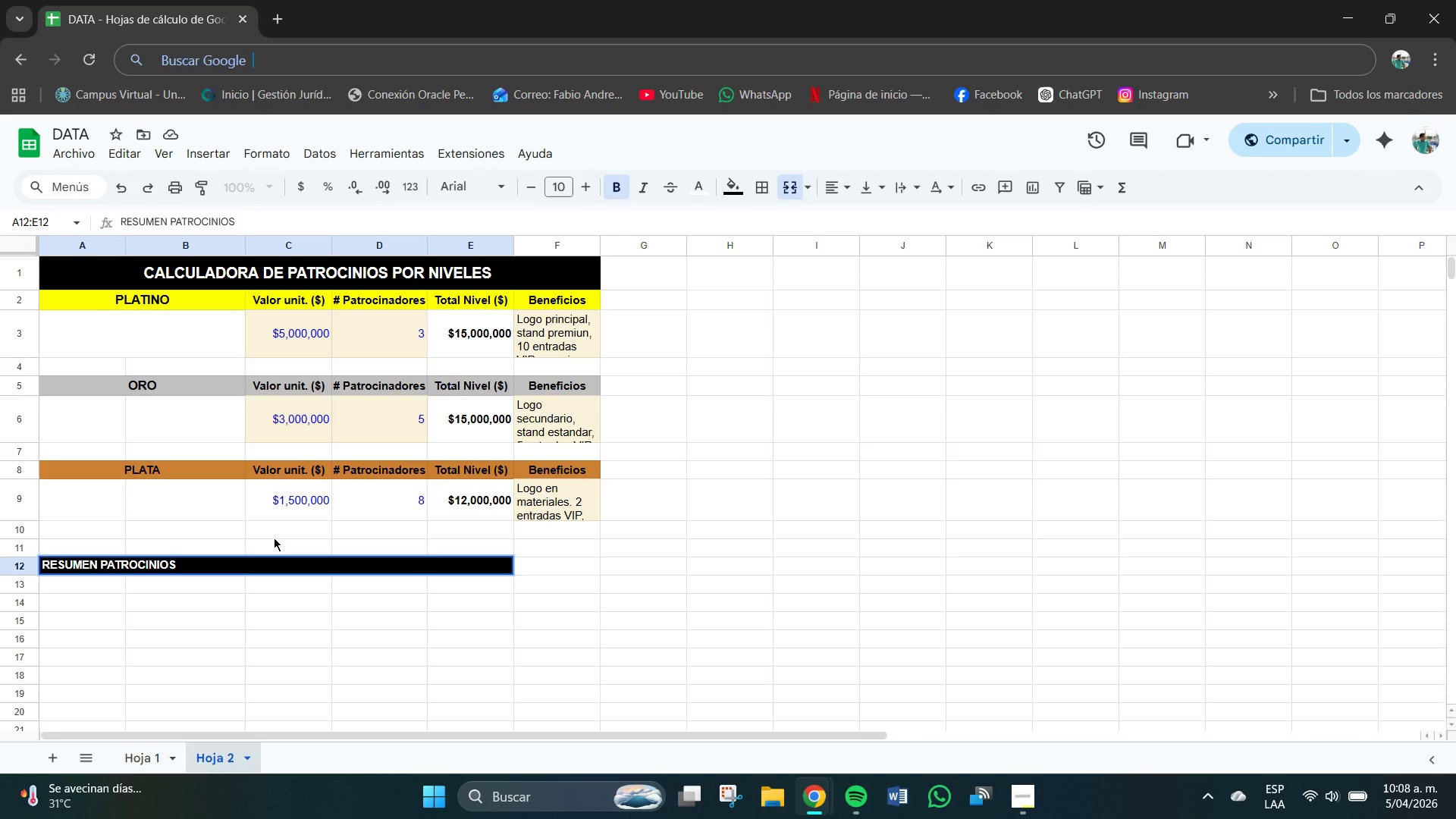 
left_click([843, 199])
 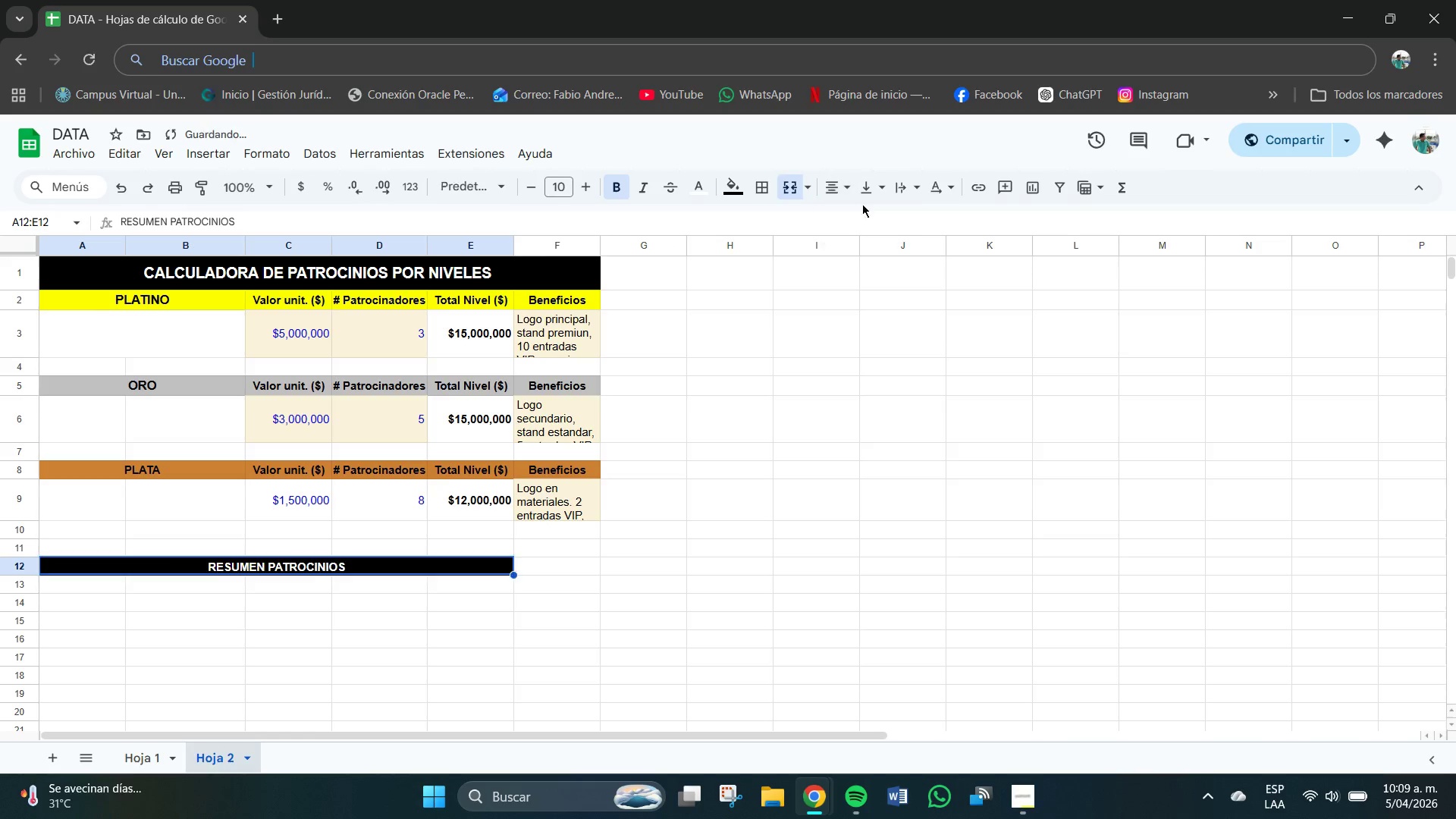 
double_click([869, 190])
 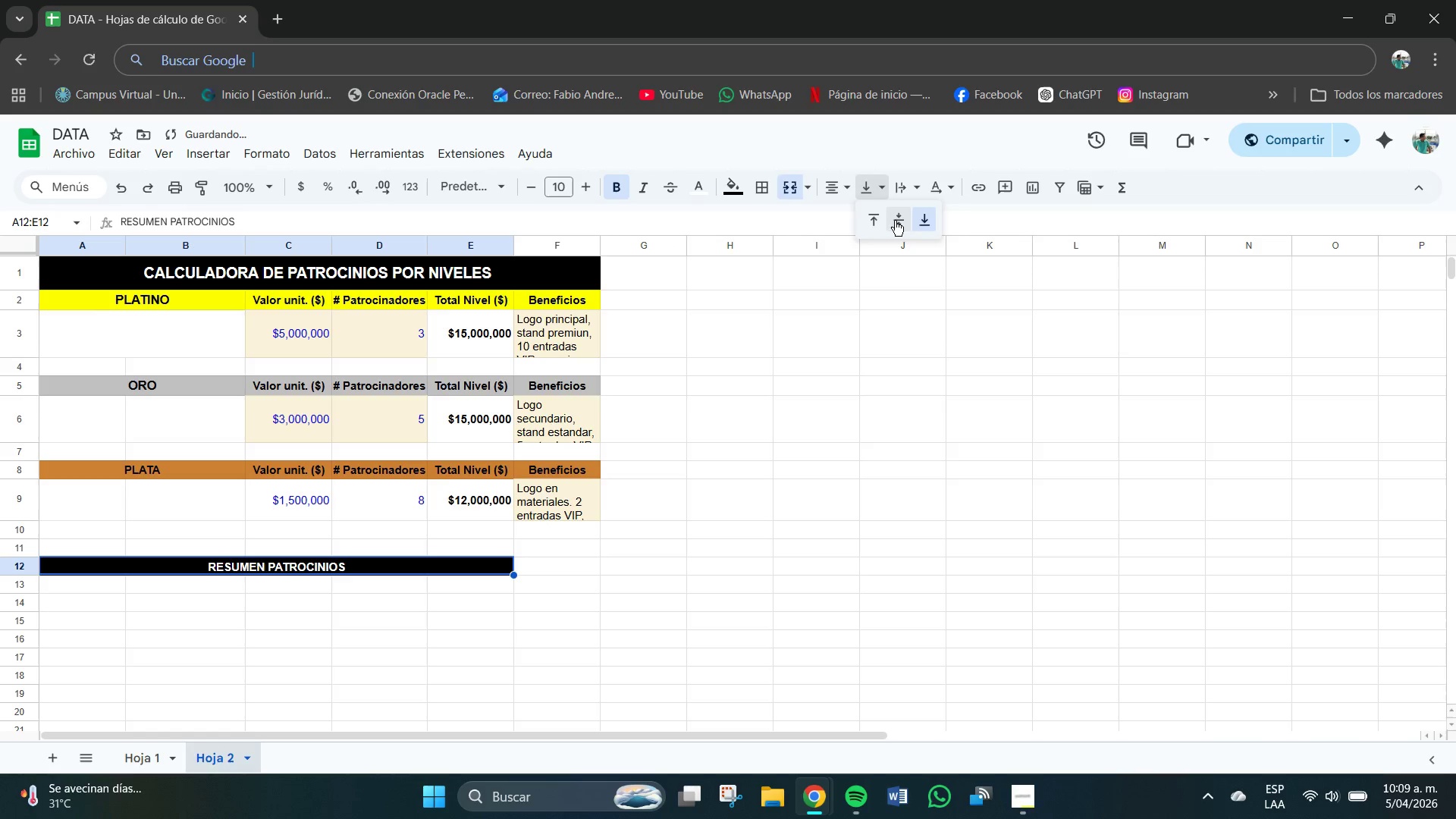 
left_click([896, 222])
 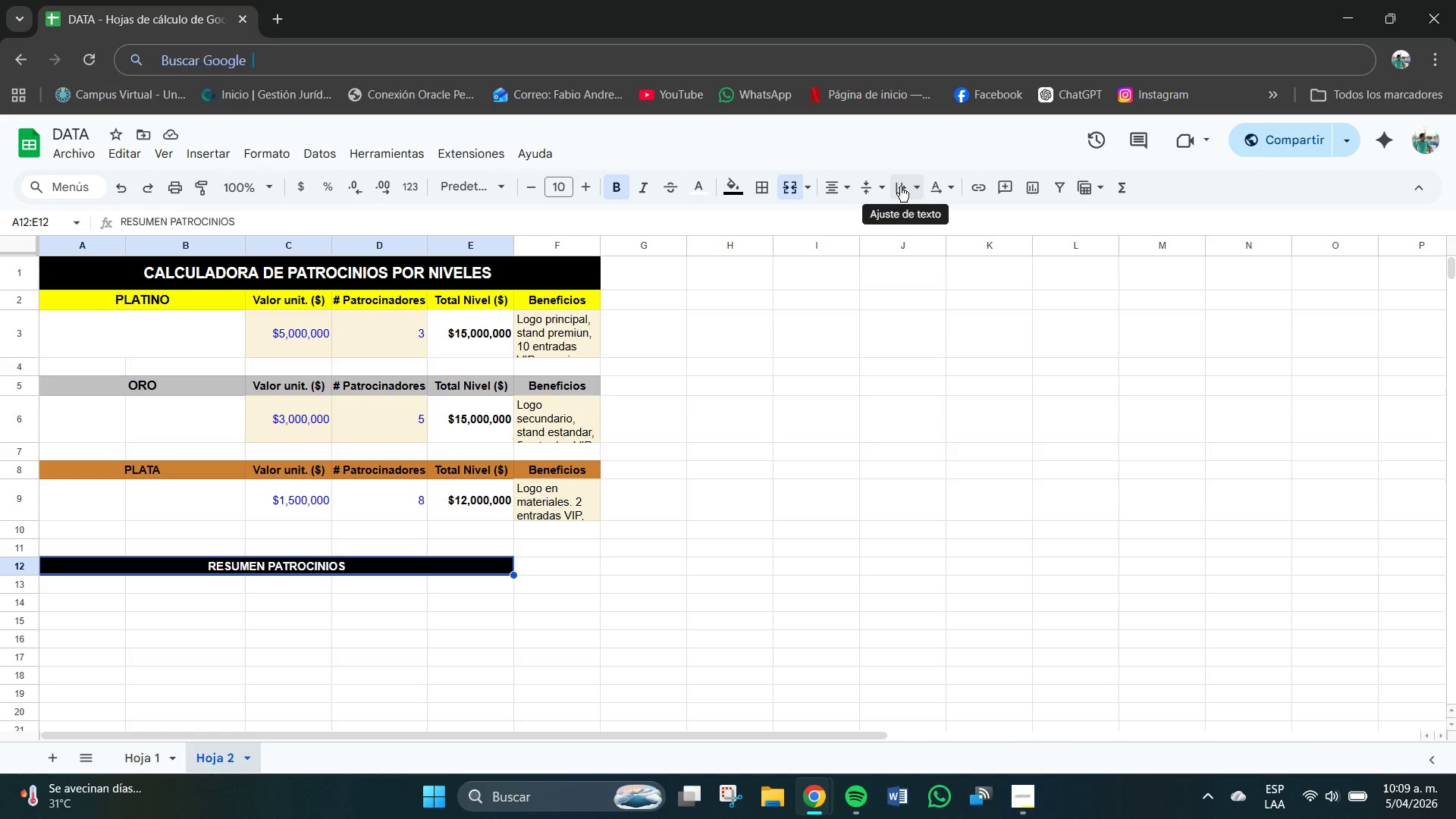 
wait(7.47)
 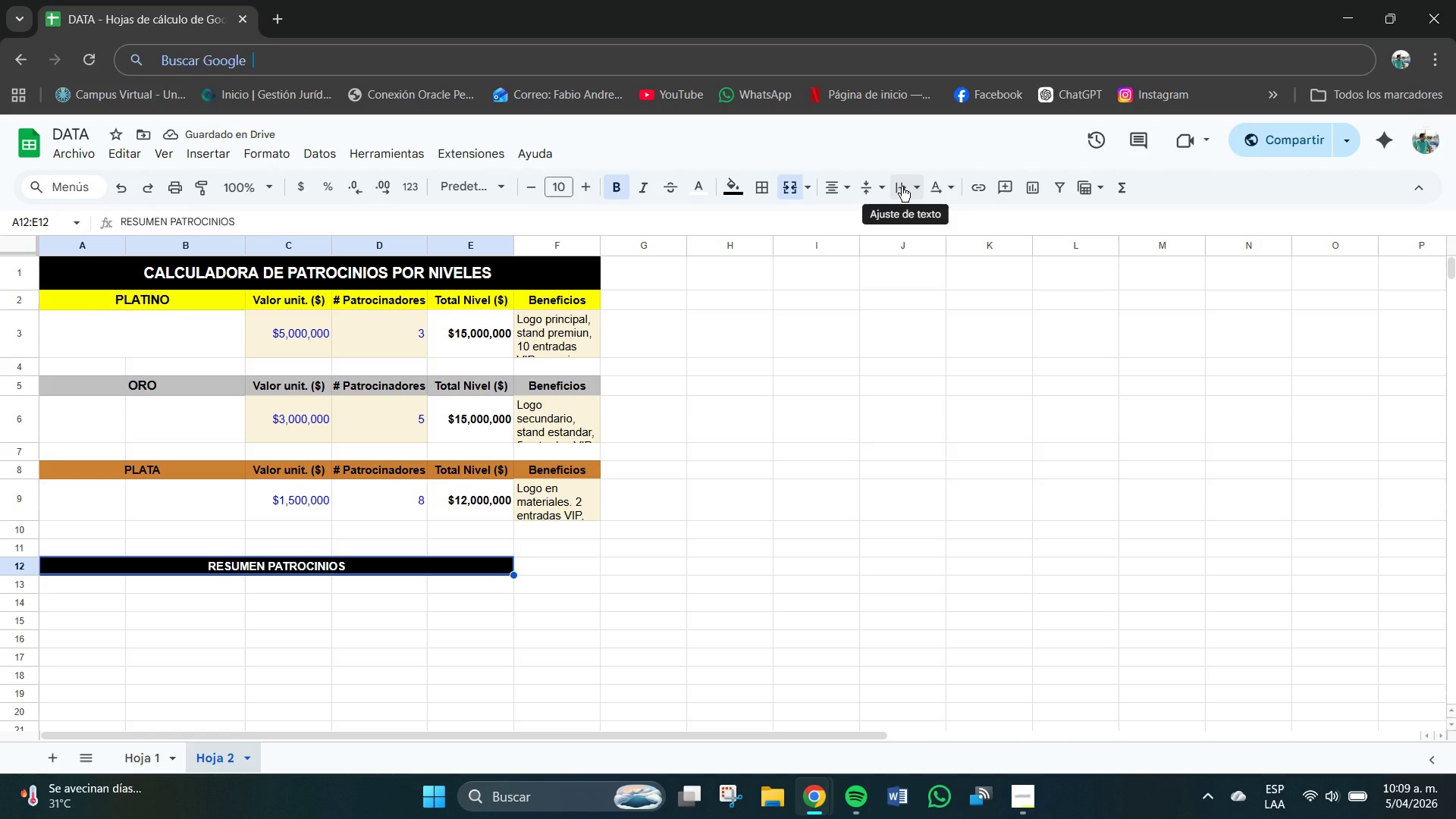 
scroll: coordinate [344, 566], scroll_direction: down, amount: 1.0
 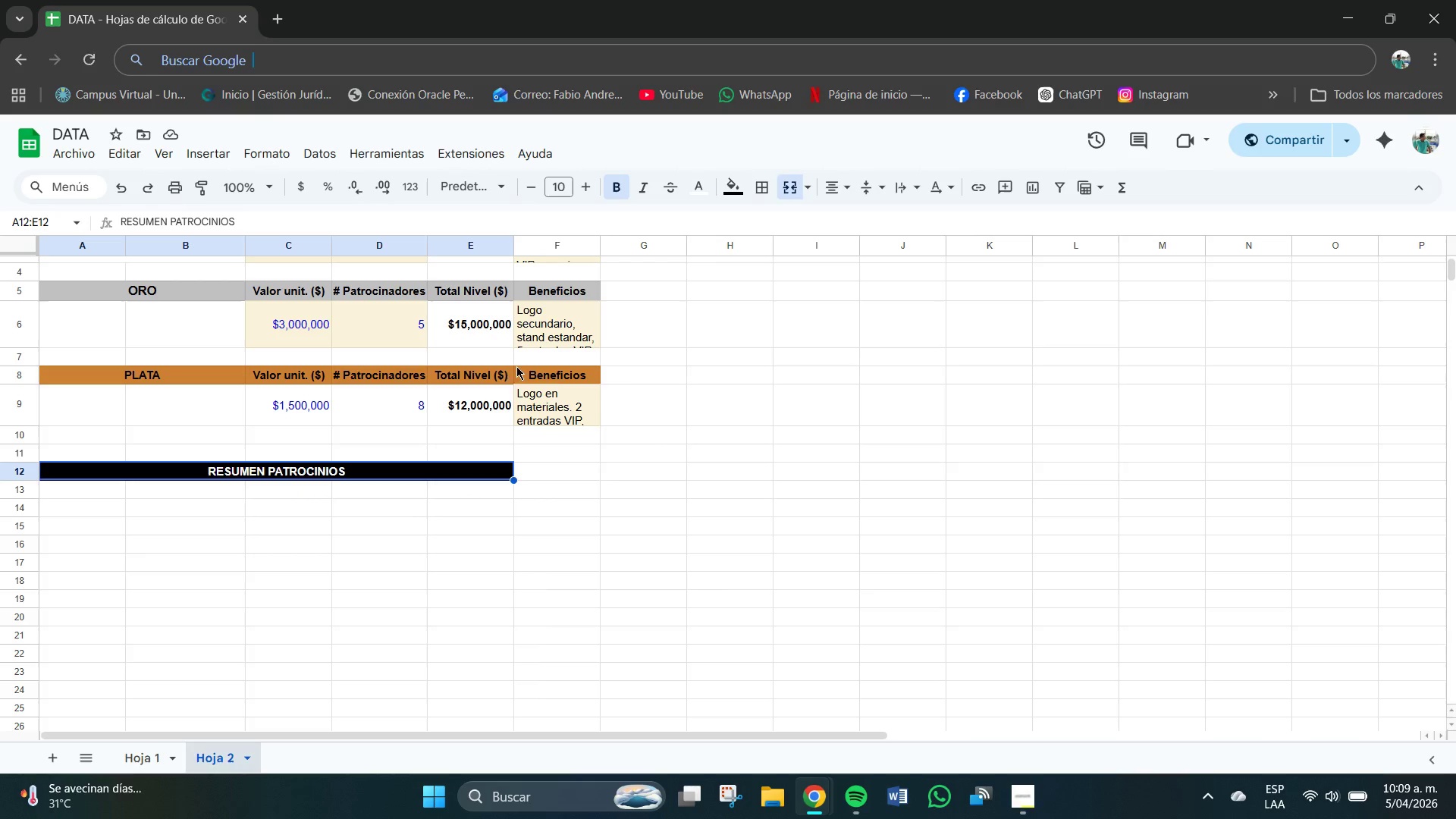 
double_click([362, 475])
 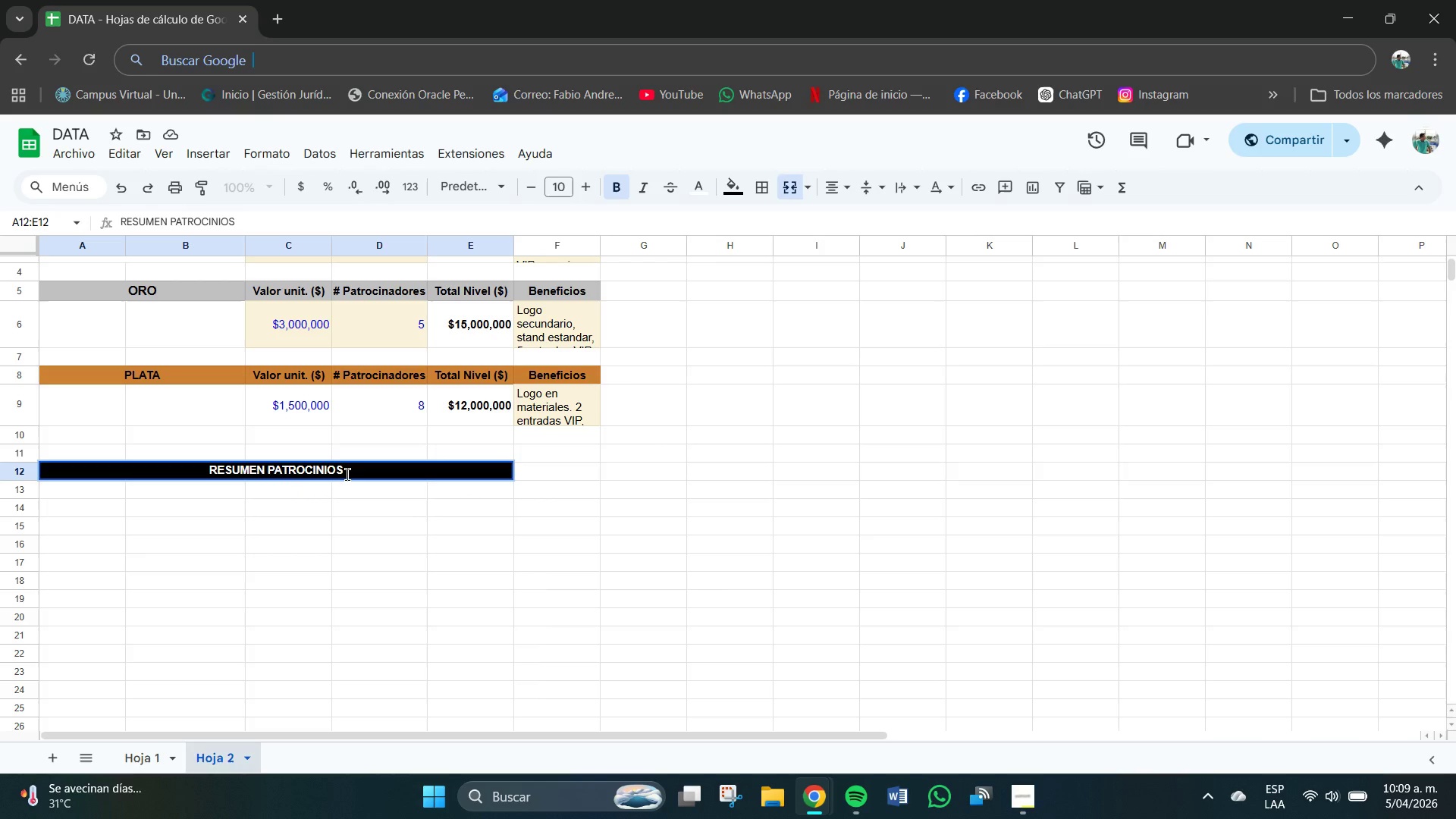 
left_click_drag(start_coordinate=[347, 475], to_coordinate=[209, 481])
 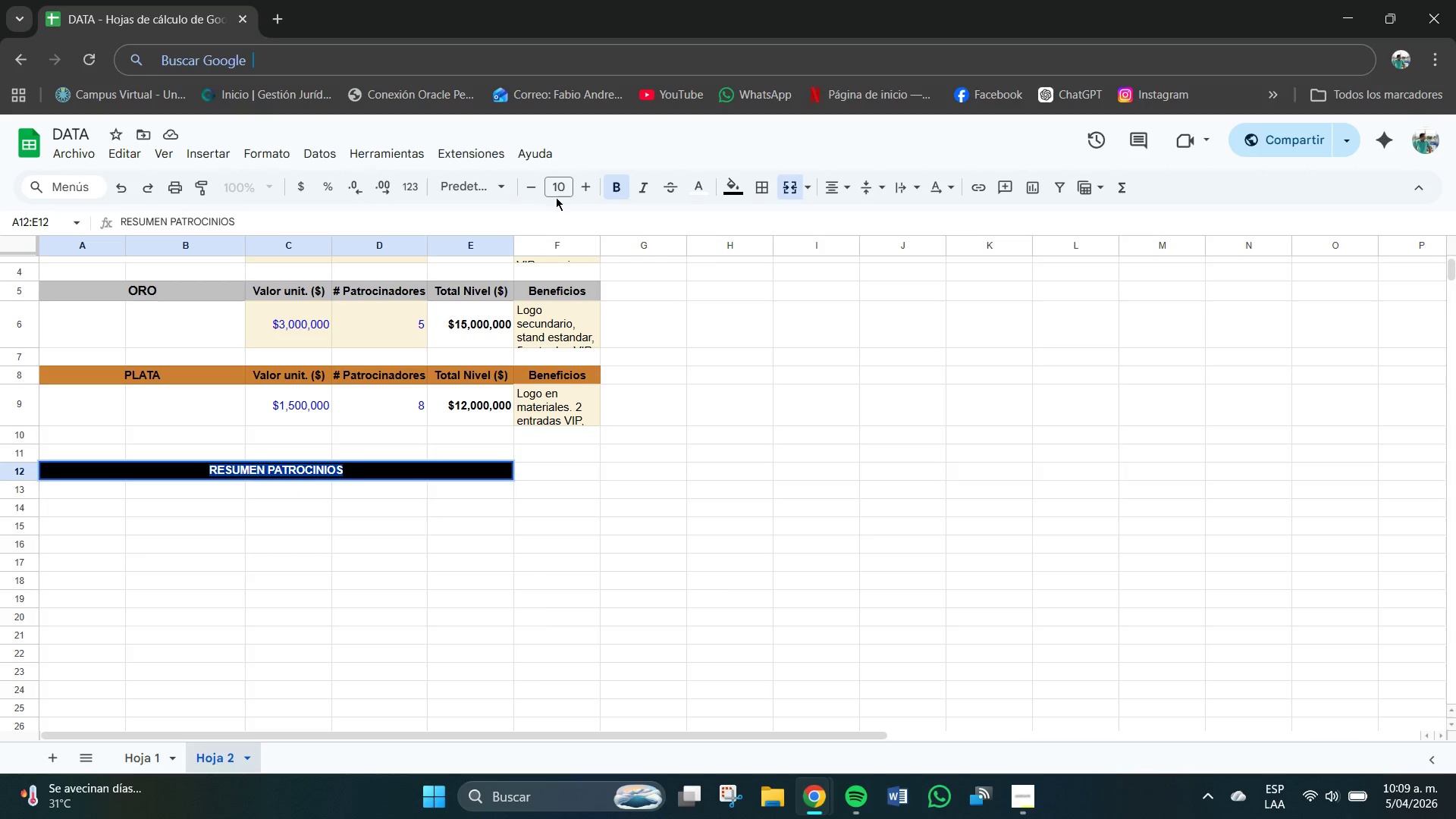 
left_click([566, 190])
 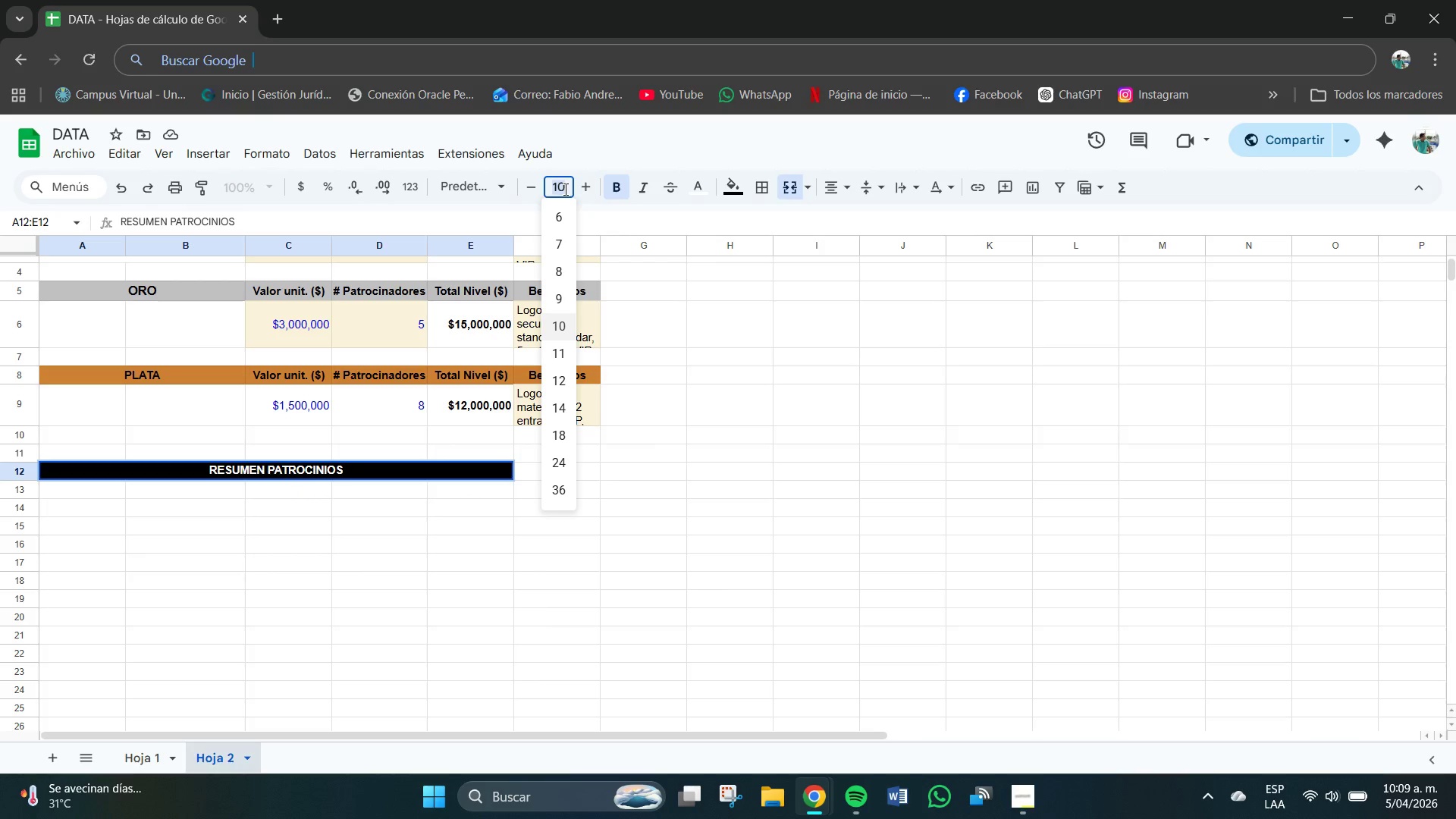 
key(Numpad1)
 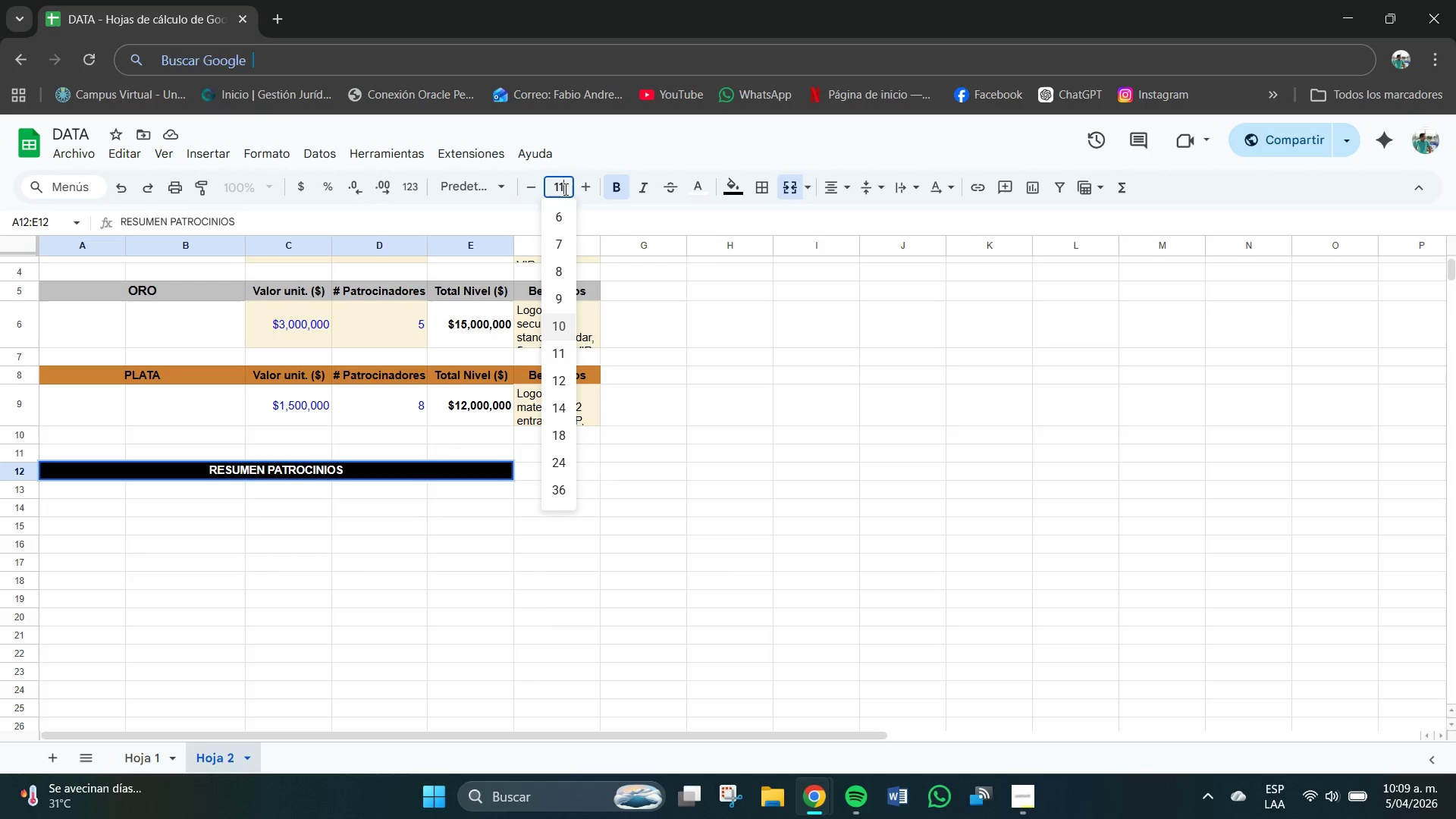 
key(Numpad1)
 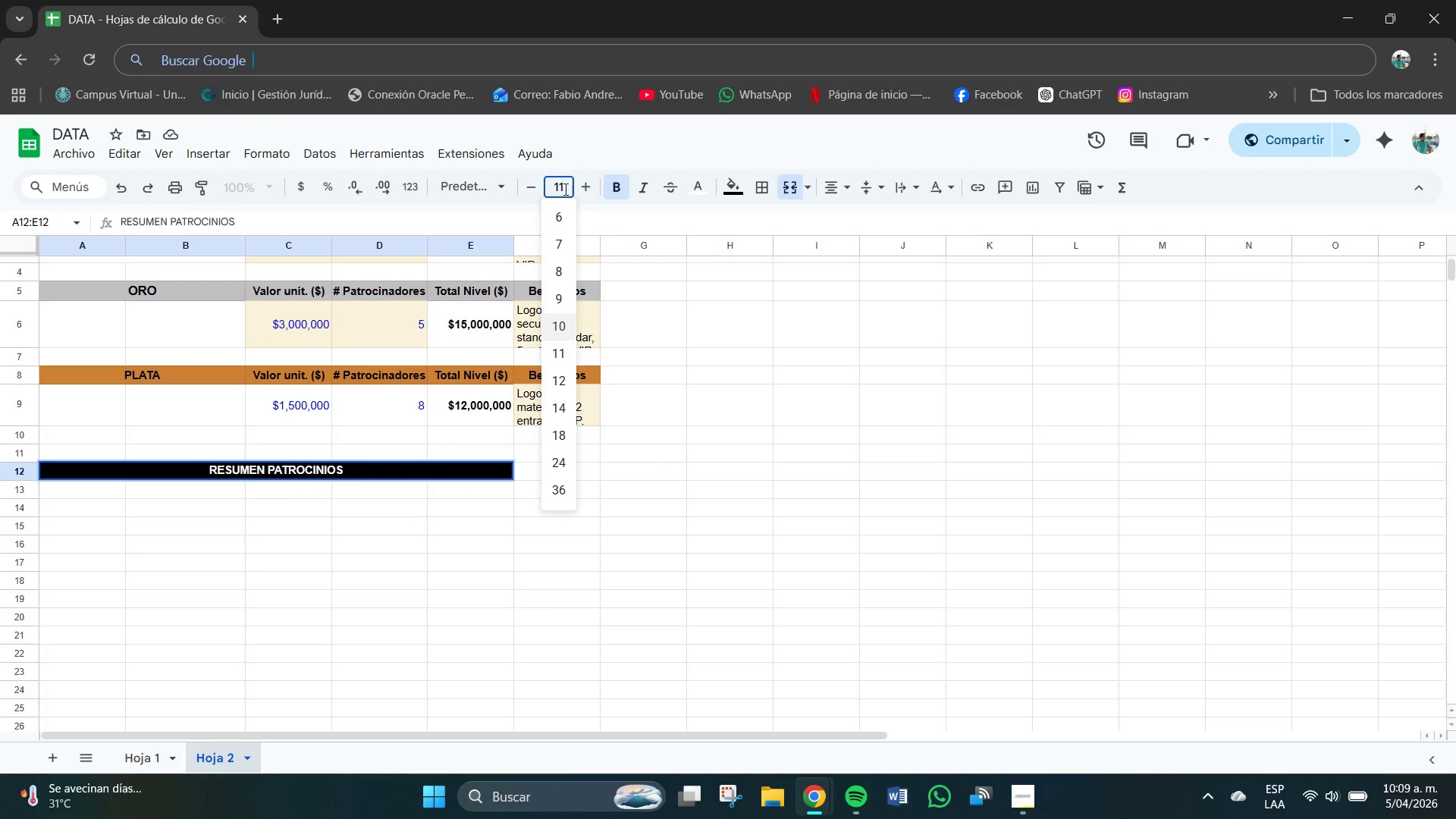 
key(Enter)
 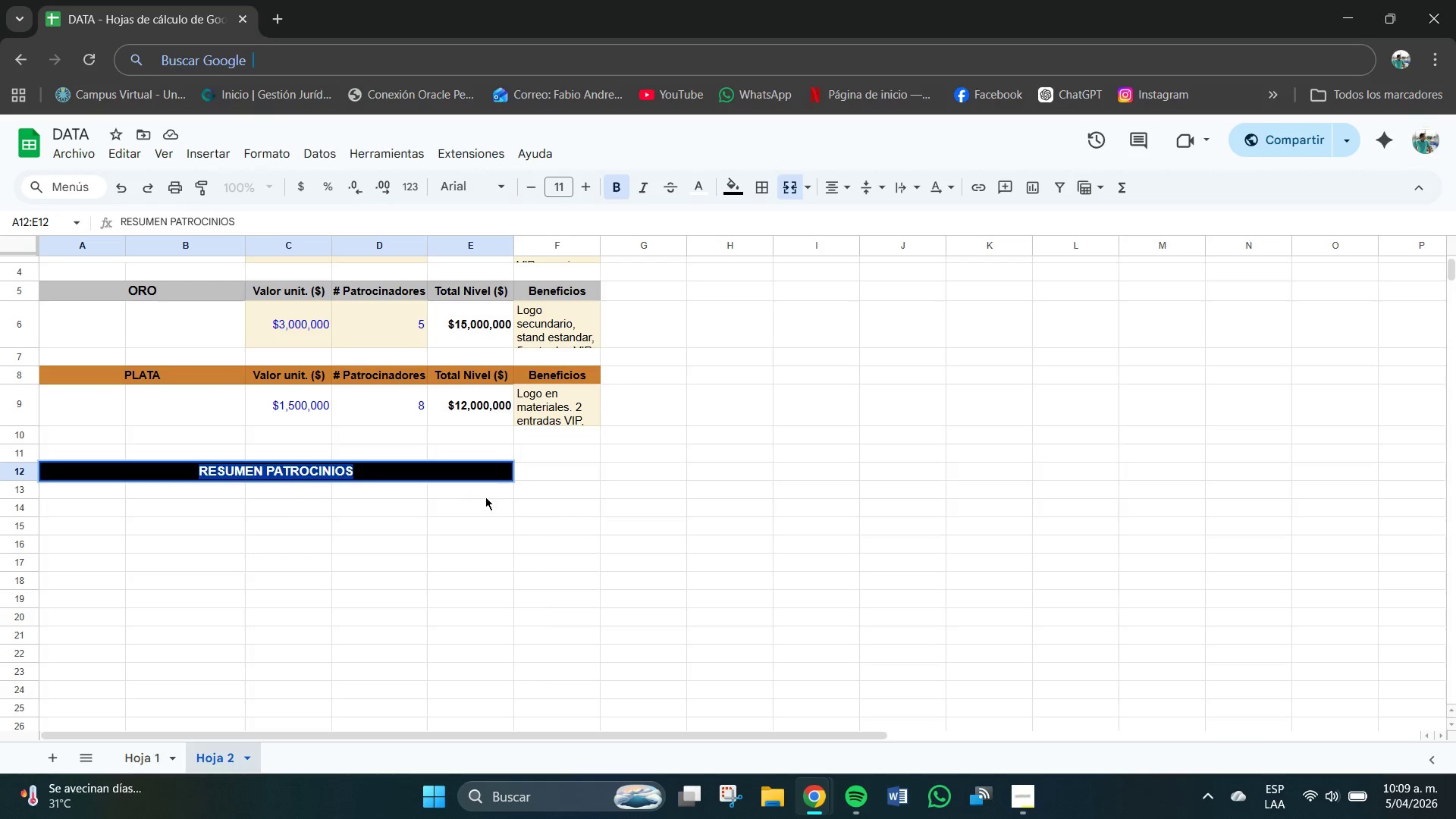 
left_click([331, 507])
 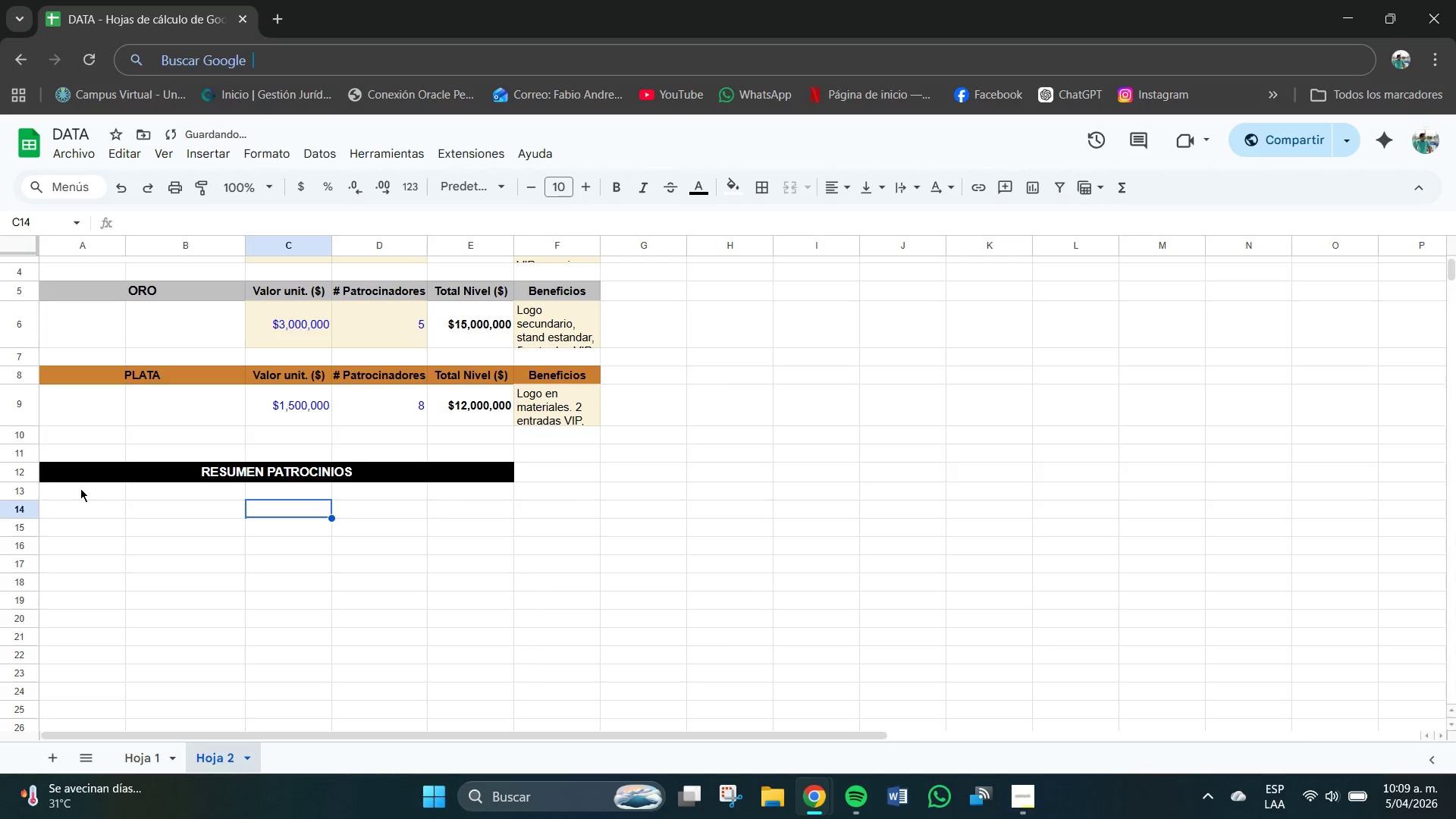 
left_click([77, 488])
 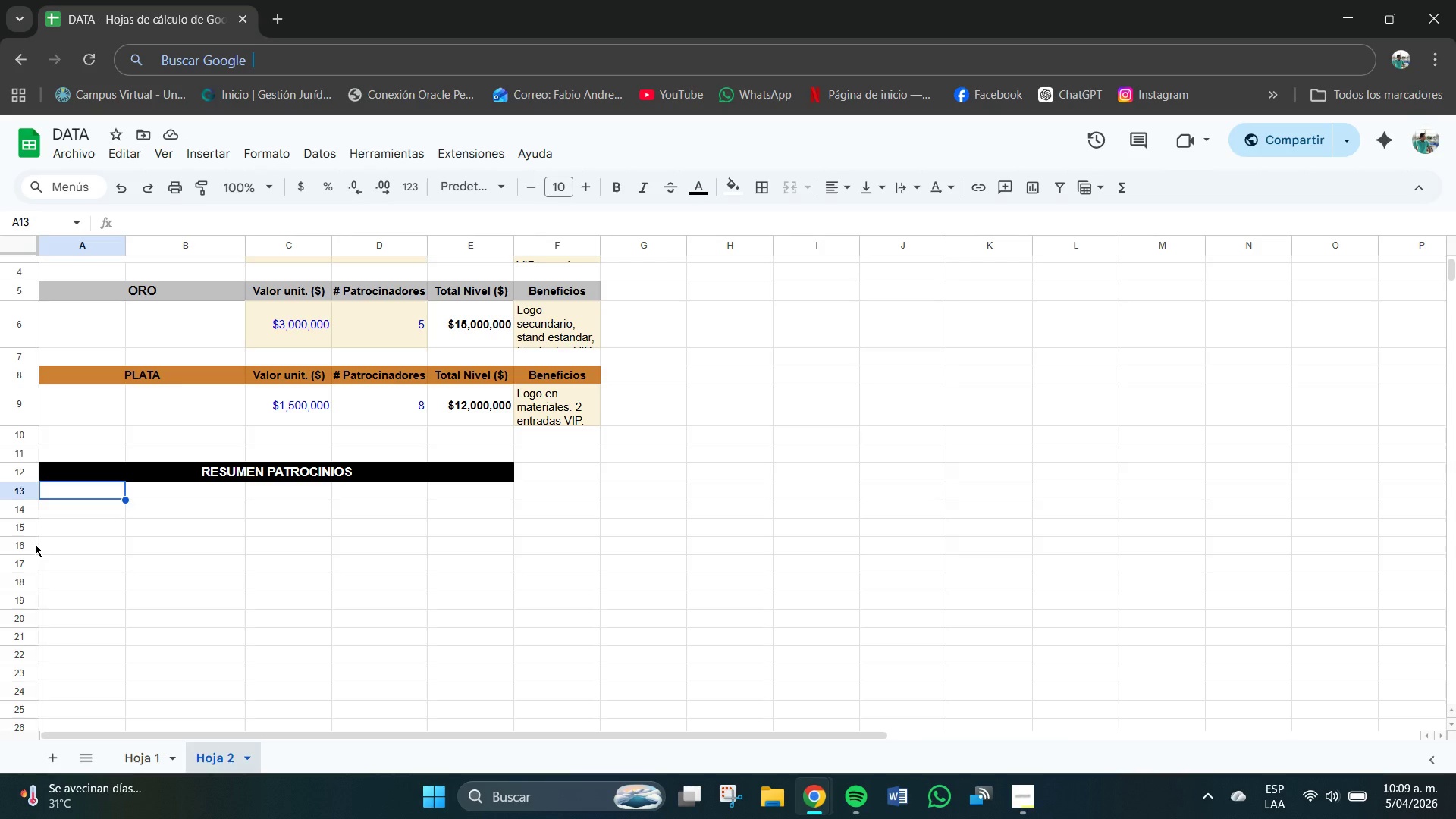 
wait(14.58)
 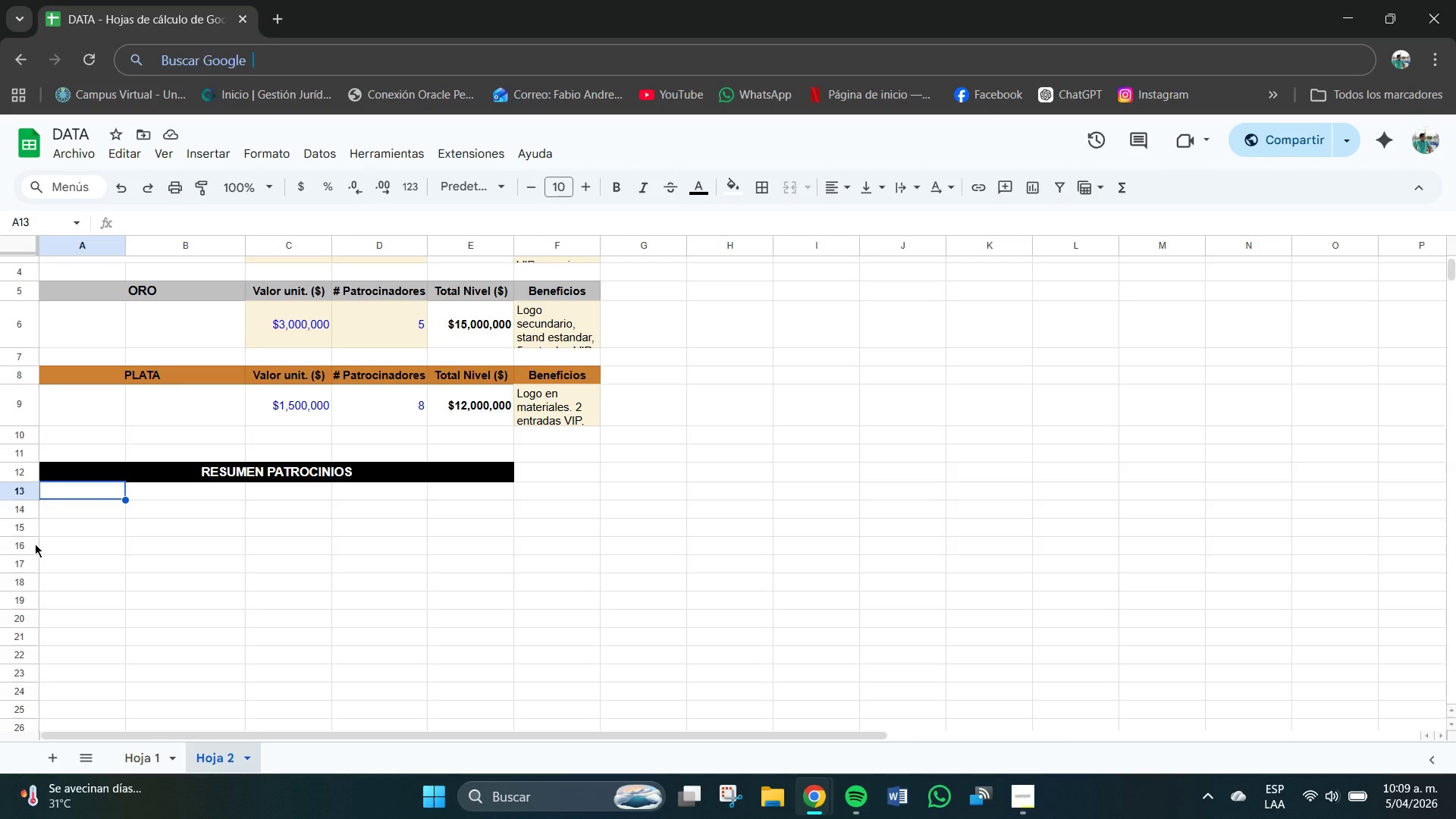 
double_click([91, 489])
 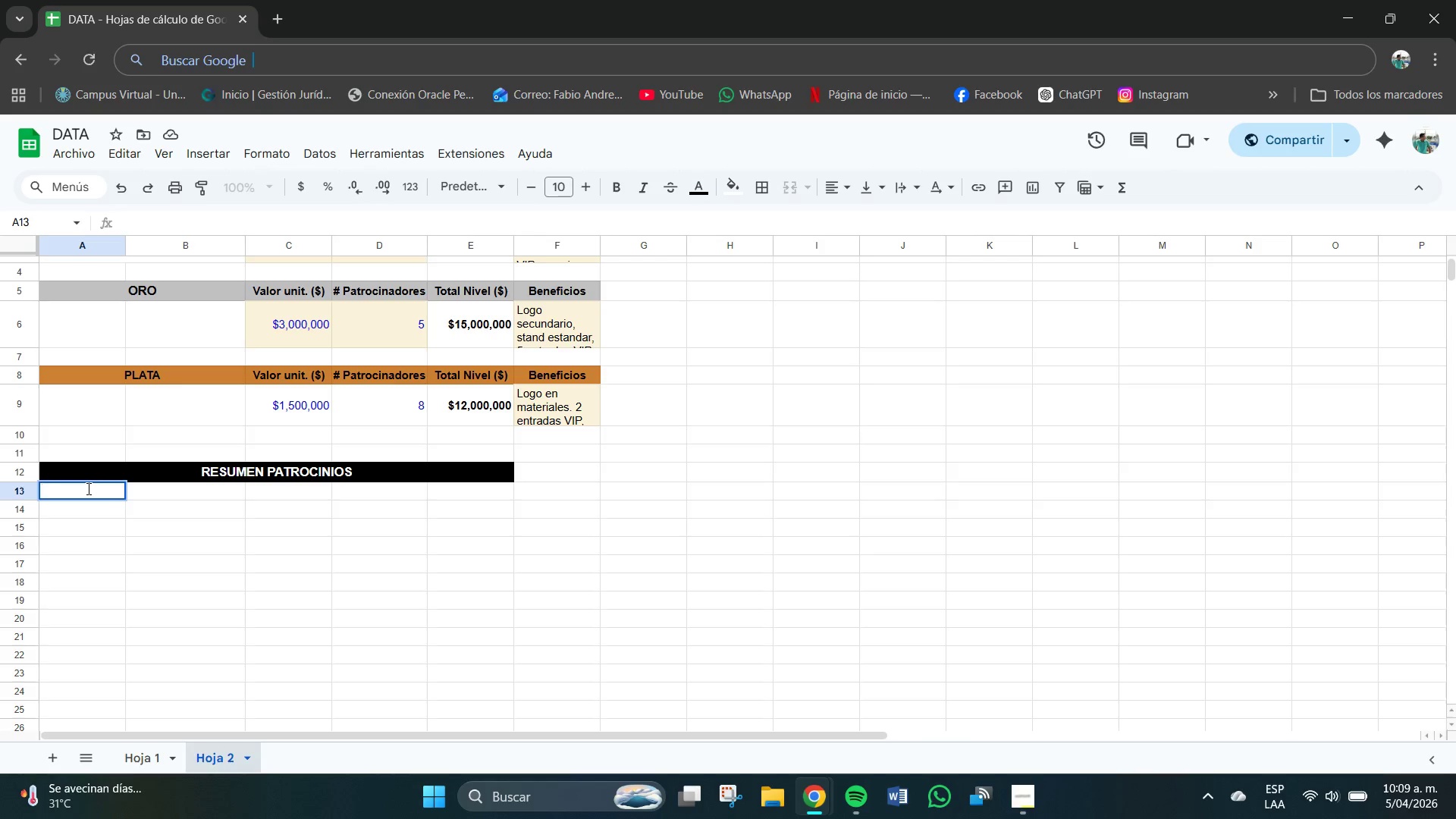 
type(Tota)
 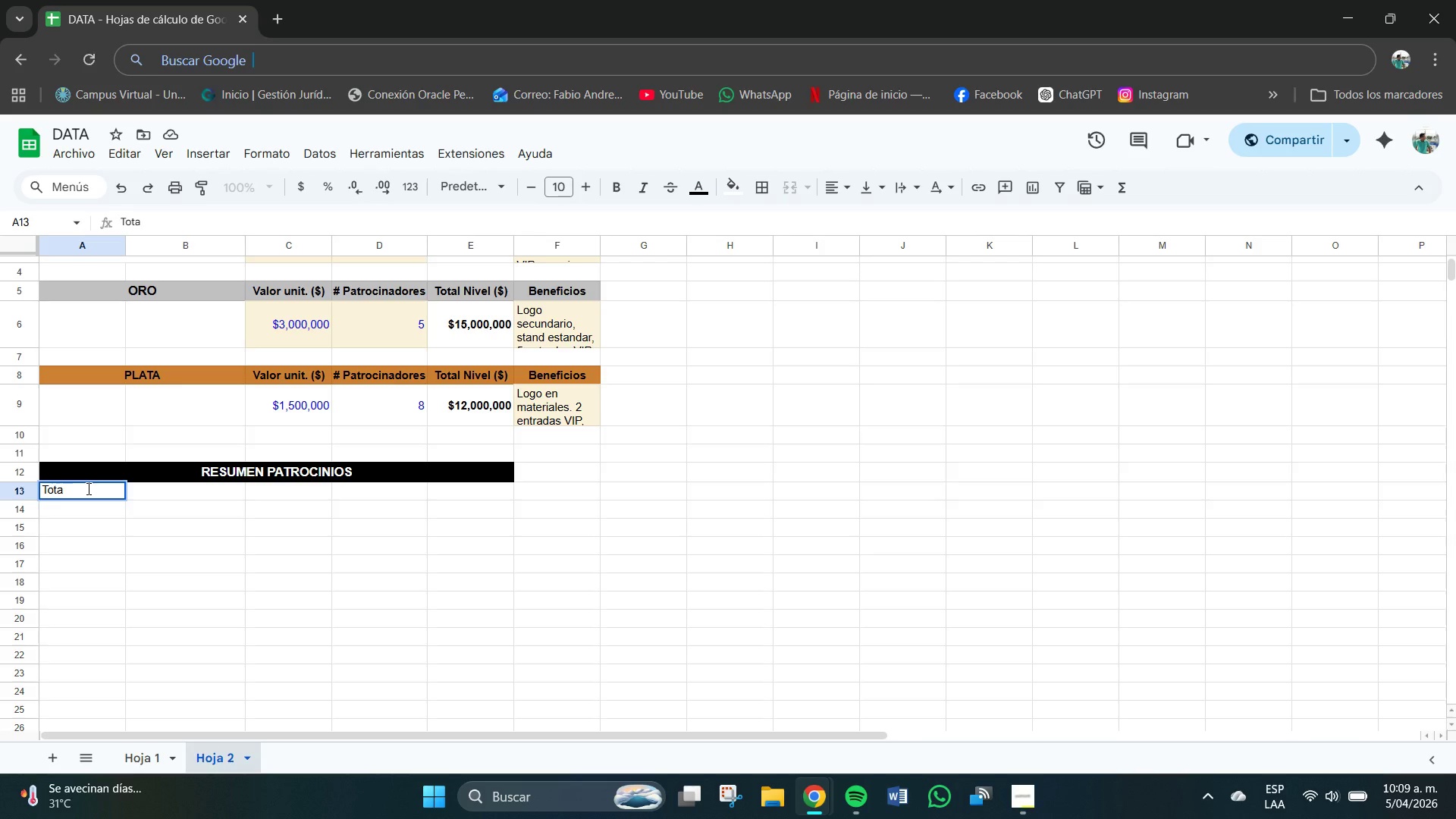 
key(L)
 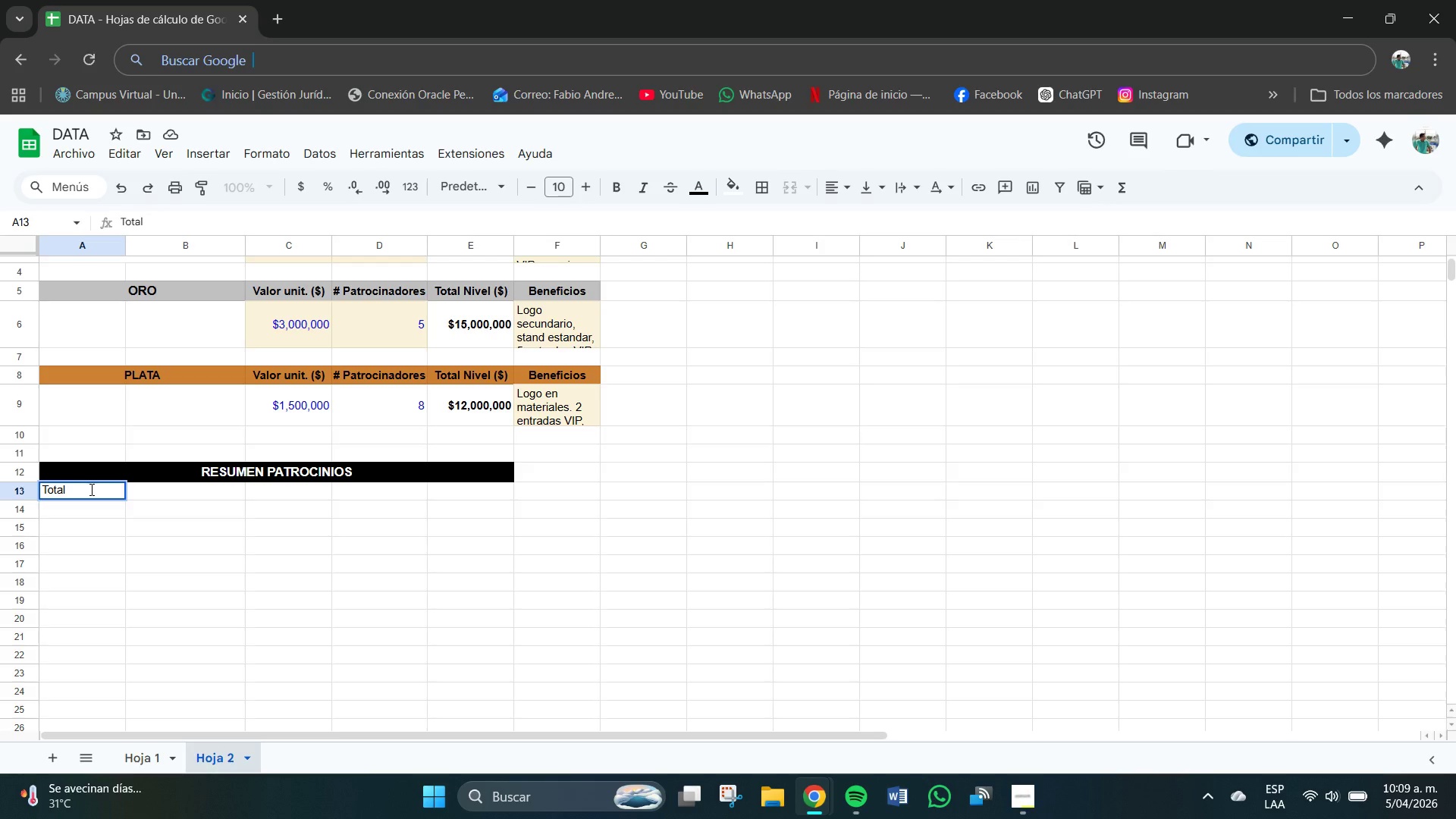 
wait(5.59)
 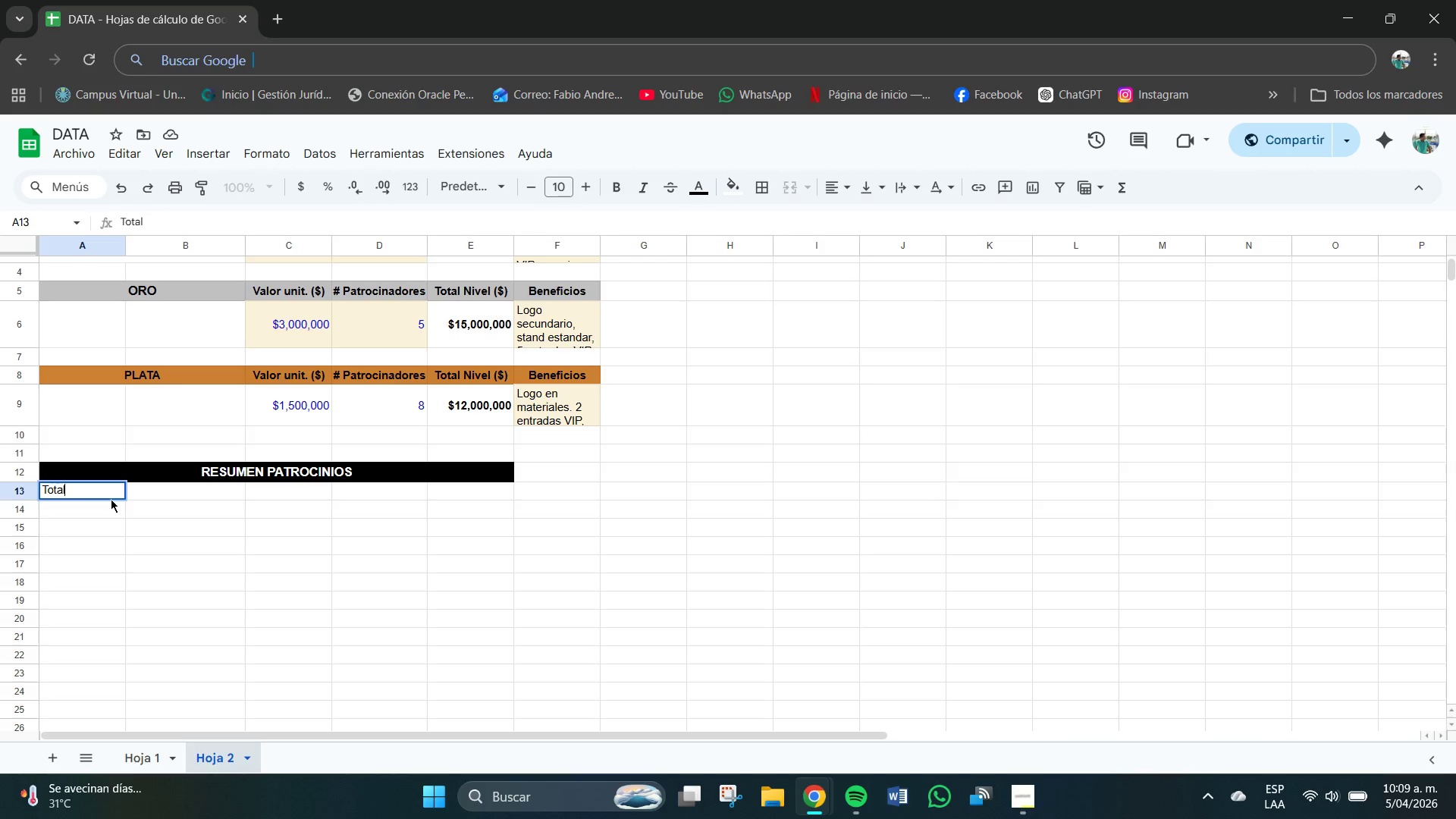 
key(CapsLock)
 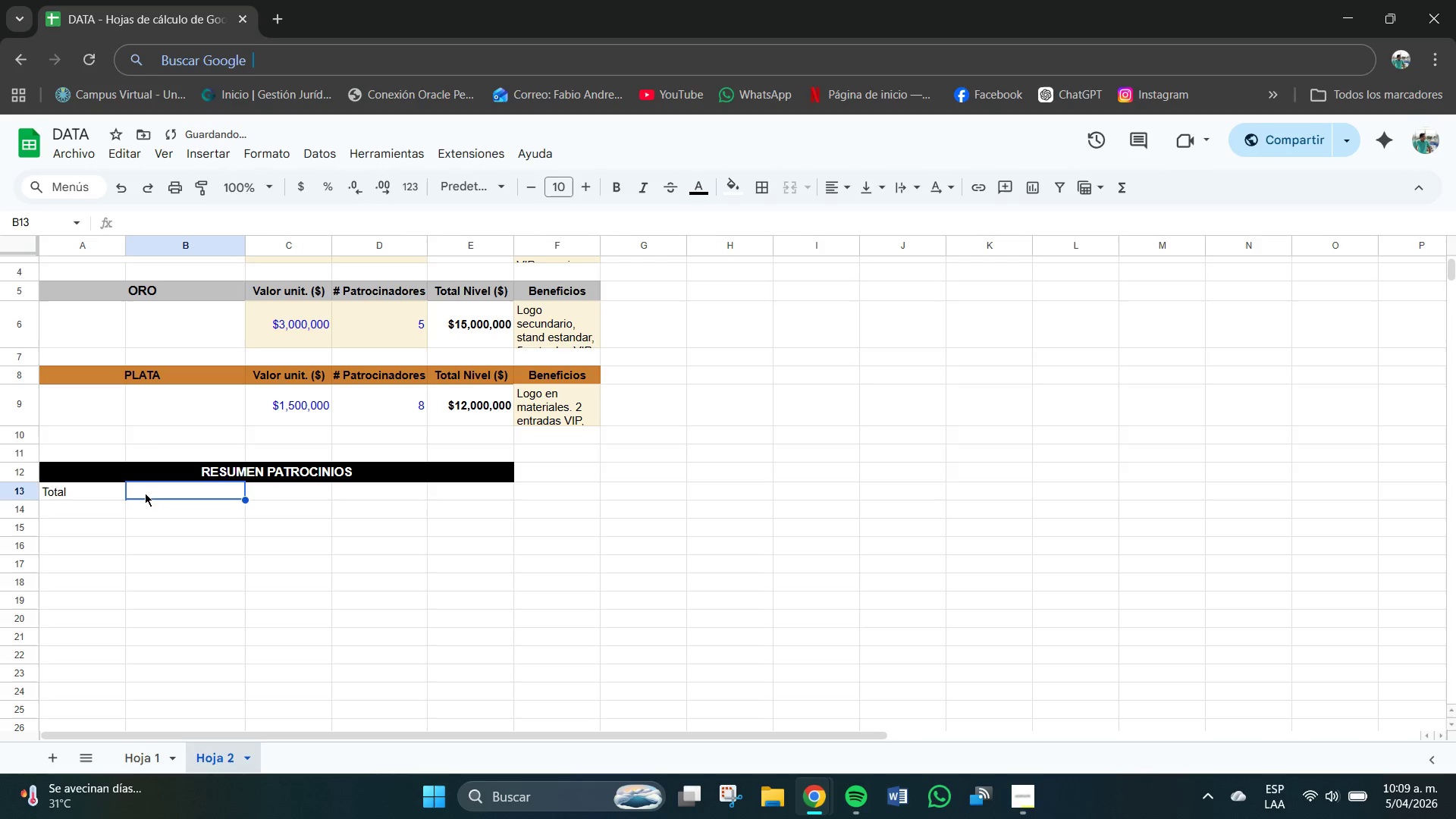 
key(P)
 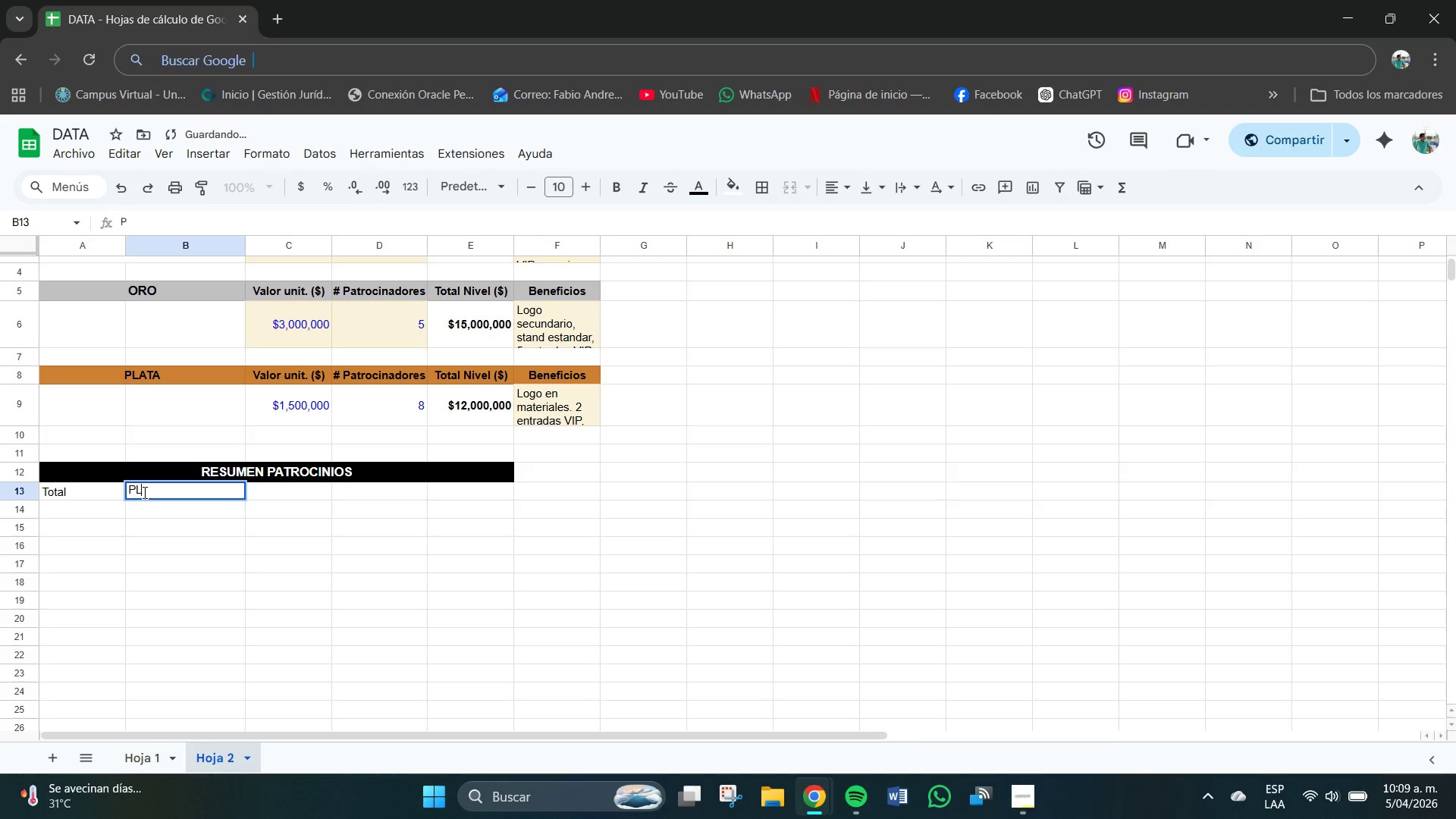 
type(LTAN)
key(Backspace)
type(TINO)
 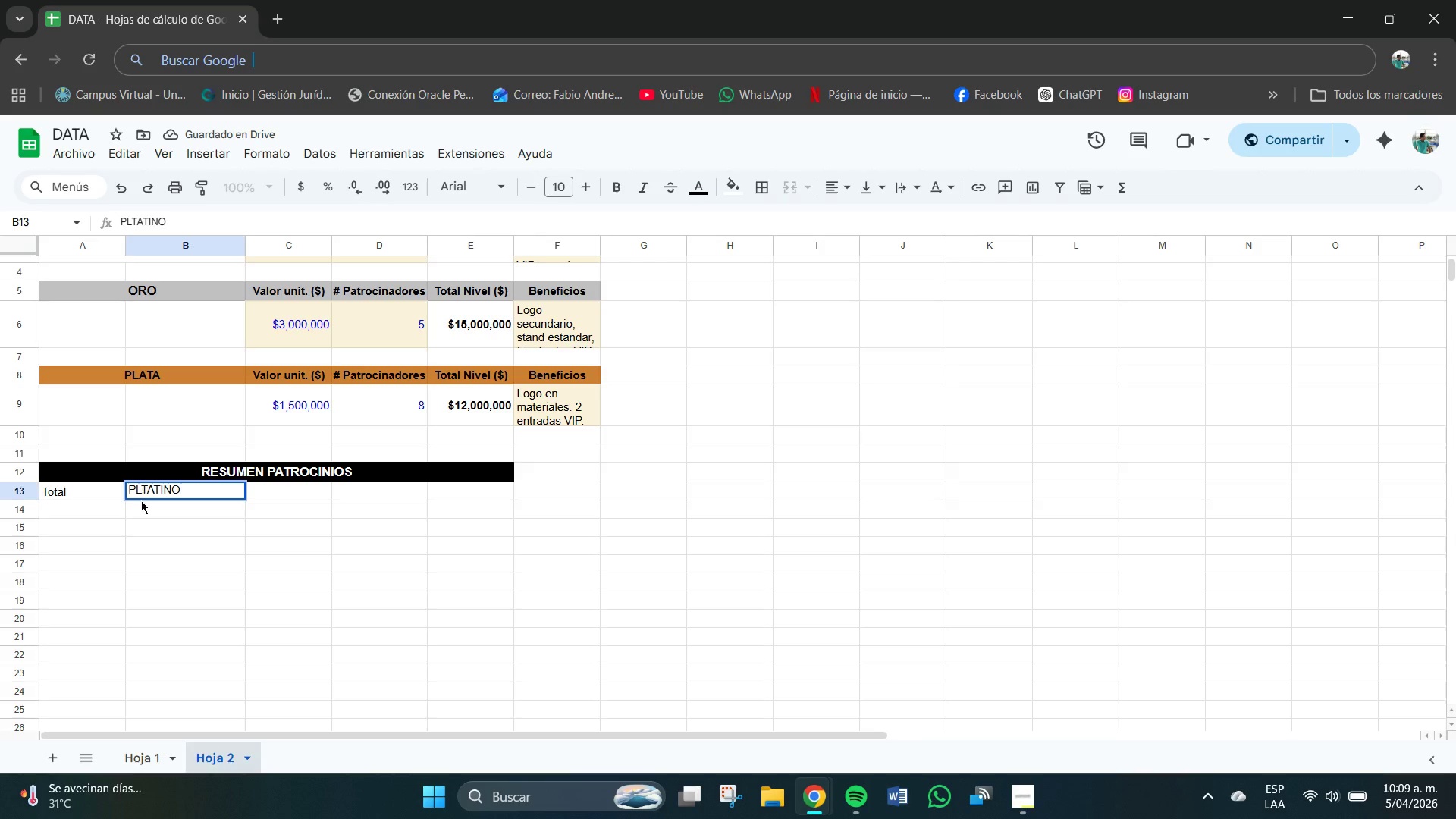 
left_click([104, 510])
 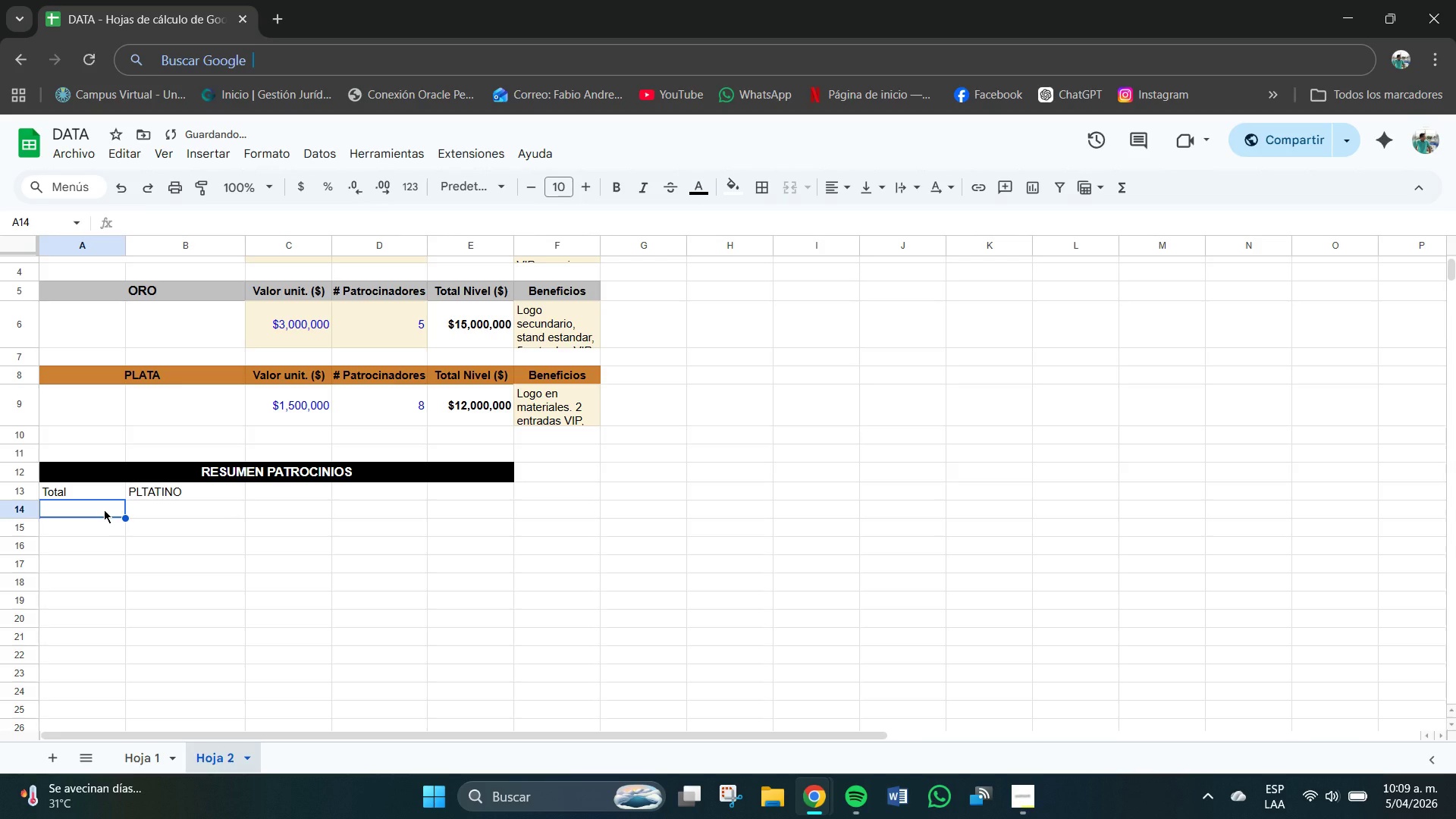 
type(Total)
 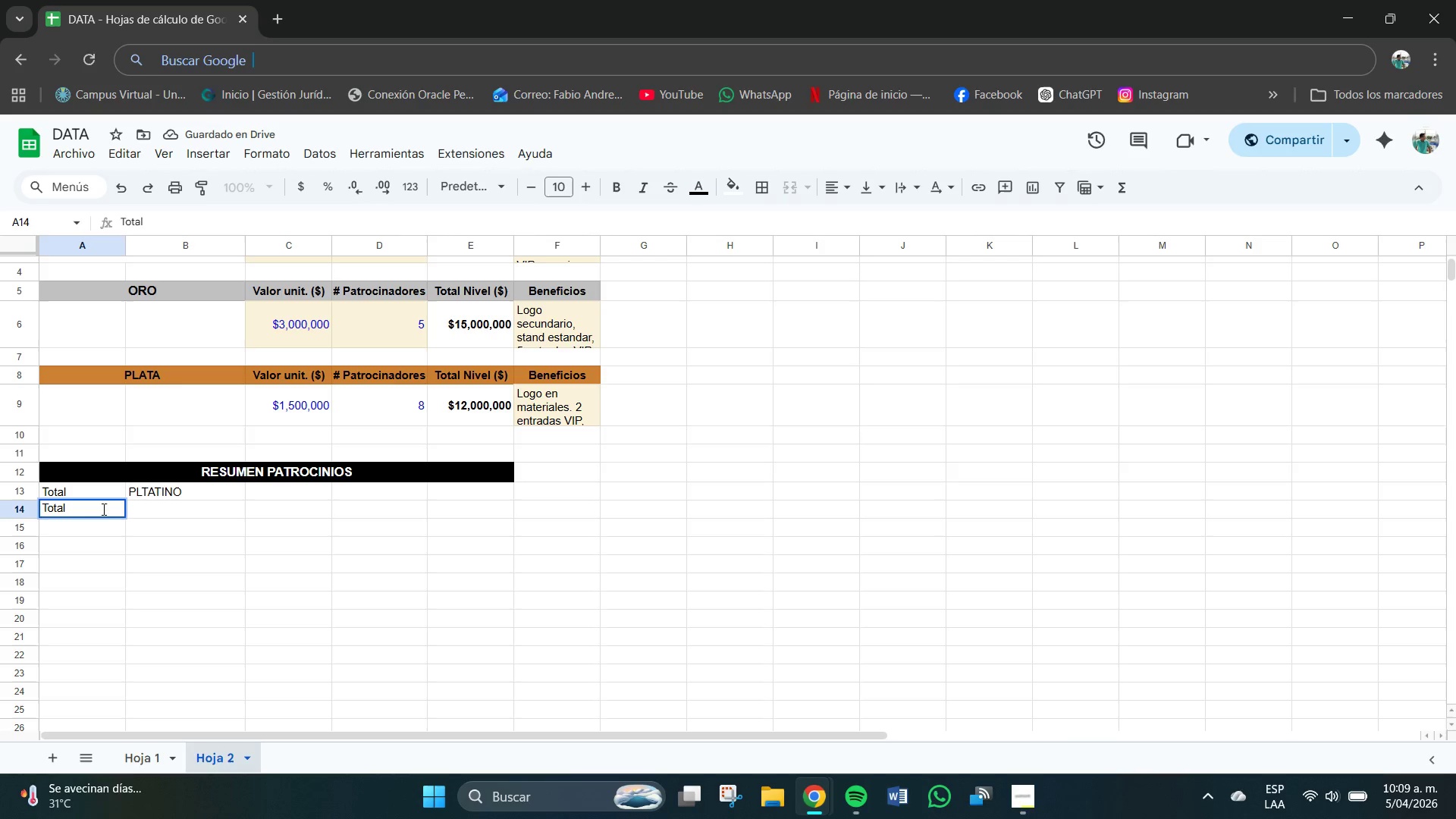 
key(Tab)
type(H)
key(Backspace)
type(ORO)
 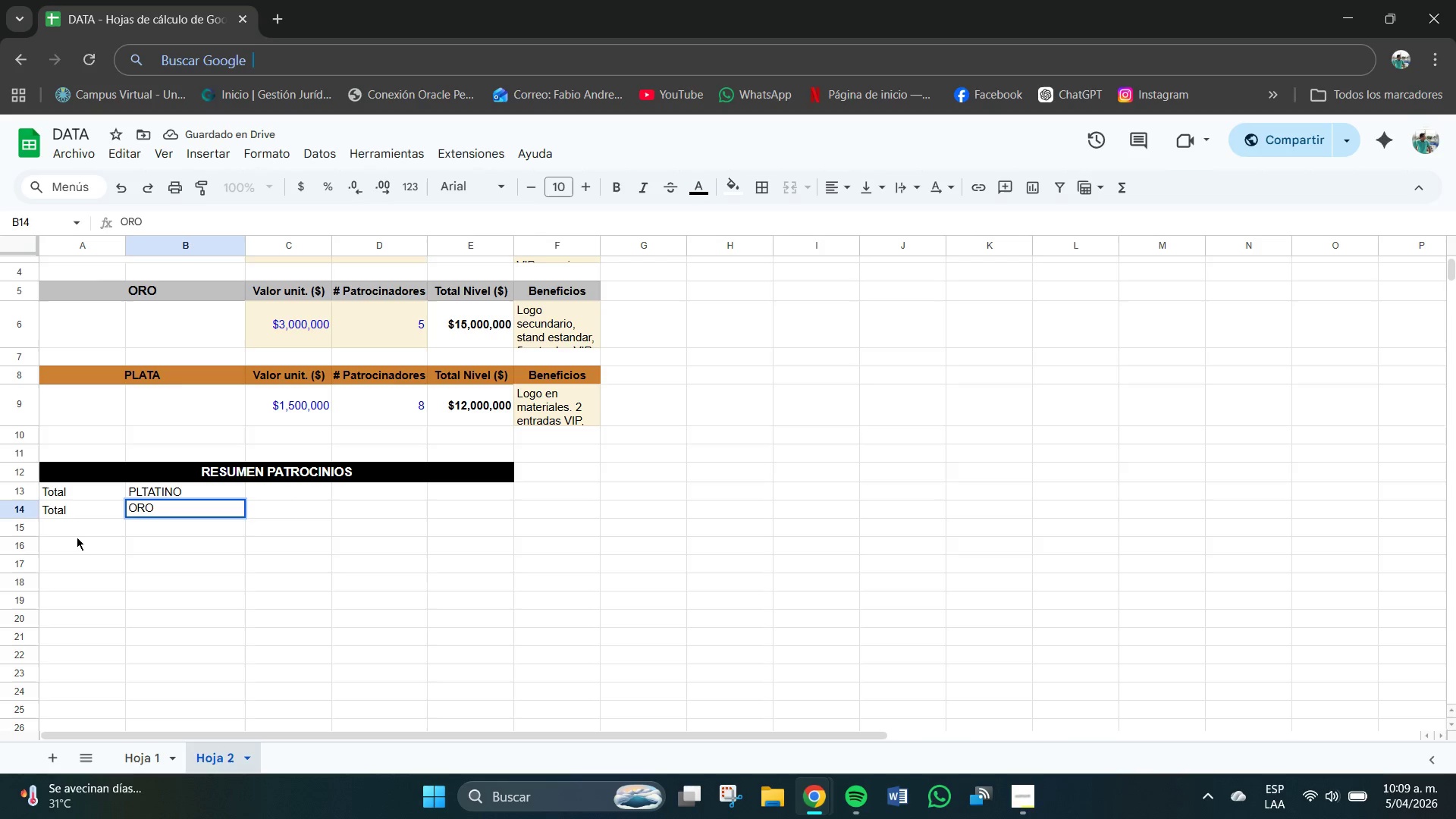 
left_click([70, 532])
 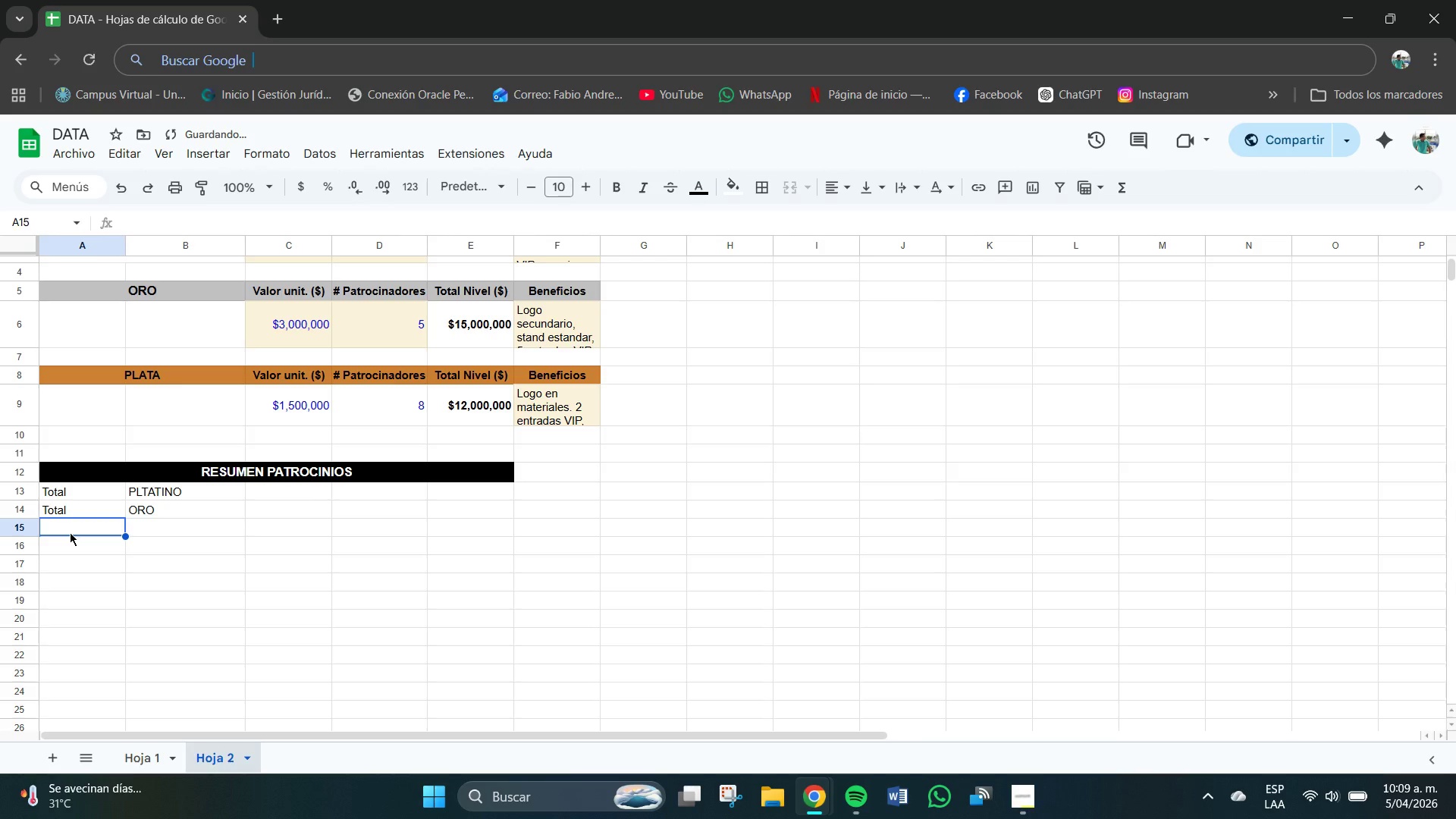 
type(Tot)
 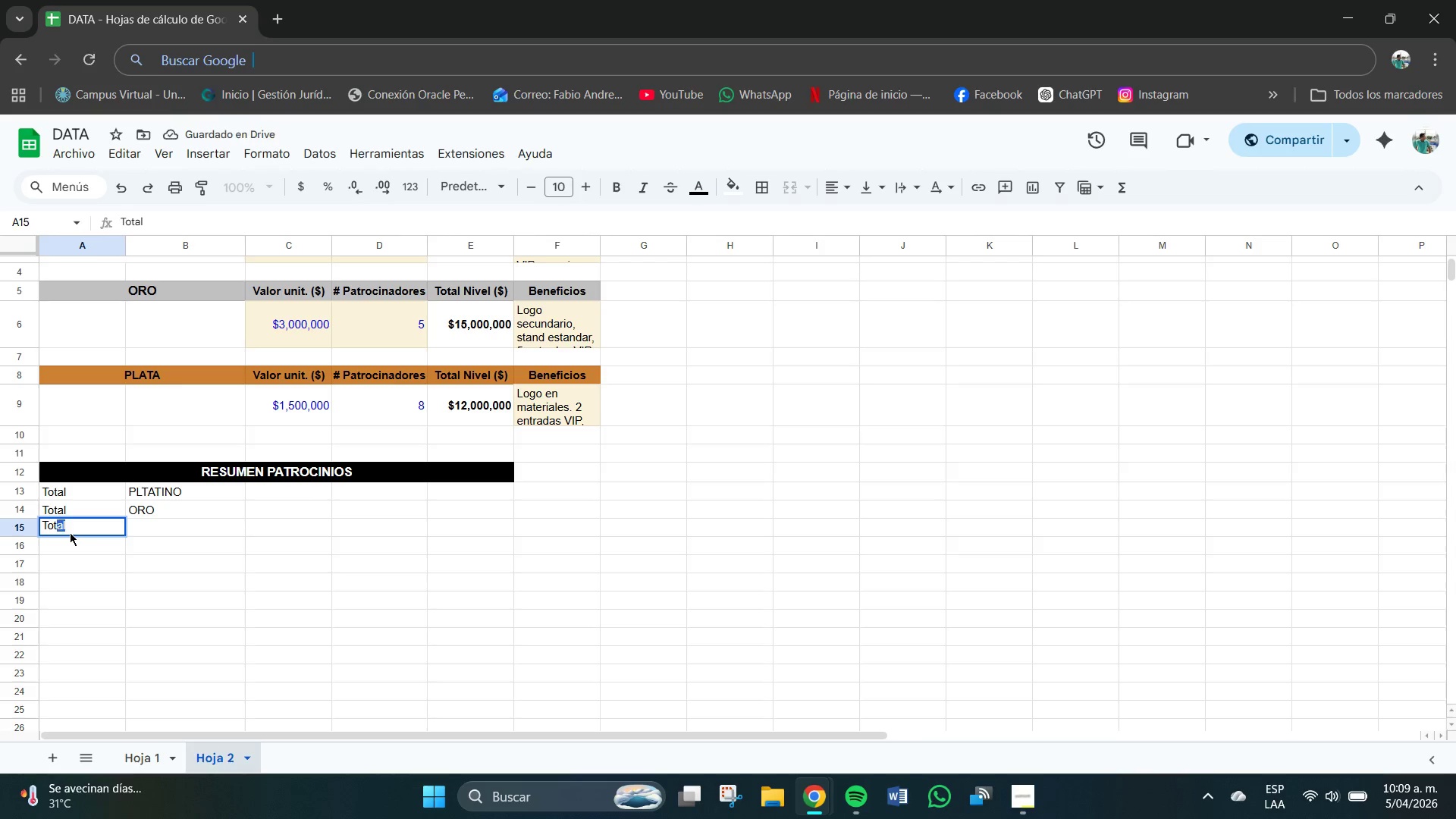 
type(al)
key(Tab)
type(Plata)
key(Backspace)
key(Backspace)
key(Backspace)
key(Backspace)
type(A)
key(Backspace)
type(LATA)
 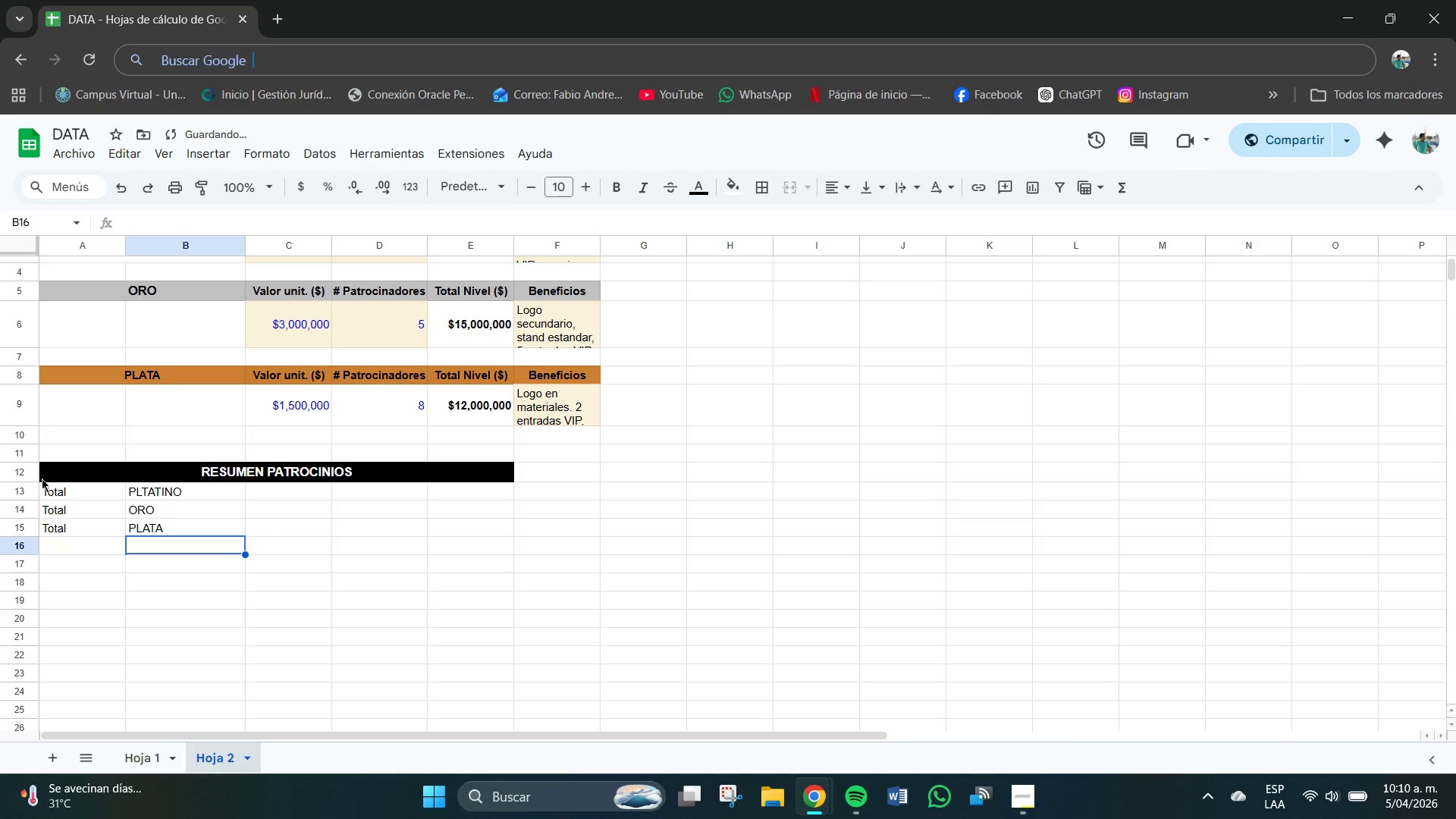 
left_click_drag(start_coordinate=[48, 486], to_coordinate=[147, 532])
 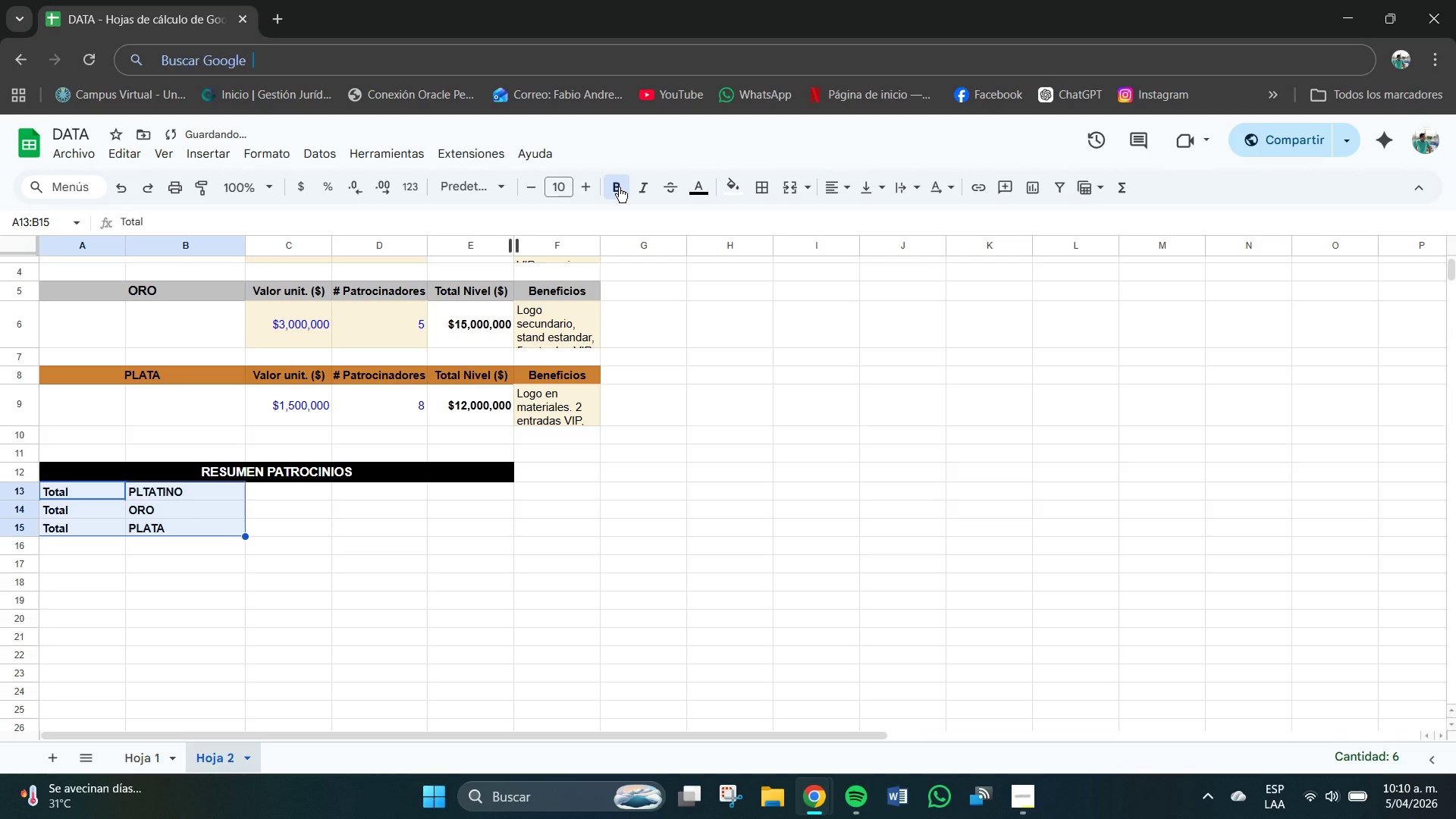 
wait(8.25)
 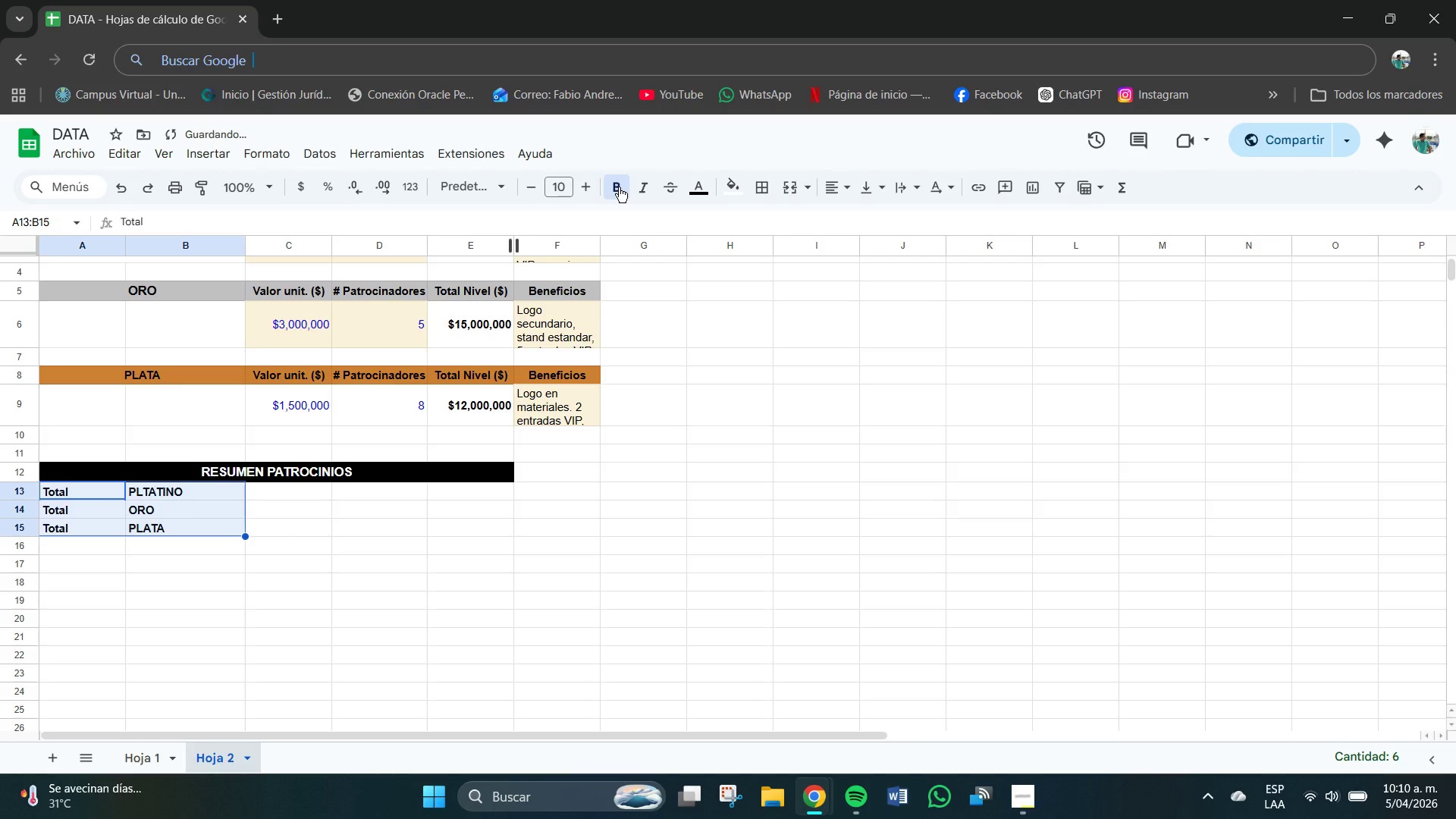 
left_click_drag(start_coordinate=[91, 491], to_coordinate=[237, 532])
 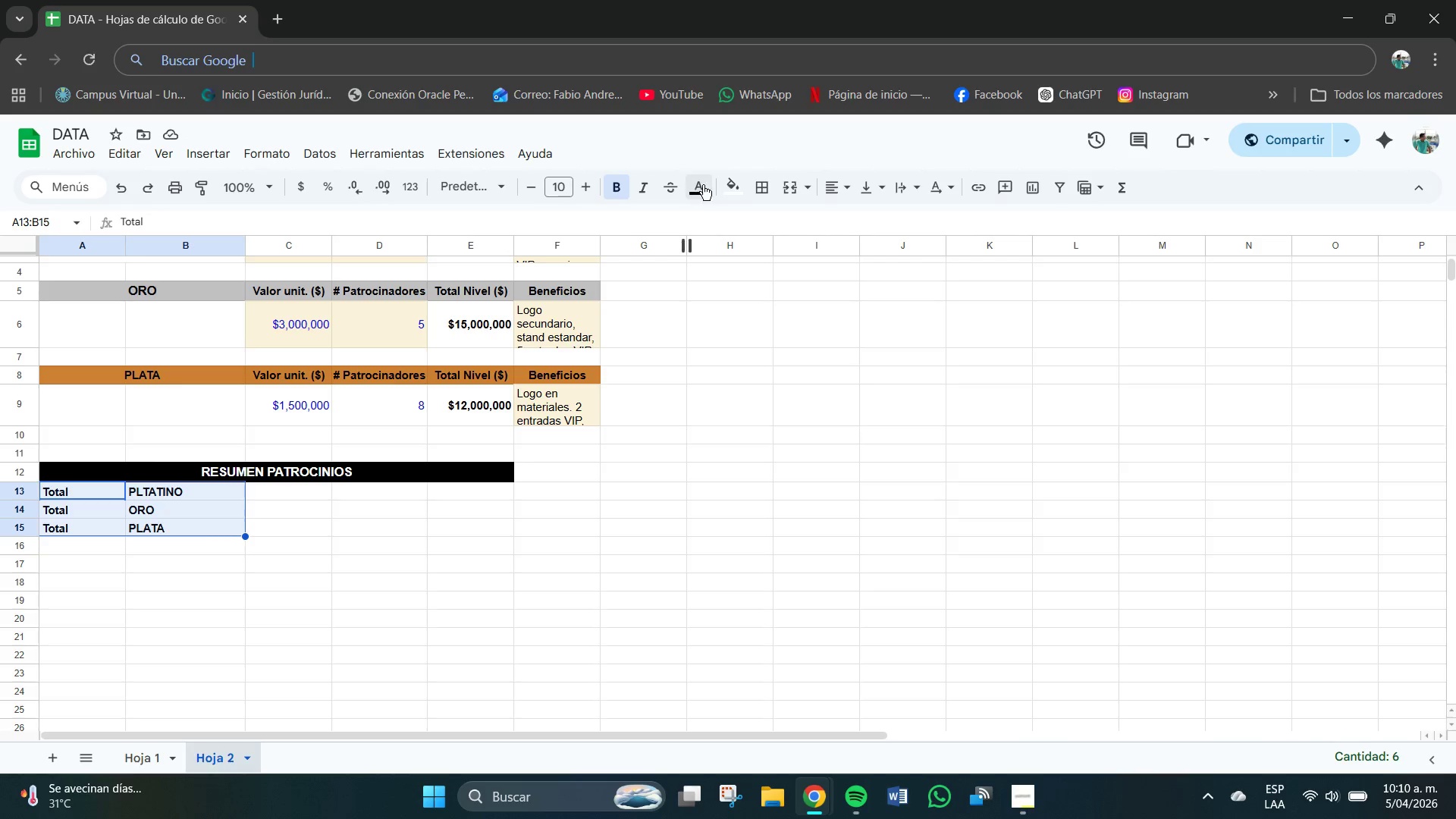 
left_click([733, 184])
 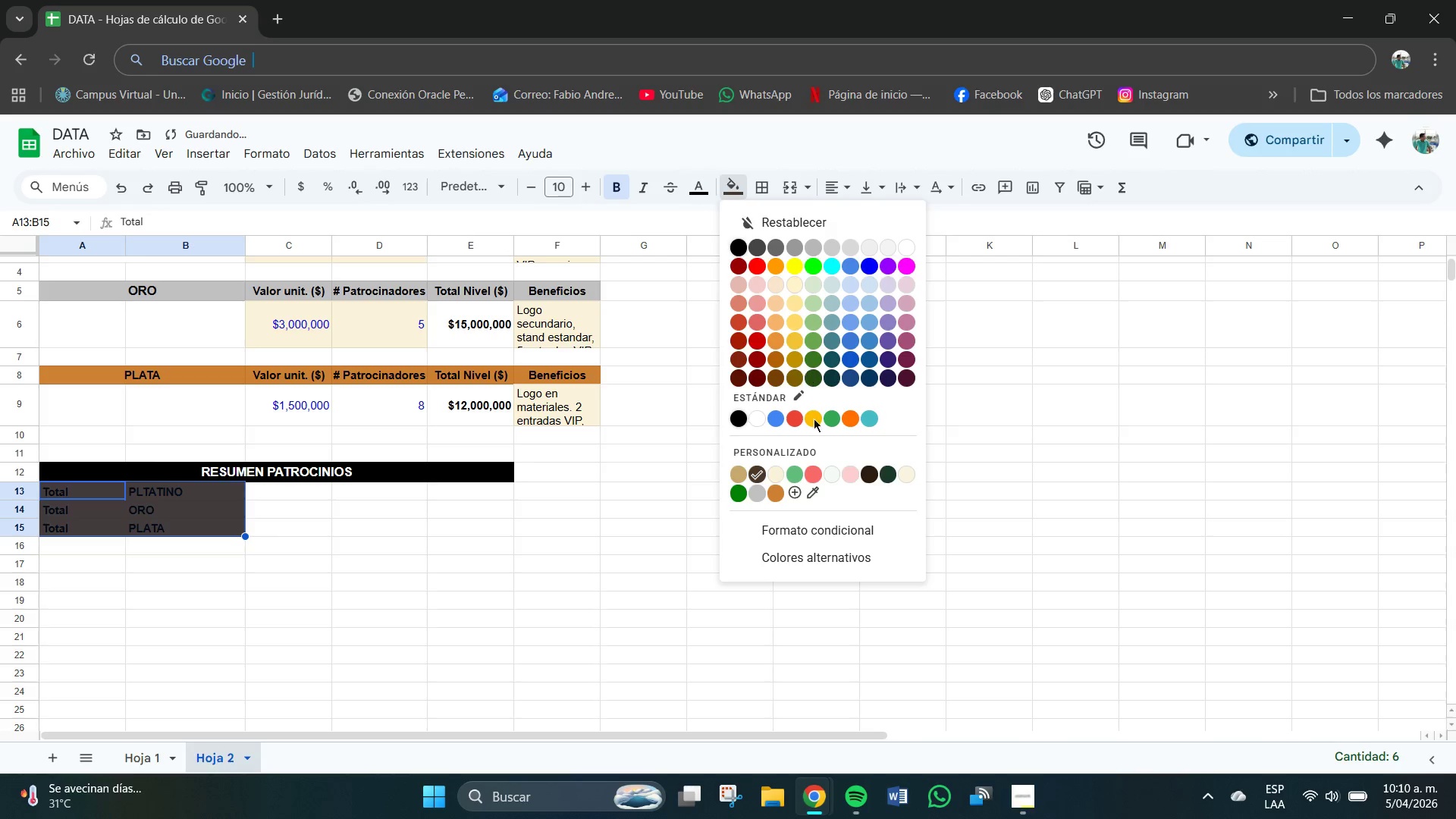 
left_click([781, 475])
 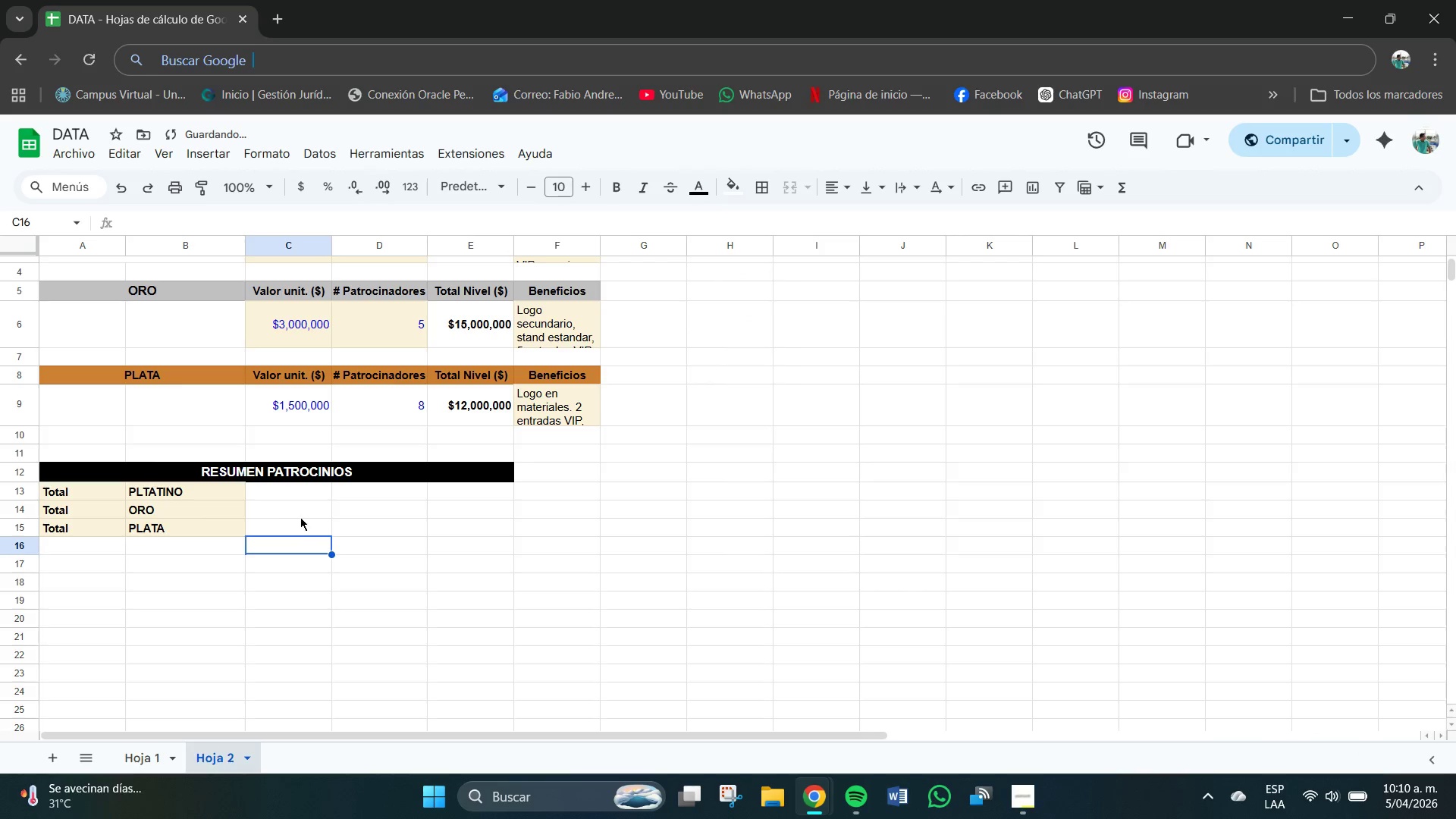 
left_click([198, 510])
 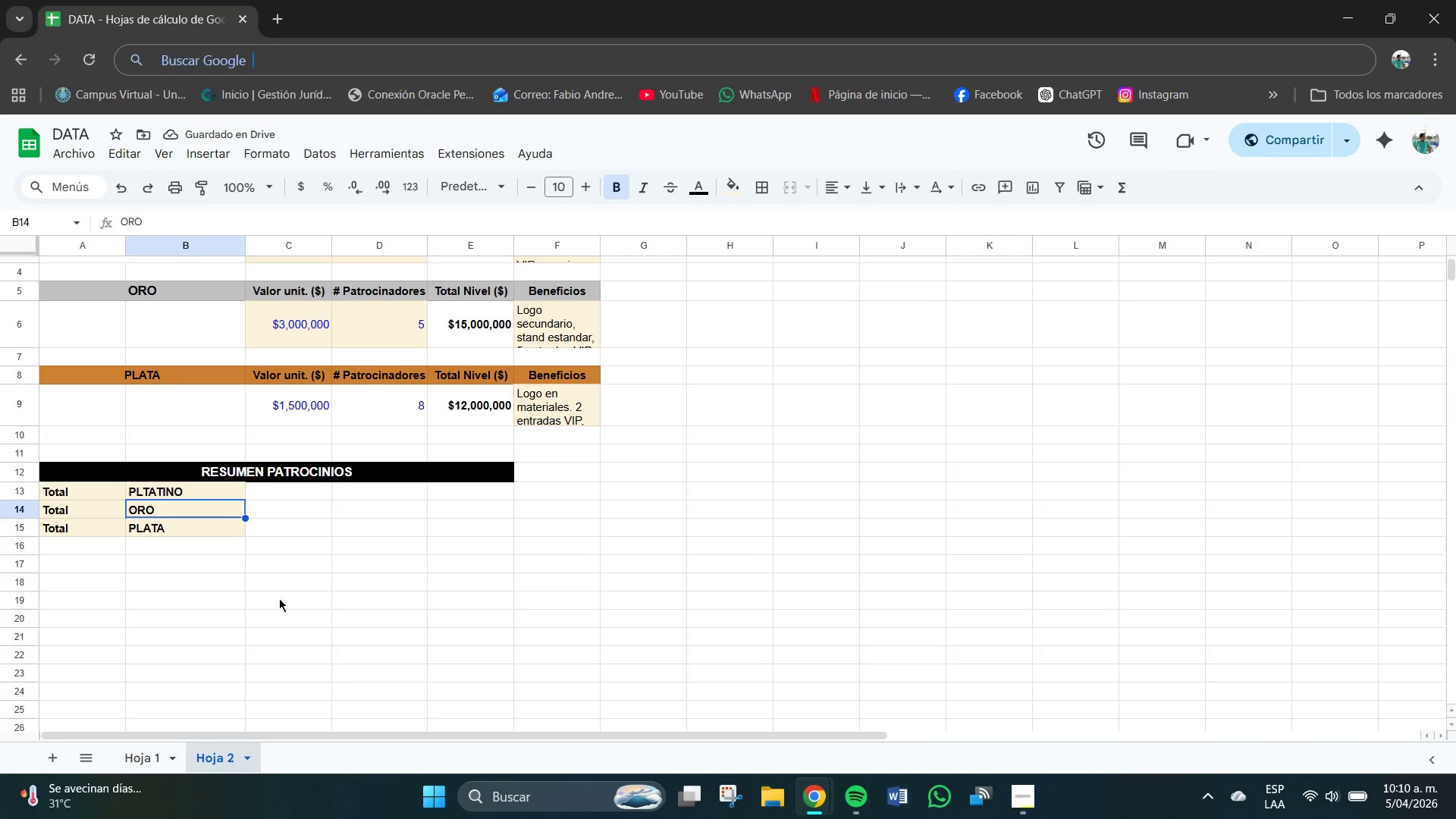 
left_click([280, 598])
 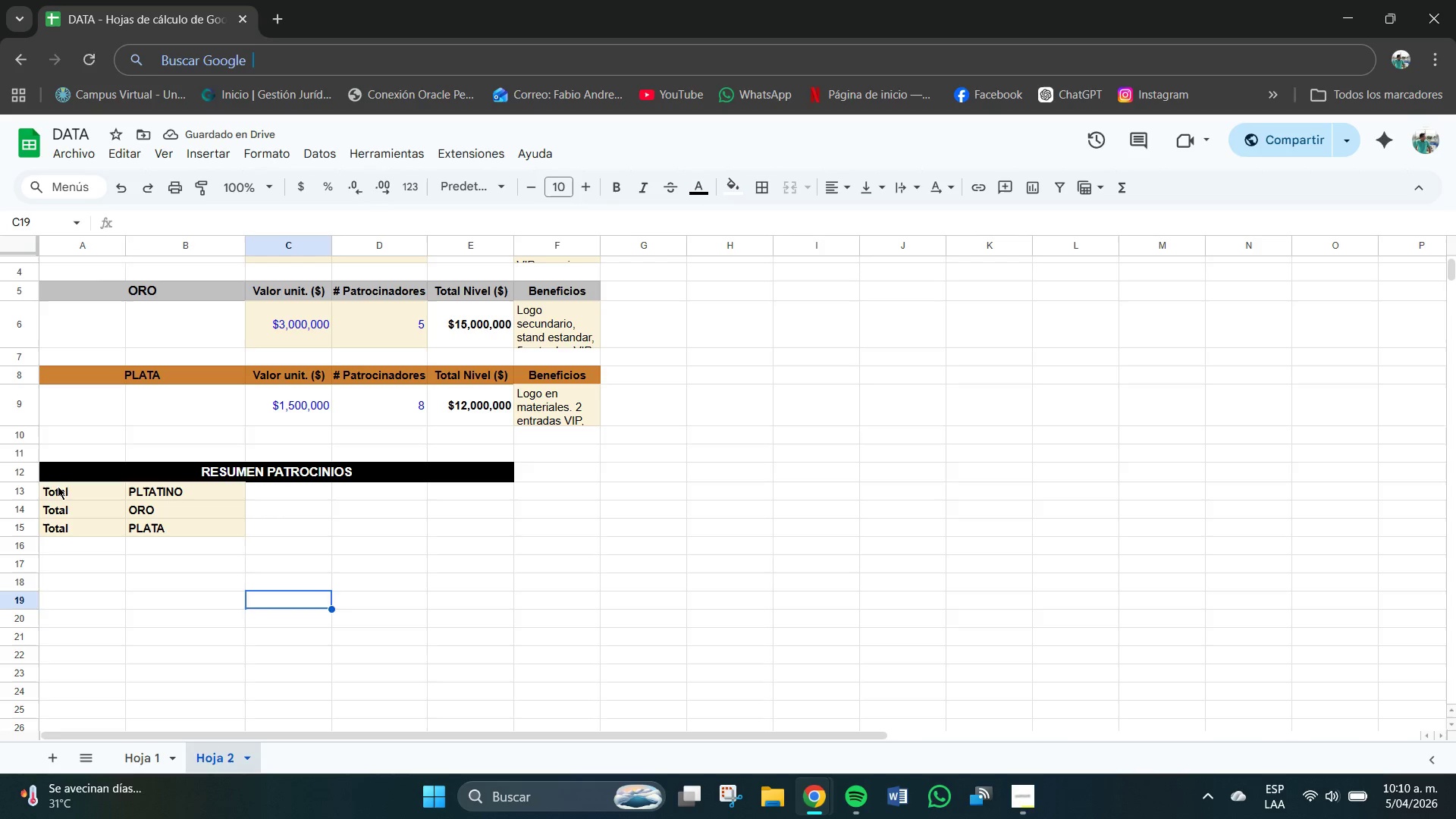 
left_click_drag(start_coordinate=[60, 486], to_coordinate=[229, 530])
 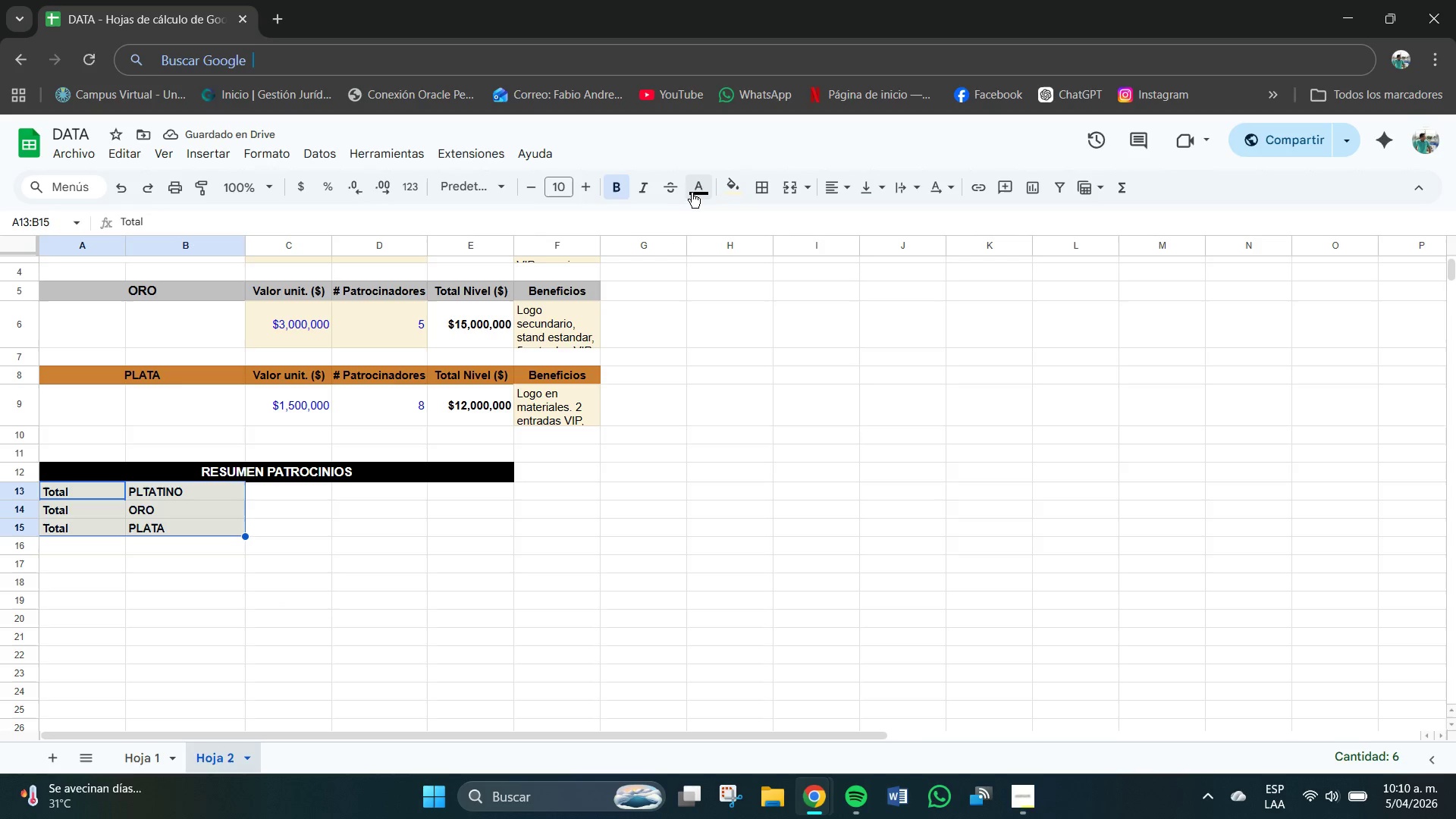 
left_click([701, 187])
 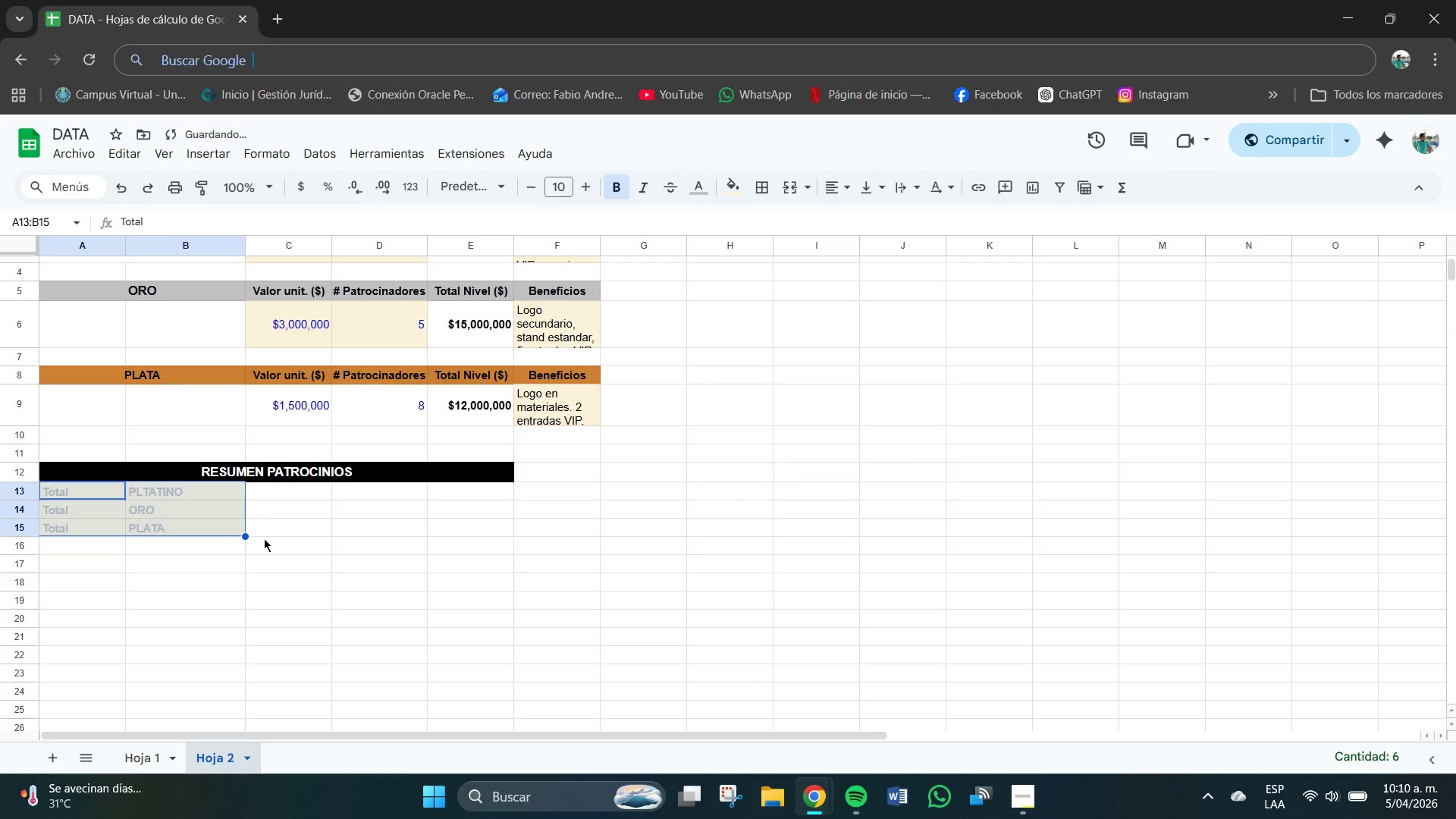 
left_click([349, 529])
 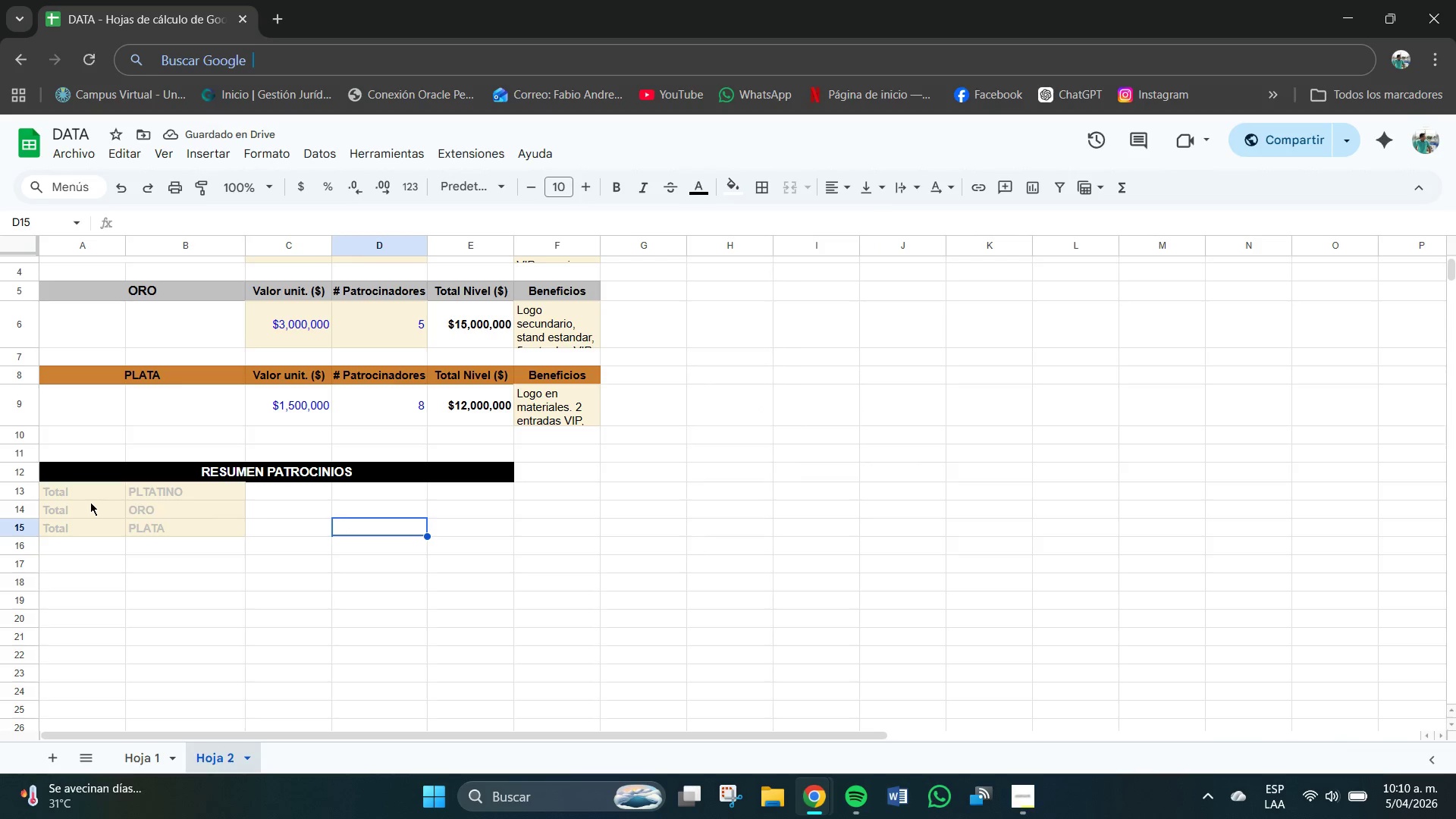 
key(Control+Z)
 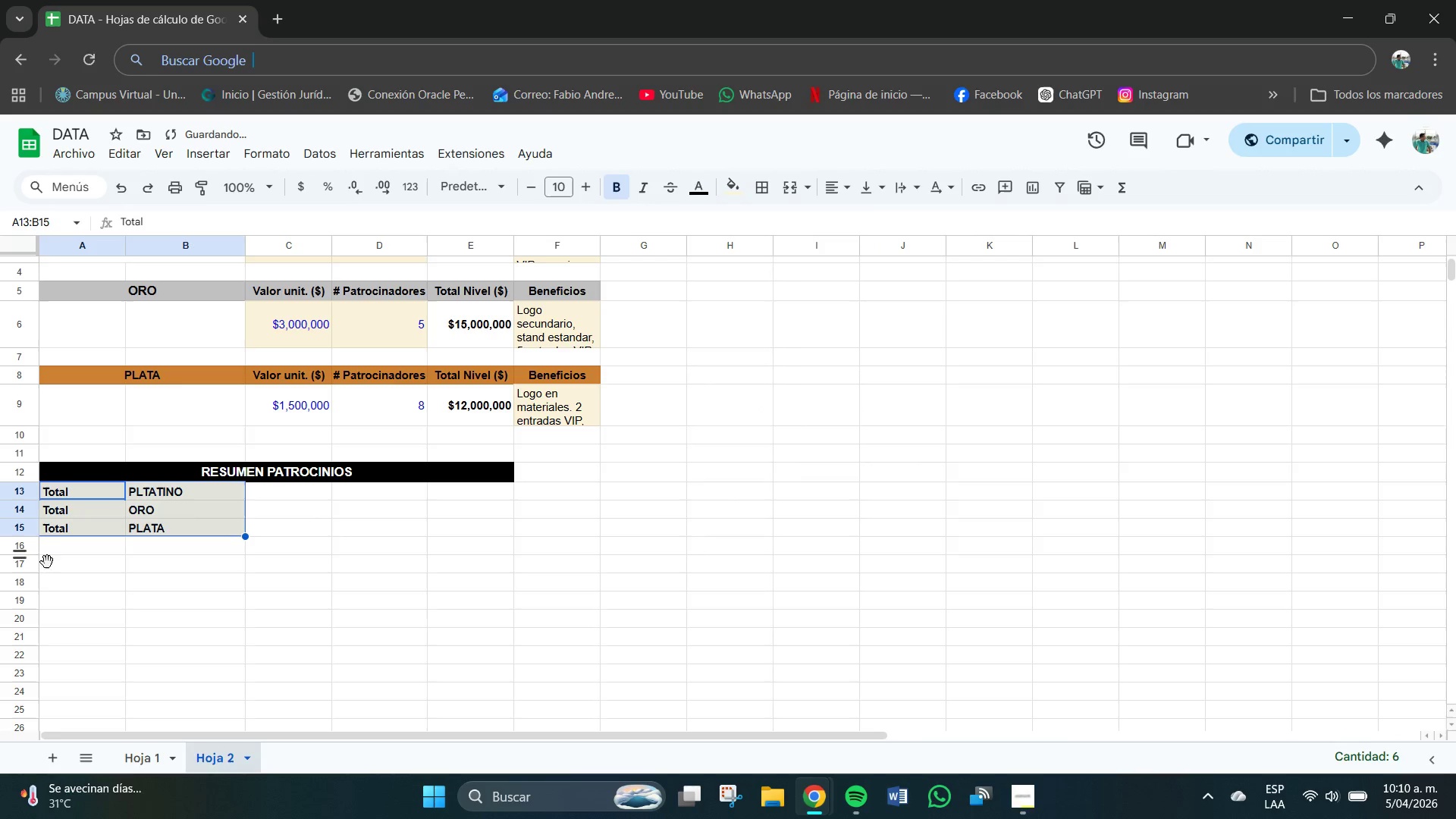 
left_click([211, 588])
 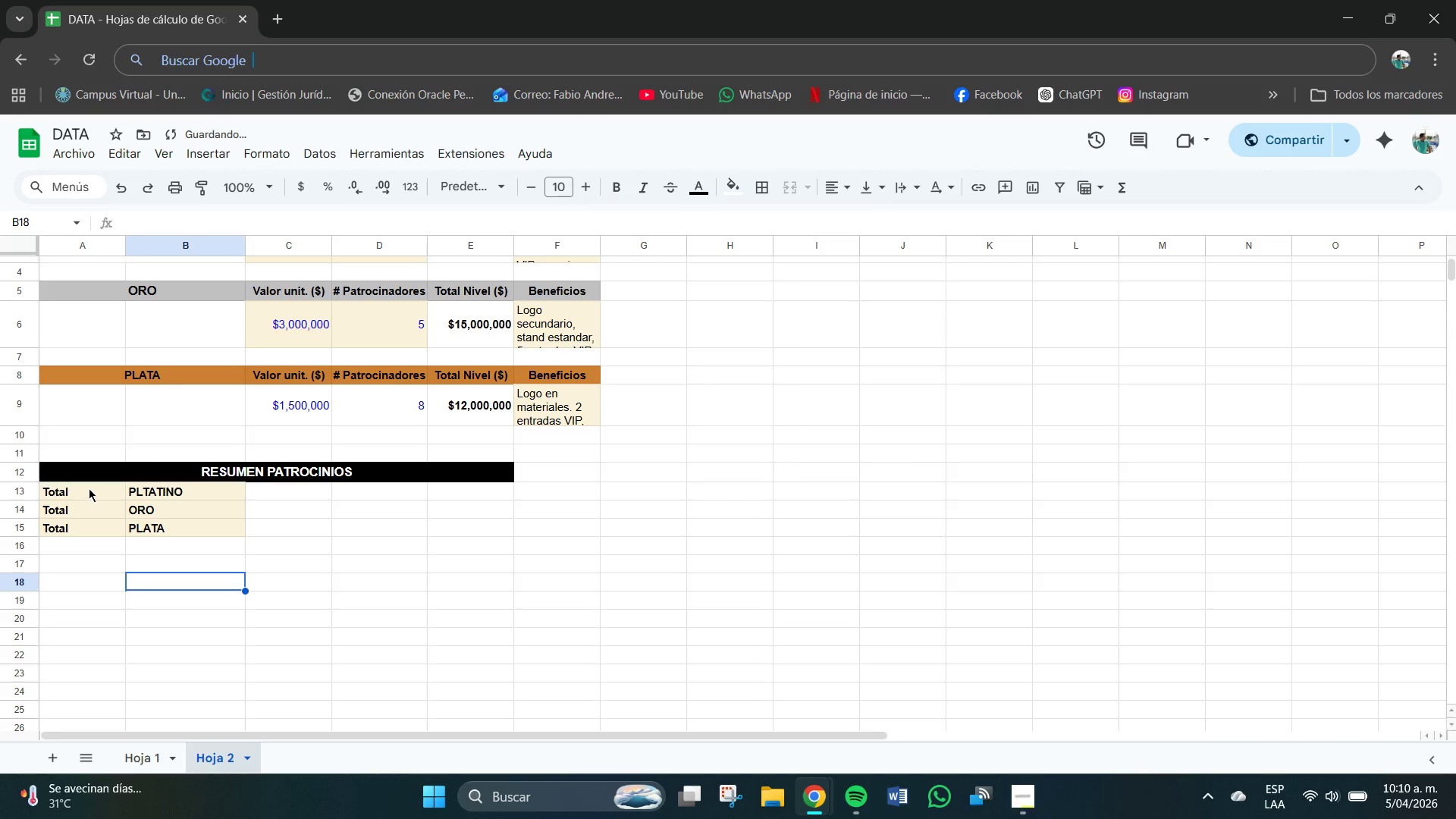 
left_click_drag(start_coordinate=[96, 487], to_coordinate=[213, 539])
 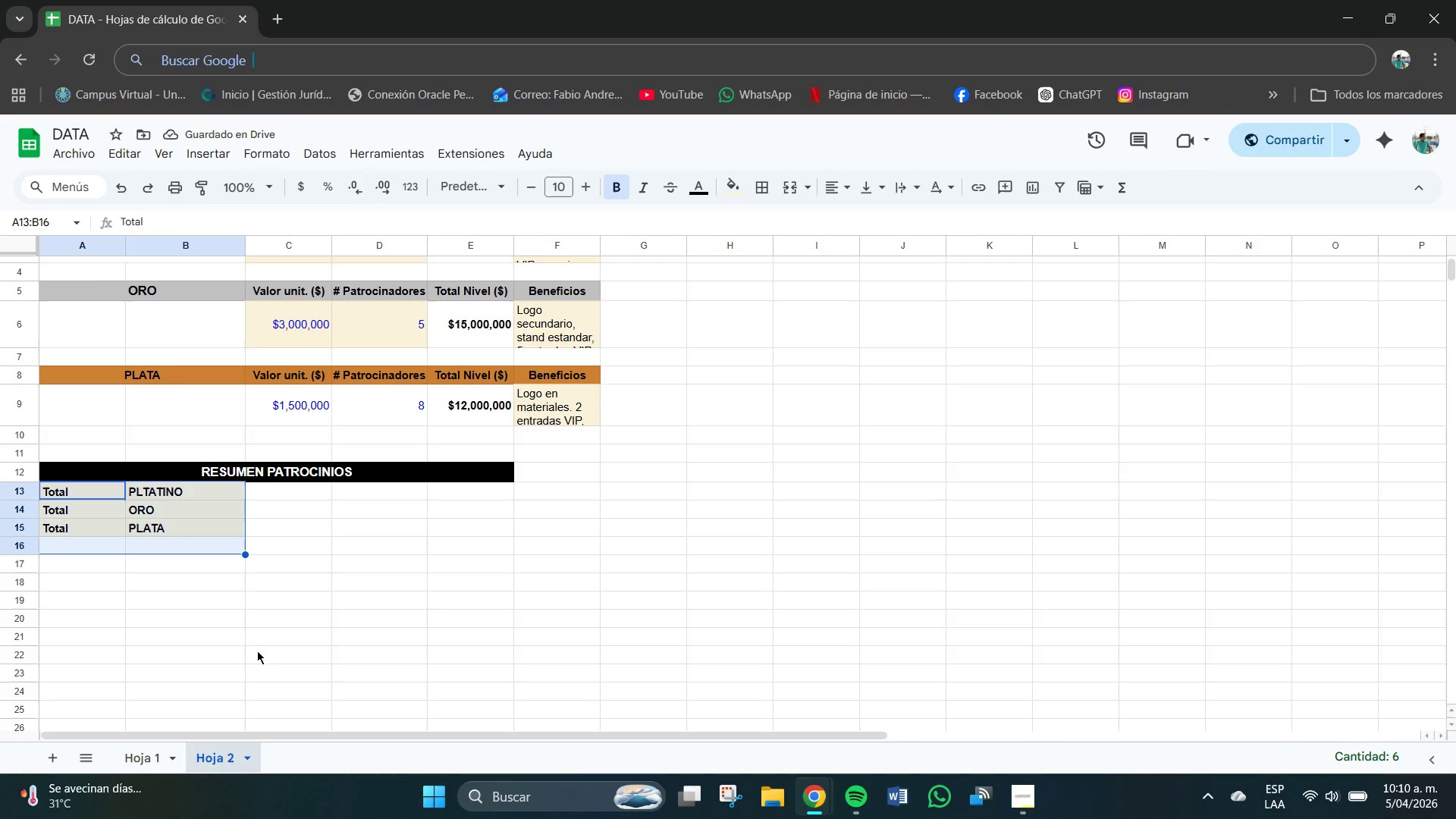 
left_click([264, 613])
 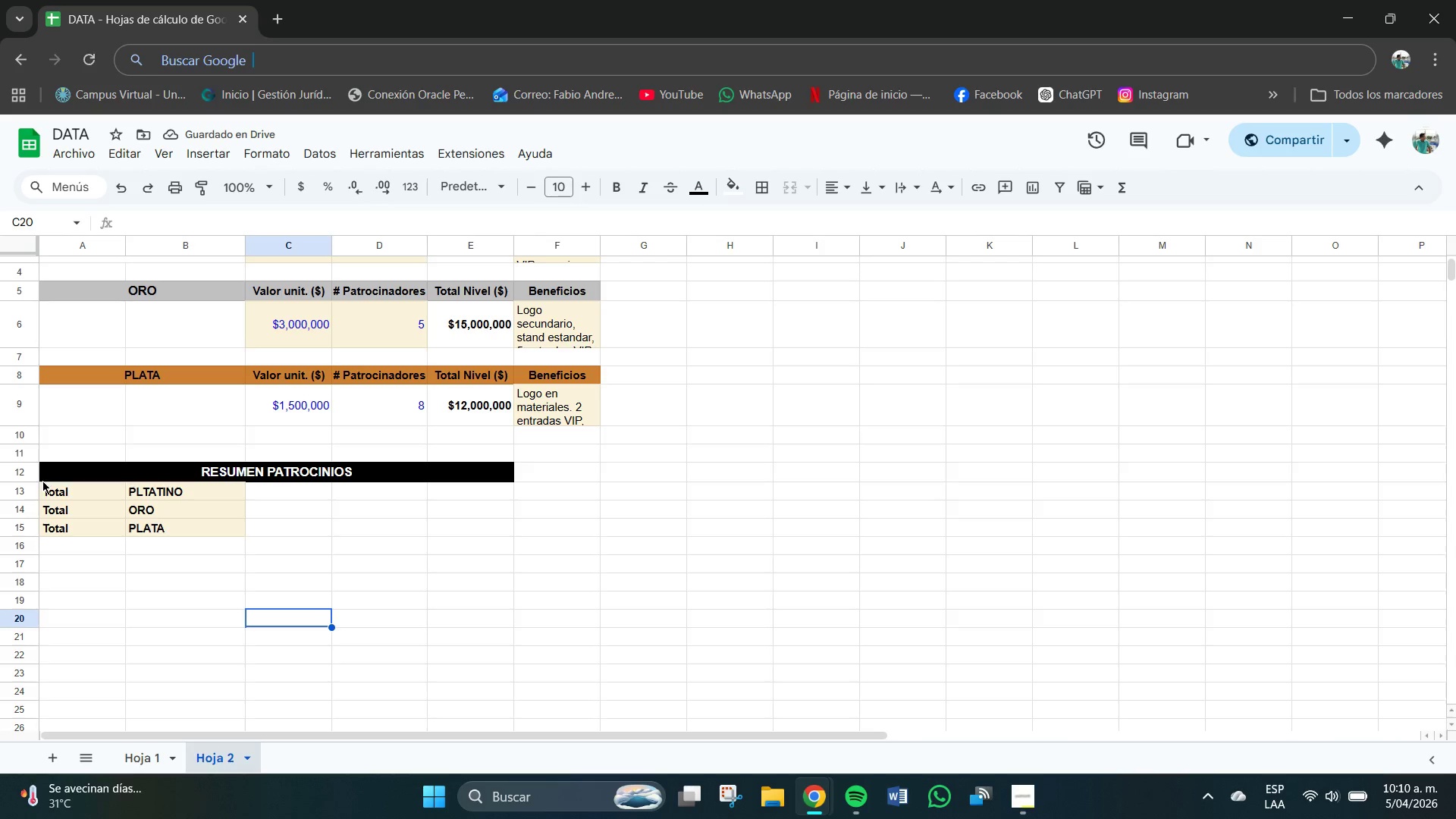 
left_click_drag(start_coordinate=[40, 483], to_coordinate=[173, 534])
 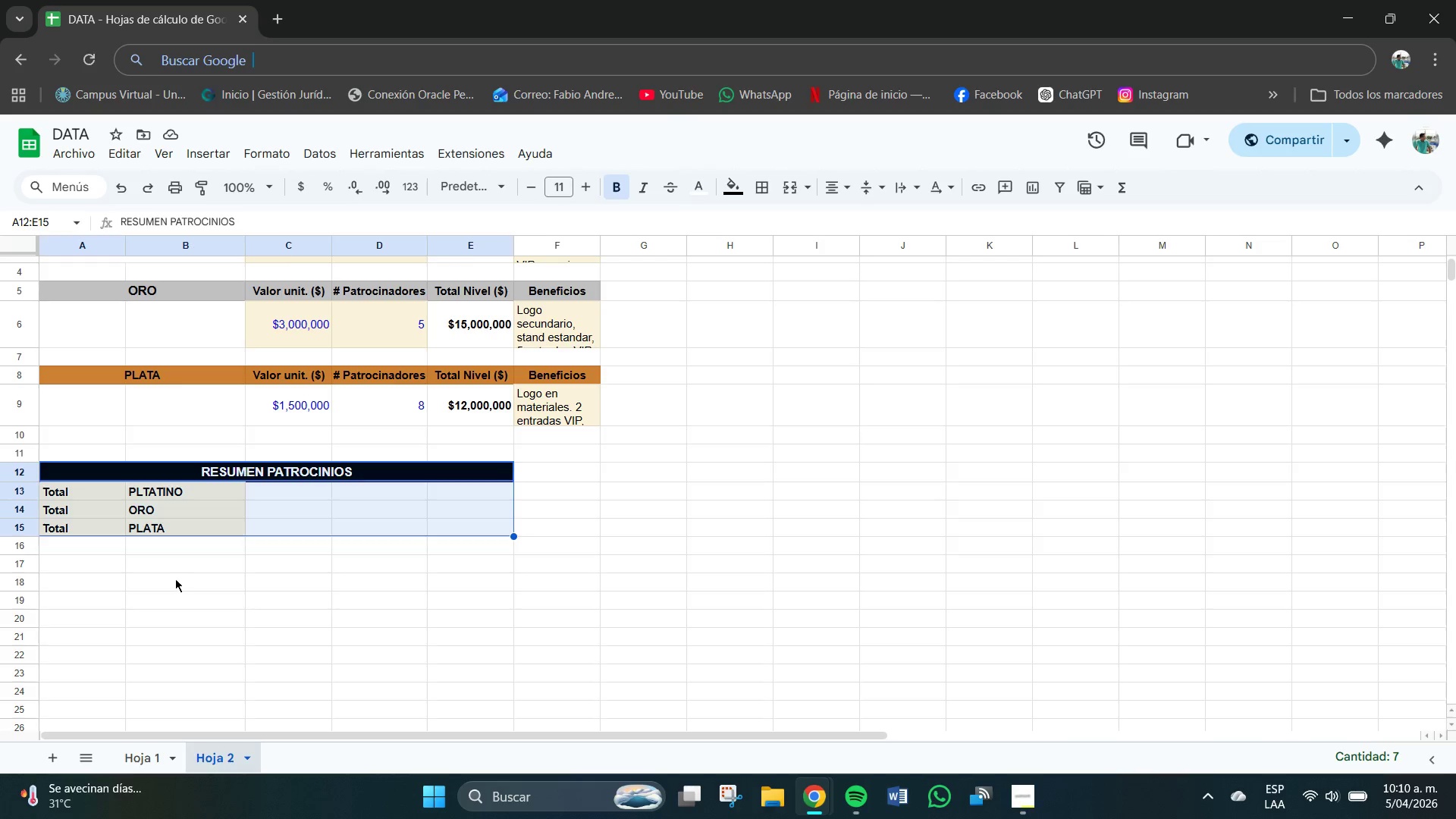 
left_click([175, 579])
 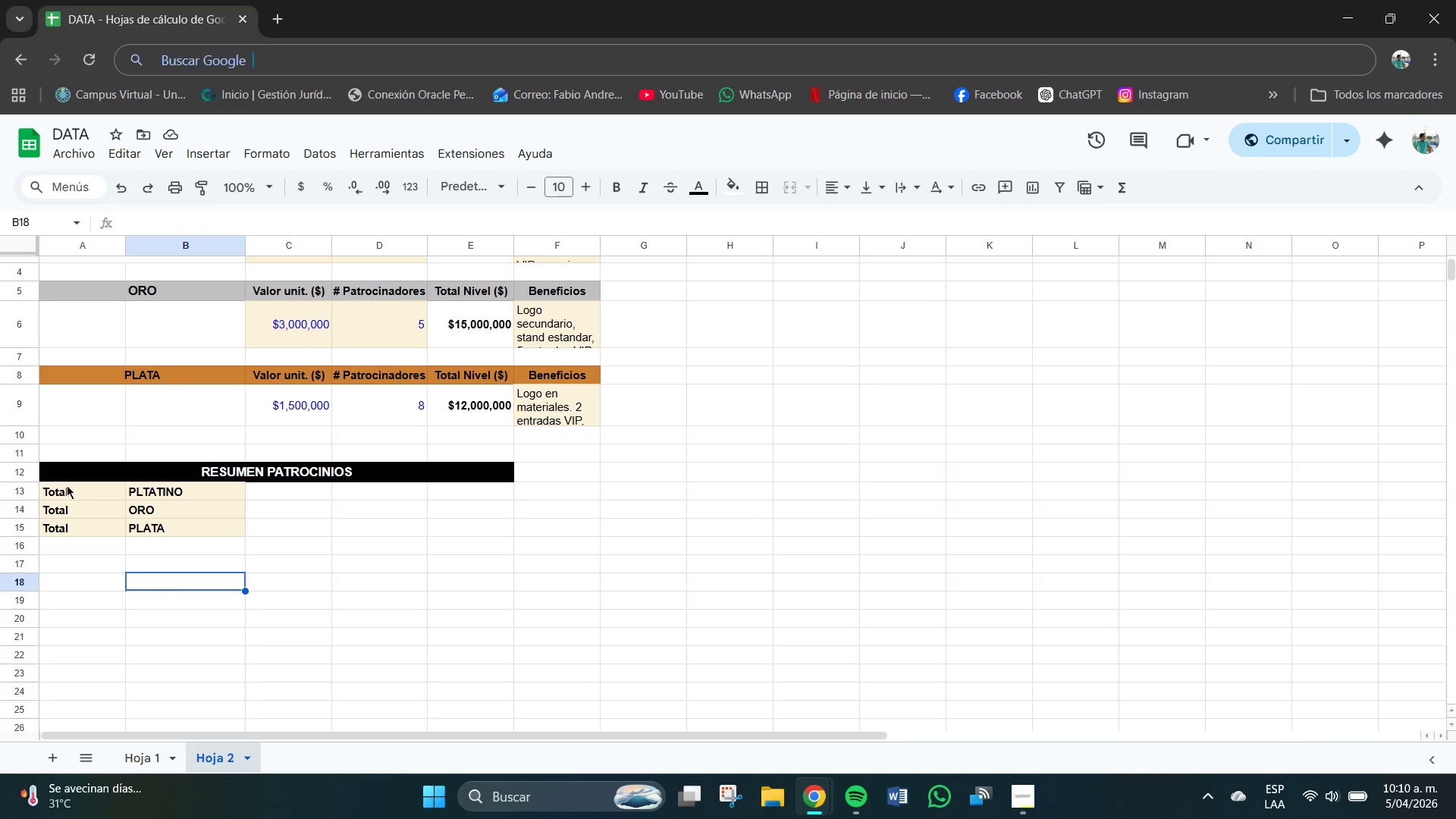 
left_click_drag(start_coordinate=[68, 485], to_coordinate=[226, 532])
 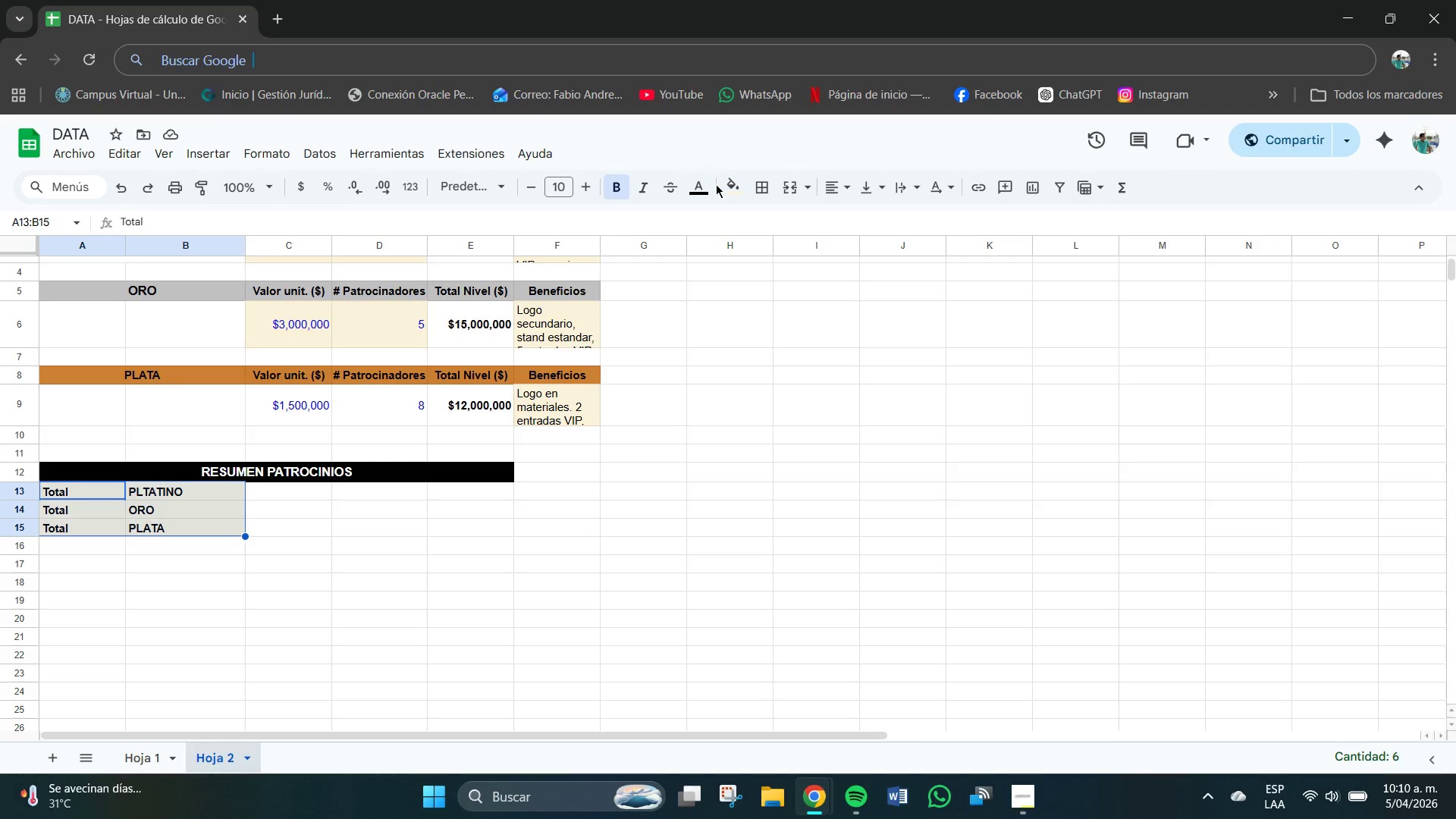 
left_click([730, 184])
 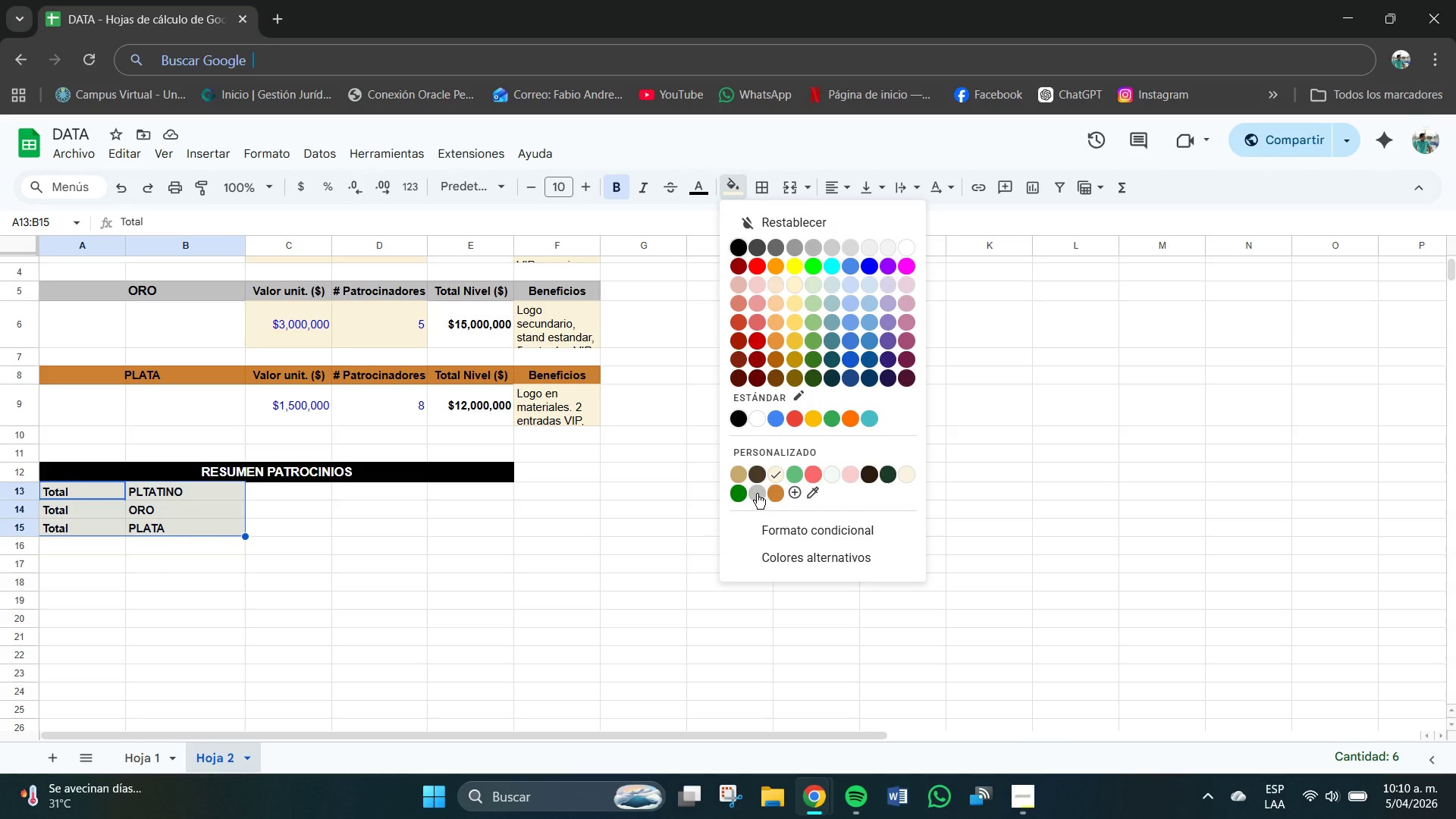 
left_click([757, 494])
 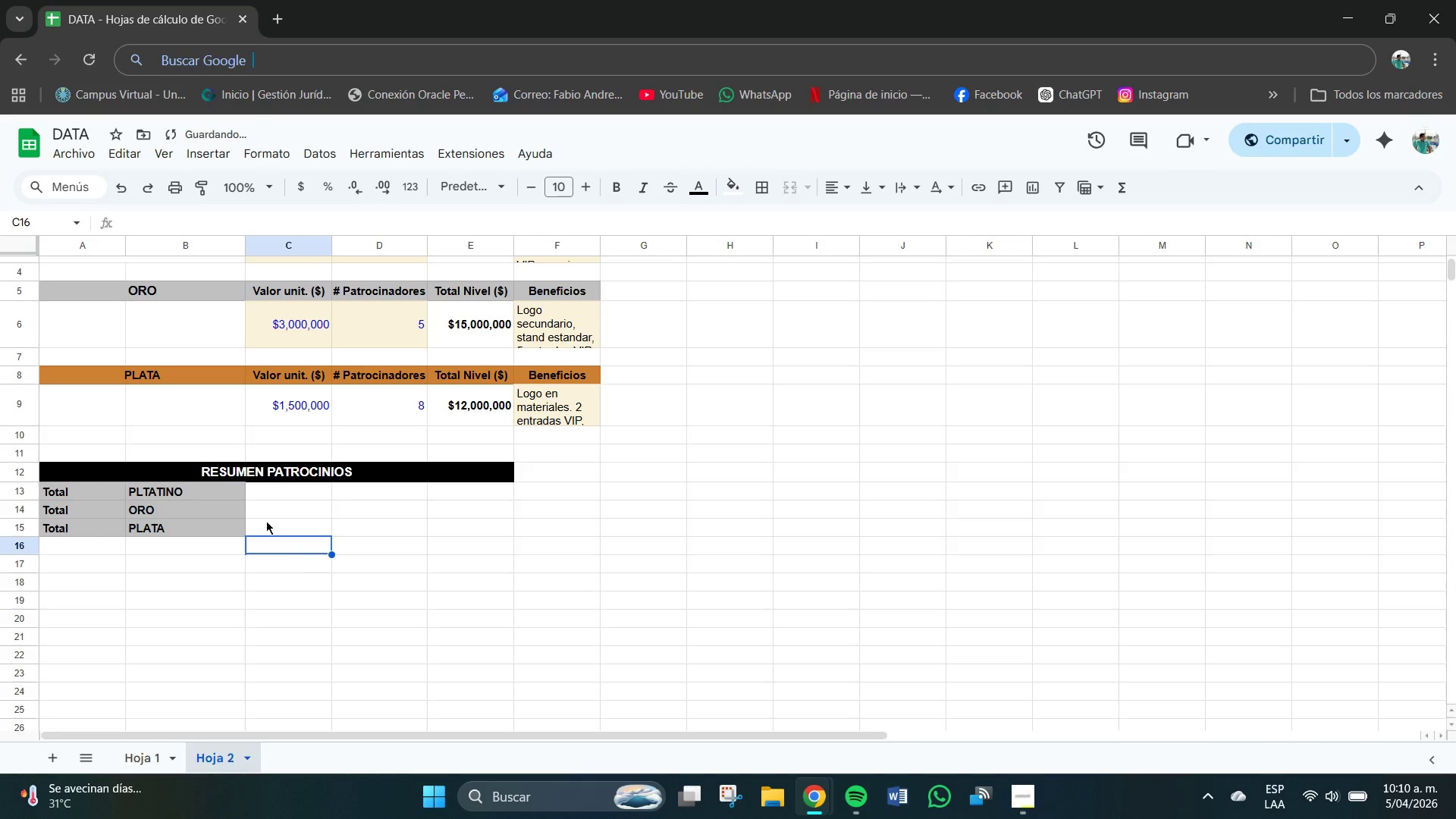 
left_click([269, 494])
 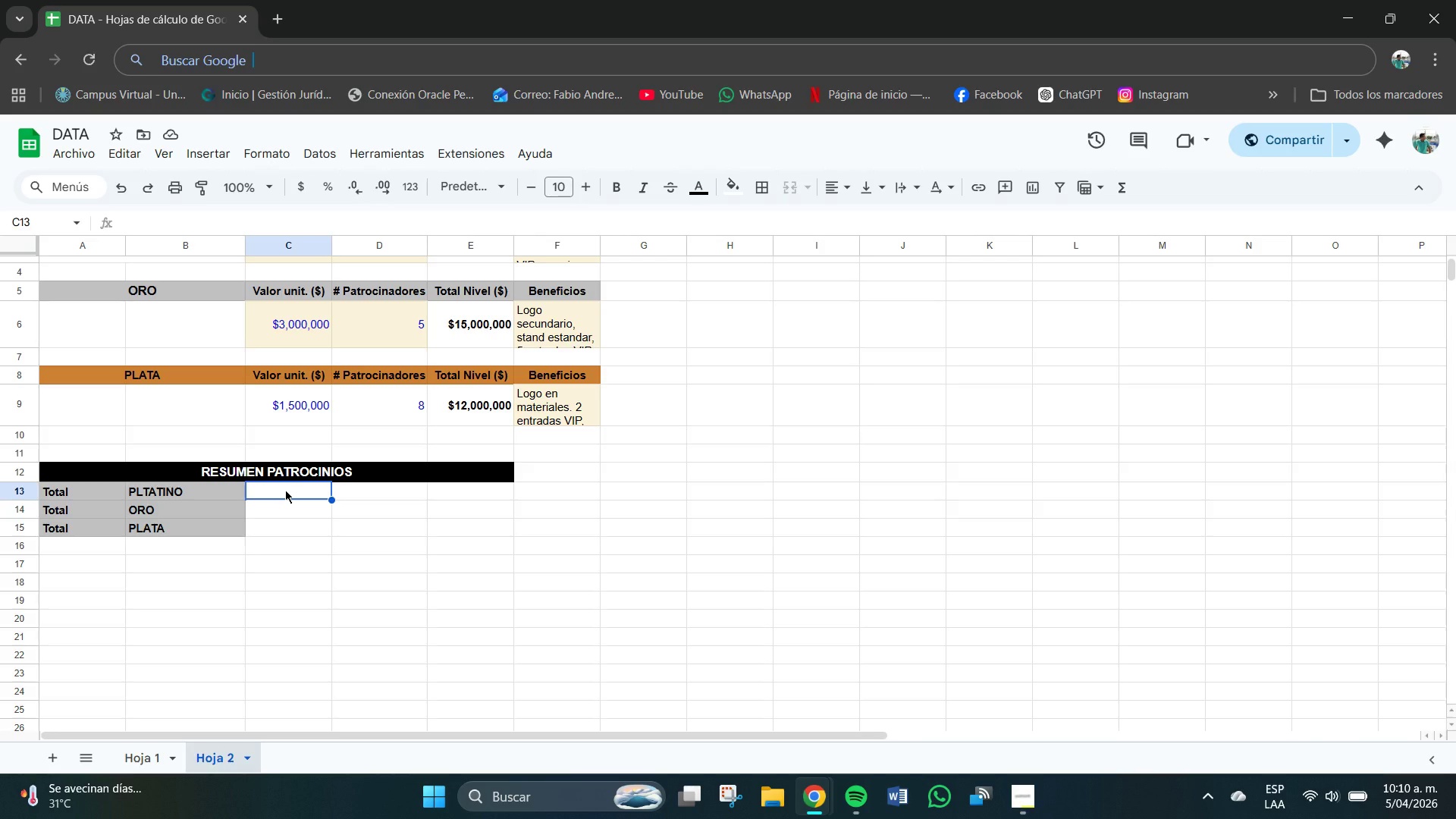 
wait(6.28)
 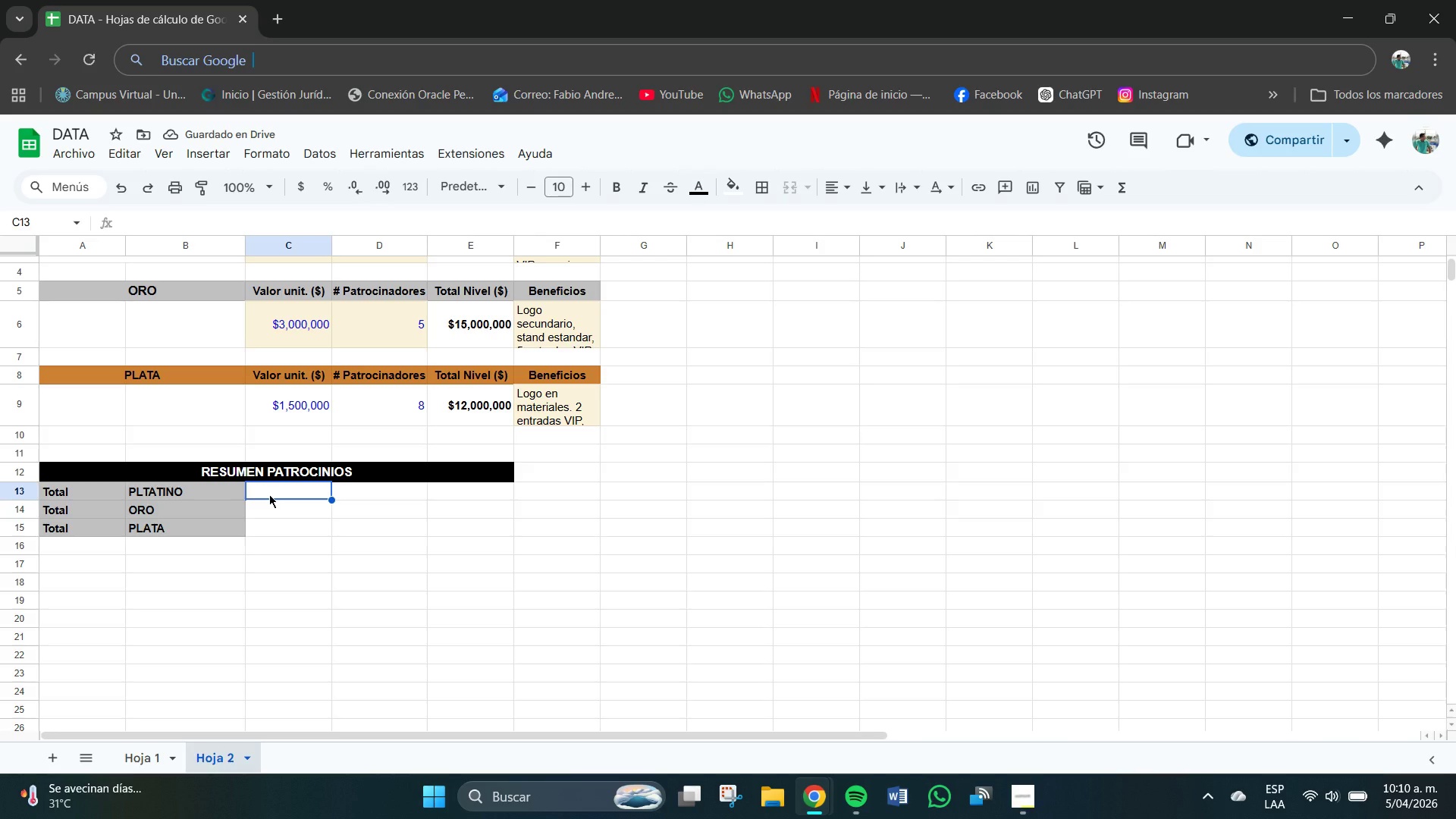 
double_click([269, 490])
 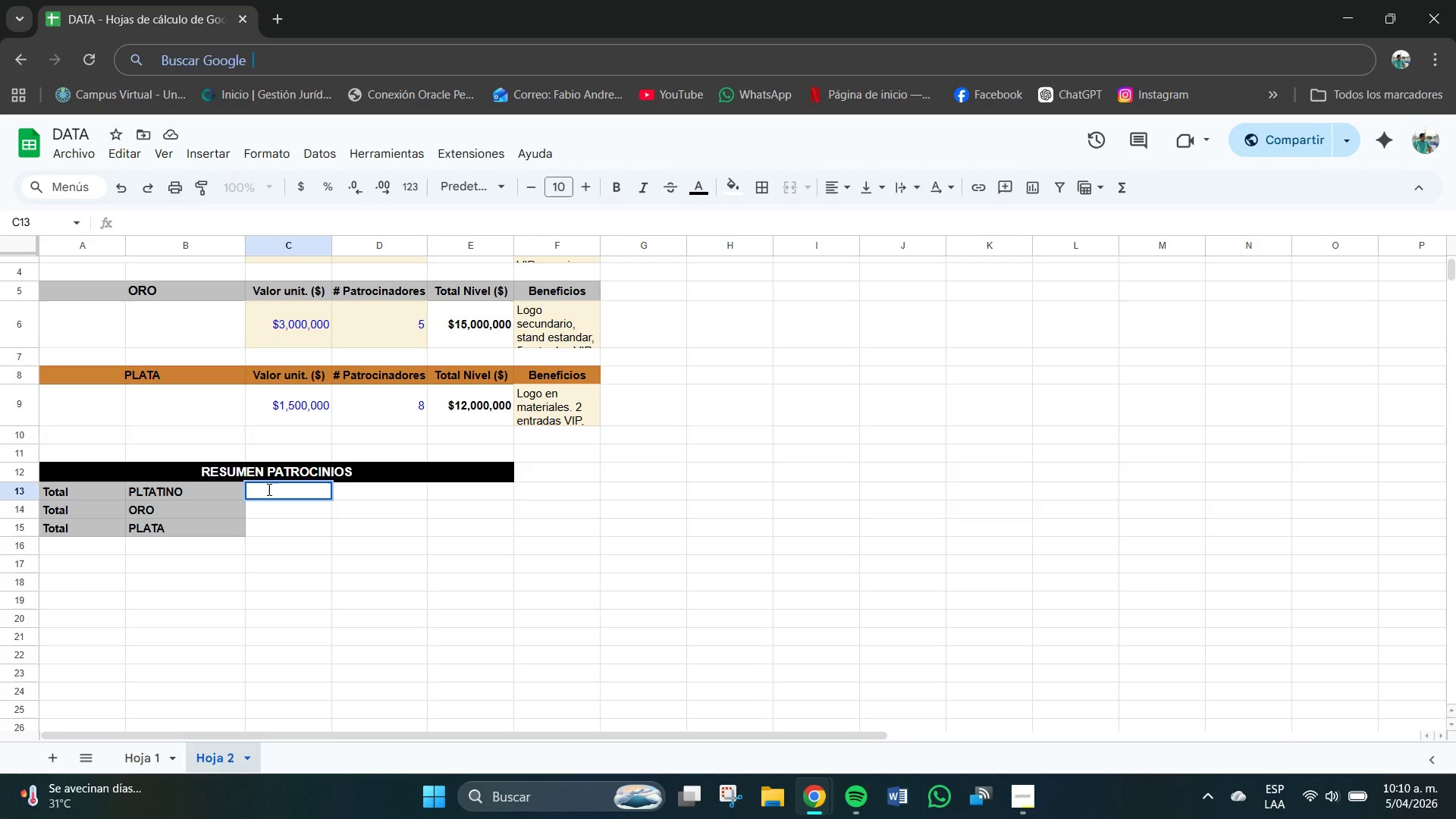 
type()E3)
 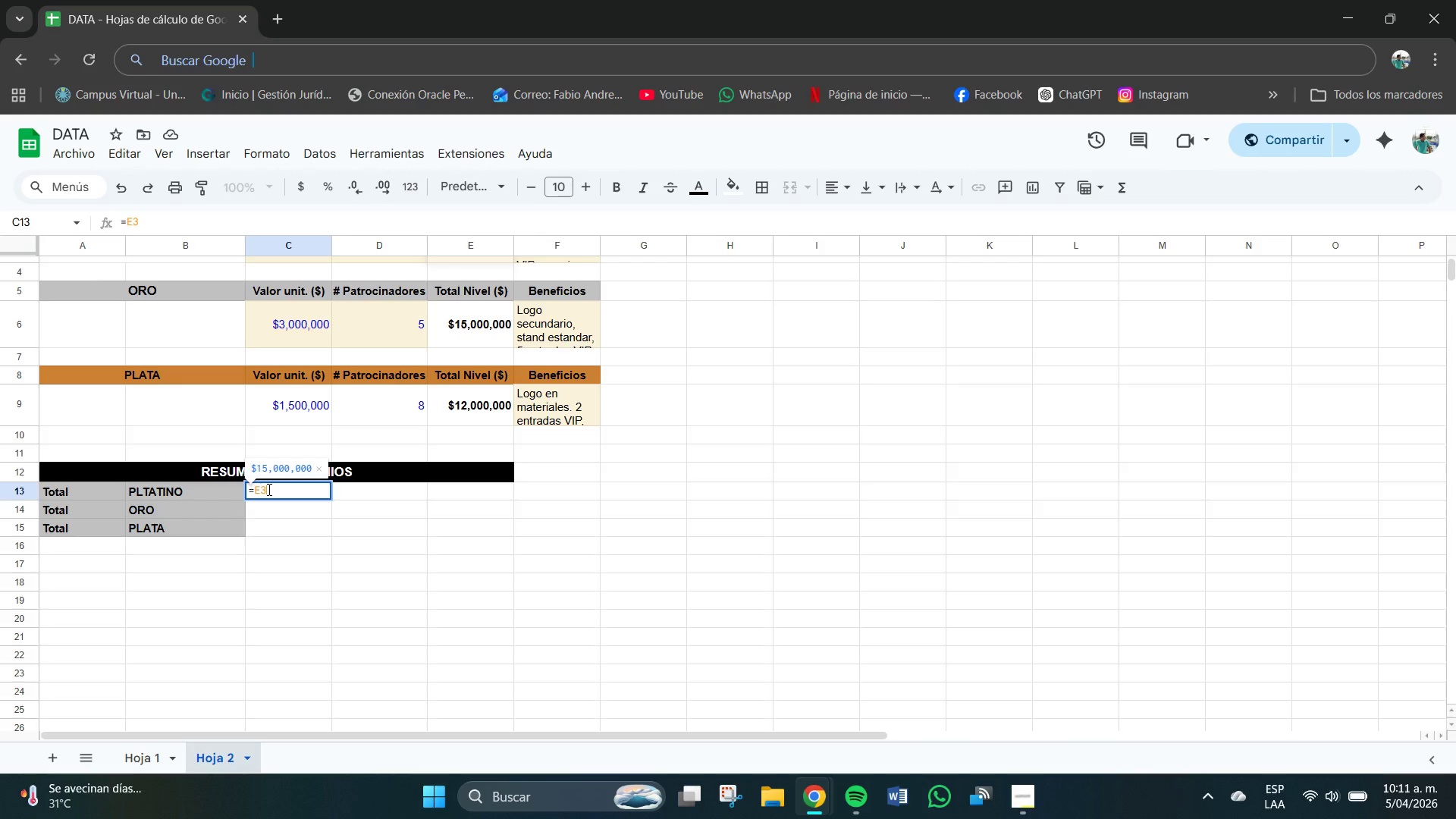 
key(Enter)
 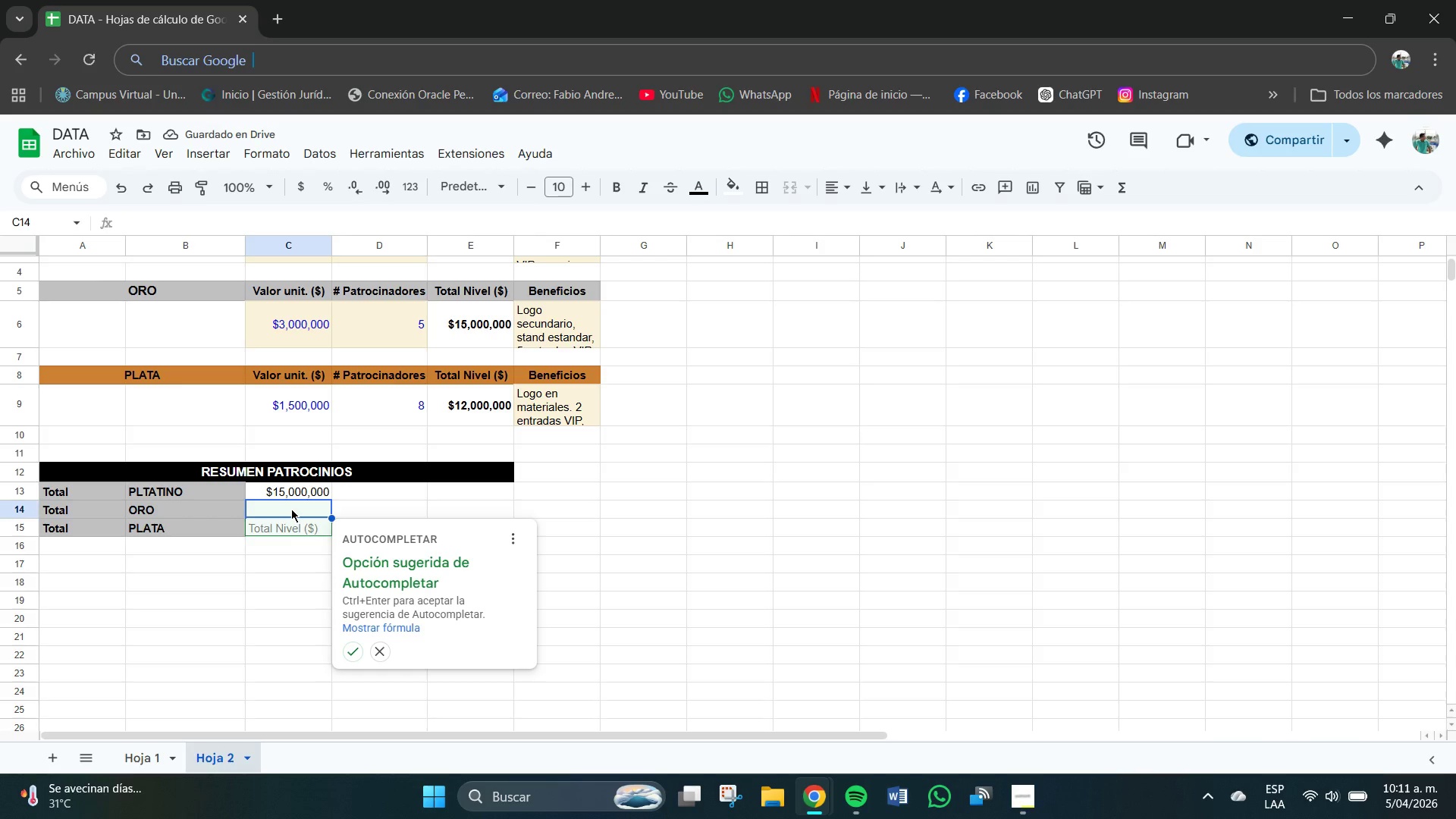 
double_click([289, 507])
 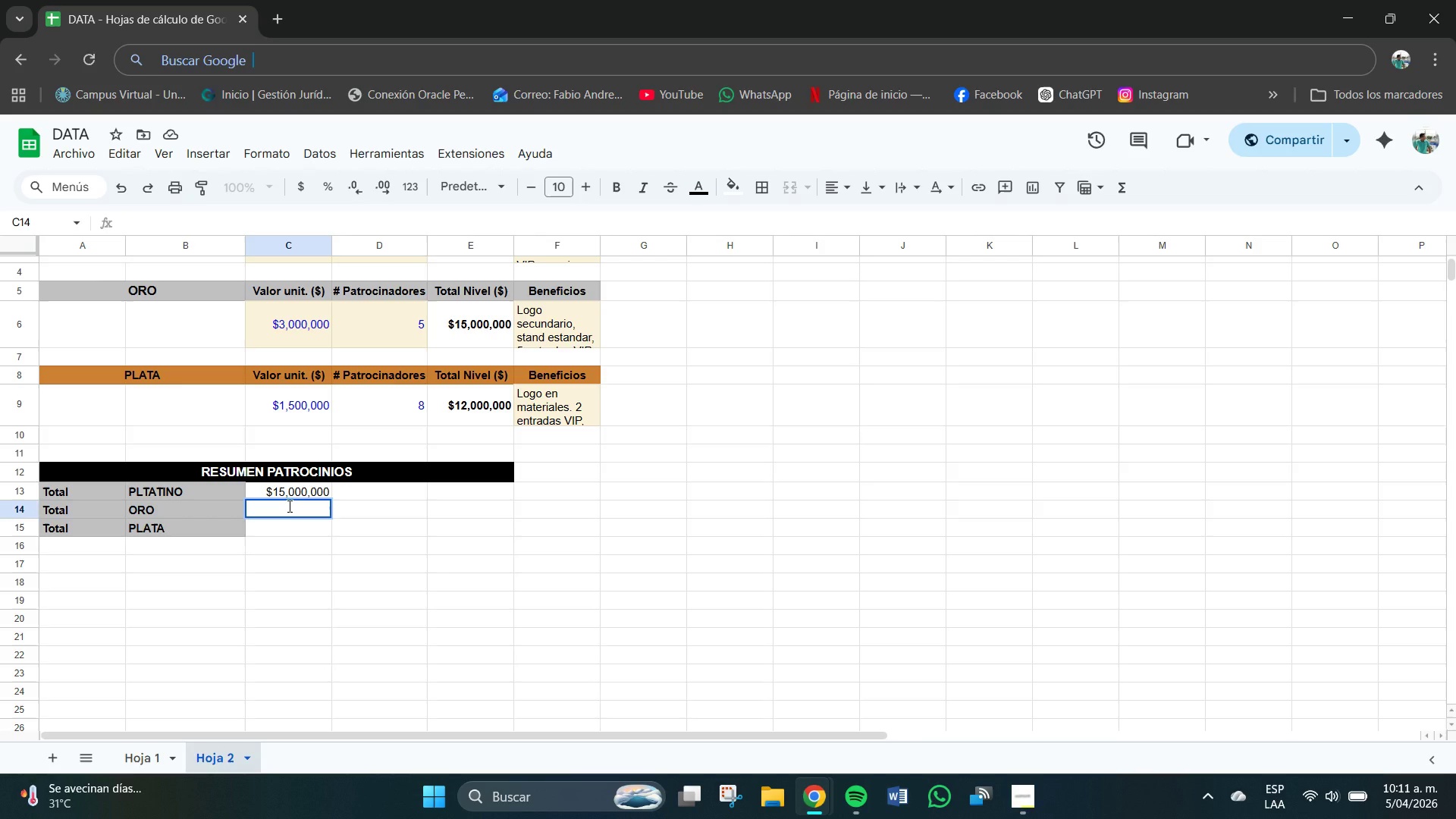 
key(Shift+0)
 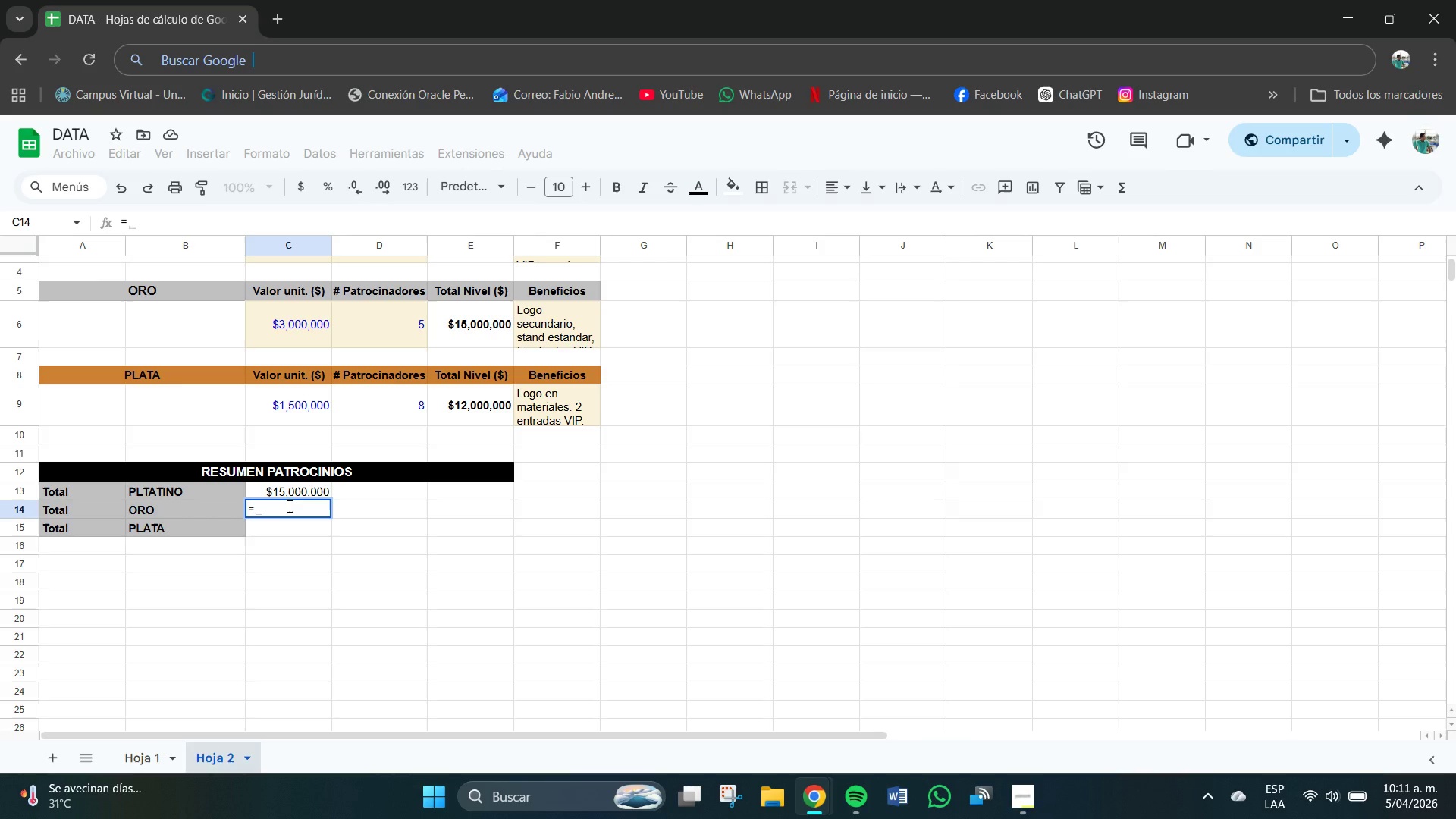 
type(E6)
 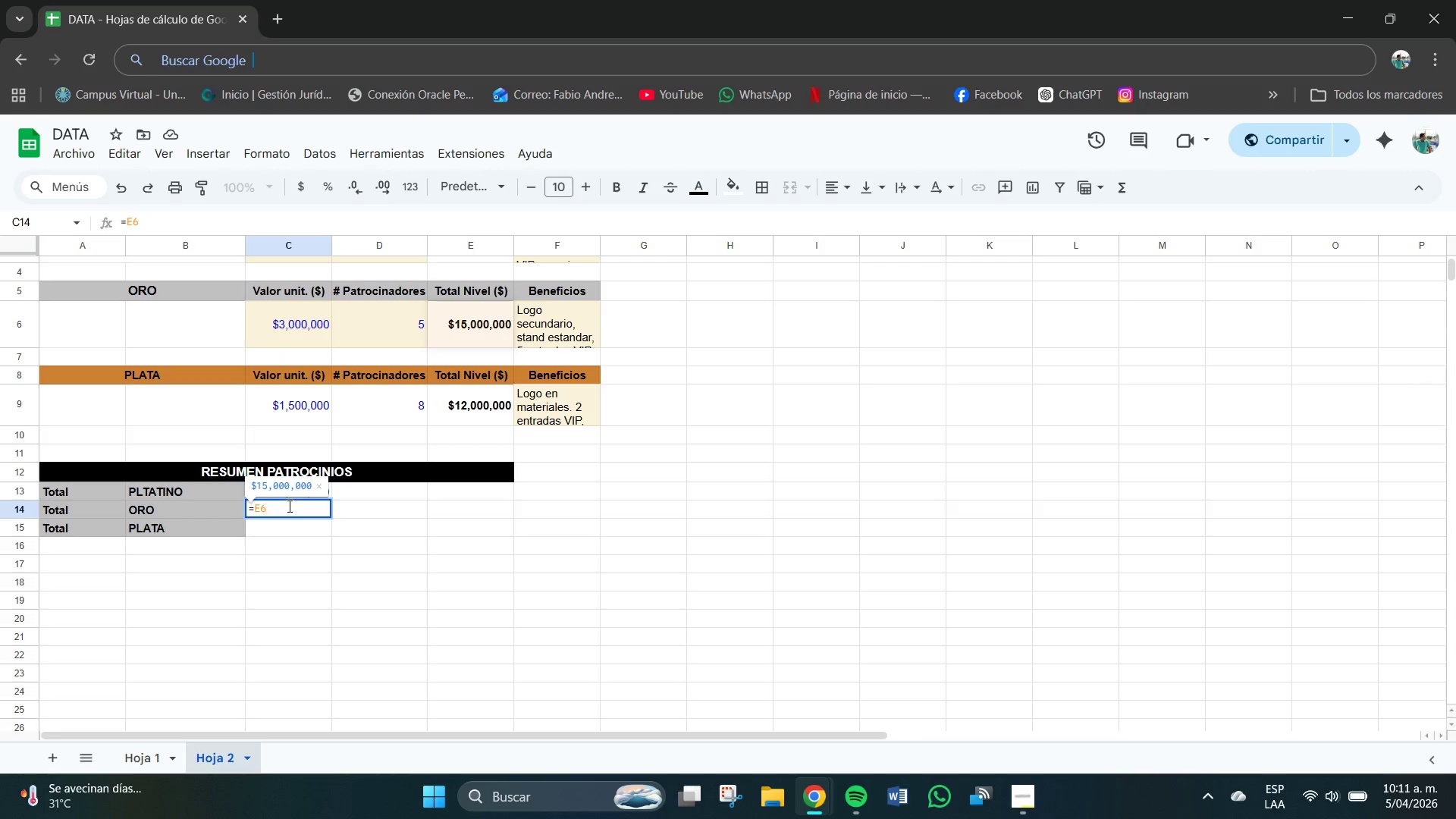 
key(Enter)
 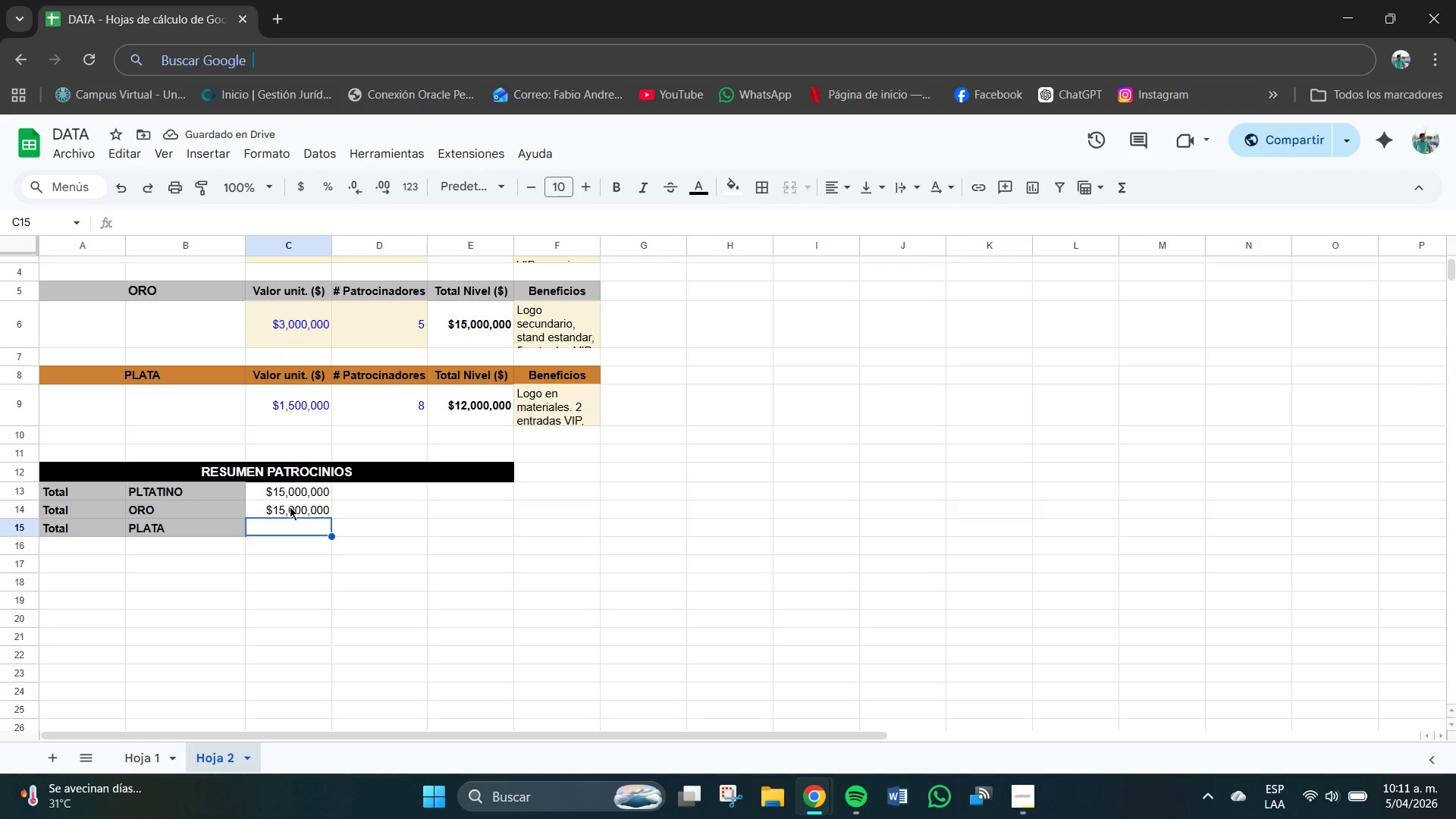 
double_click([302, 527])
 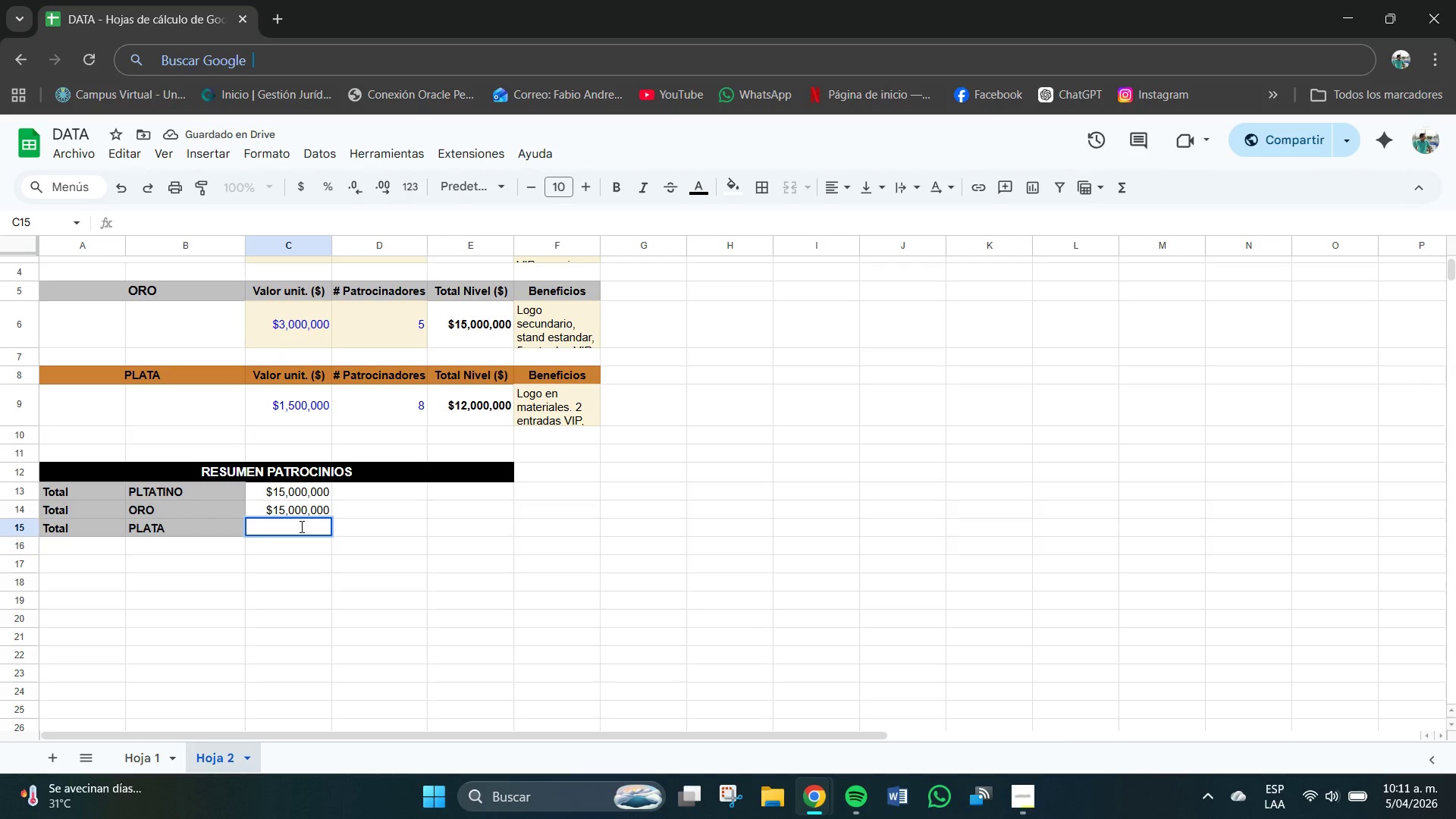 
type()E9)
 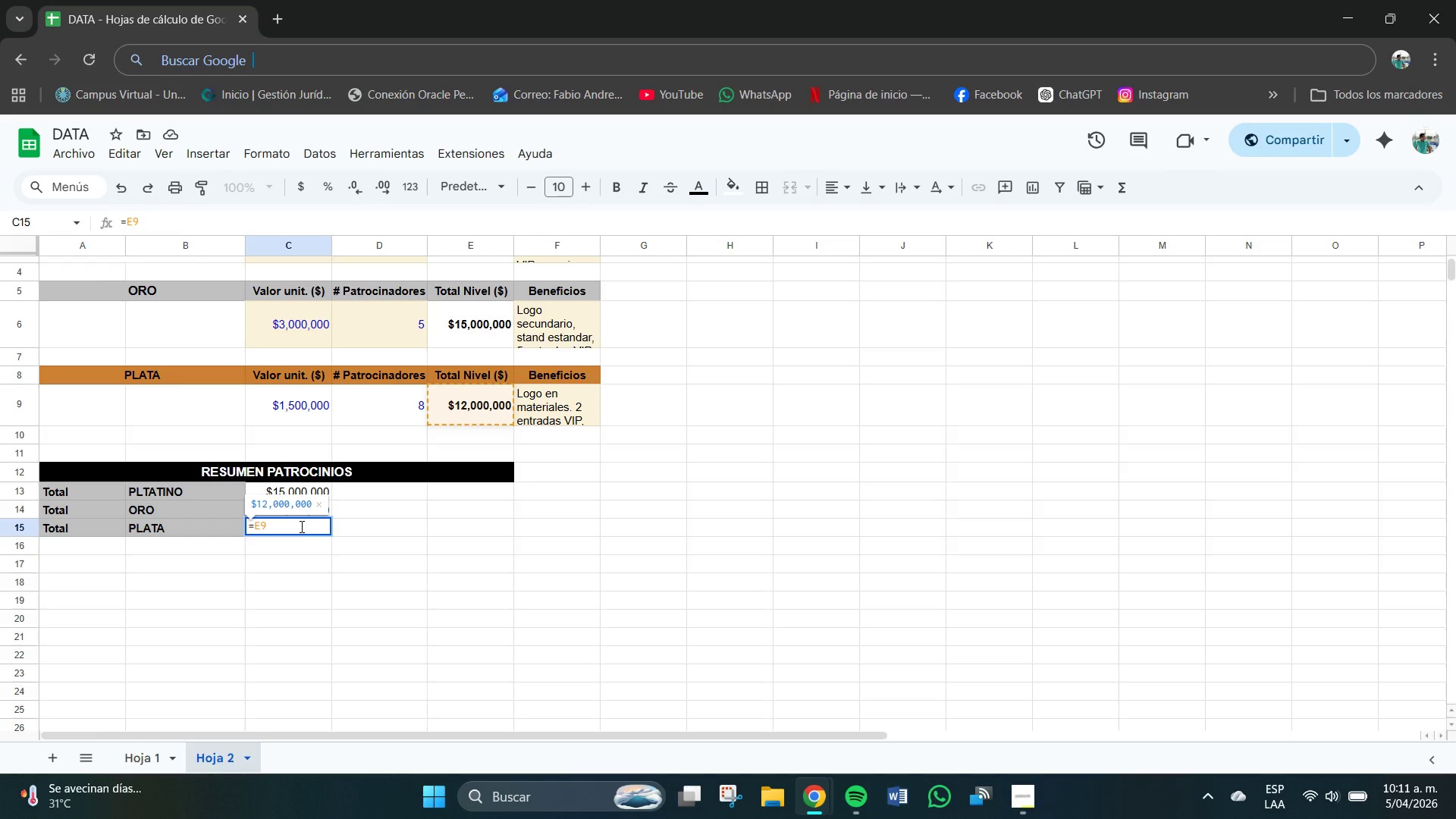 
key(Enter)
 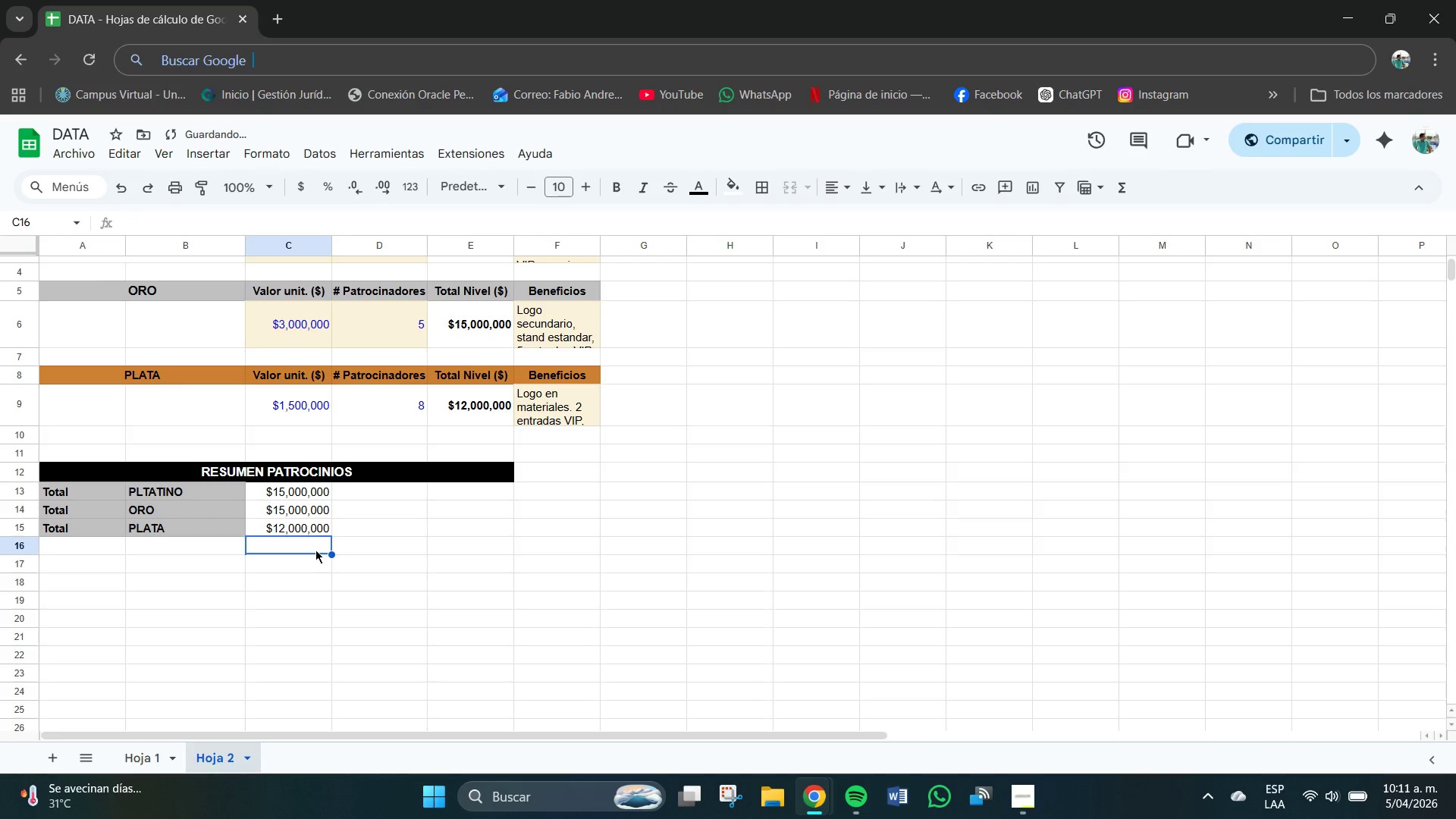 
left_click_drag(start_coordinate=[262, 488], to_coordinate=[310, 532])
 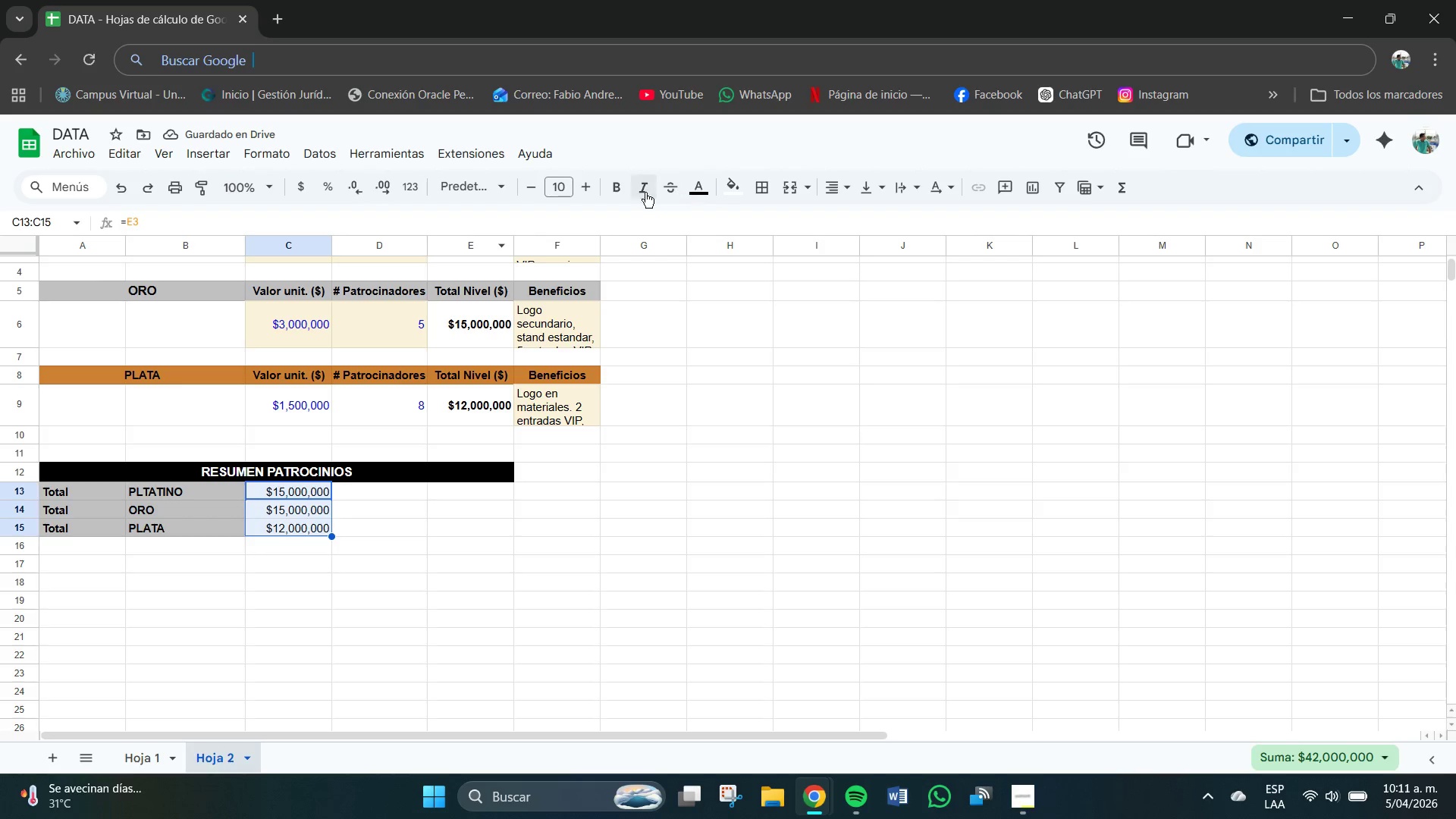 
left_click([617, 191])
 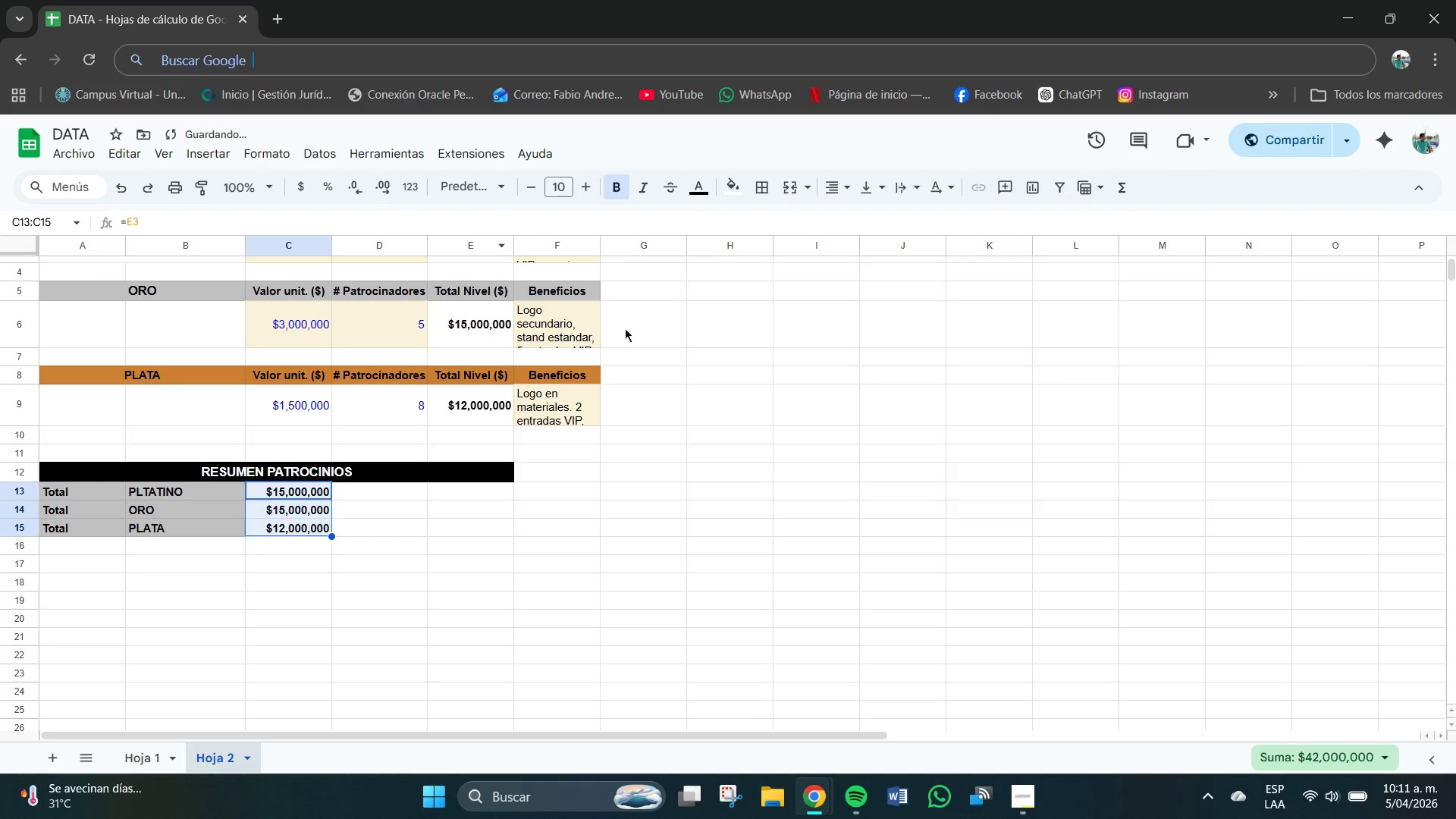 
left_click([471, 537])
 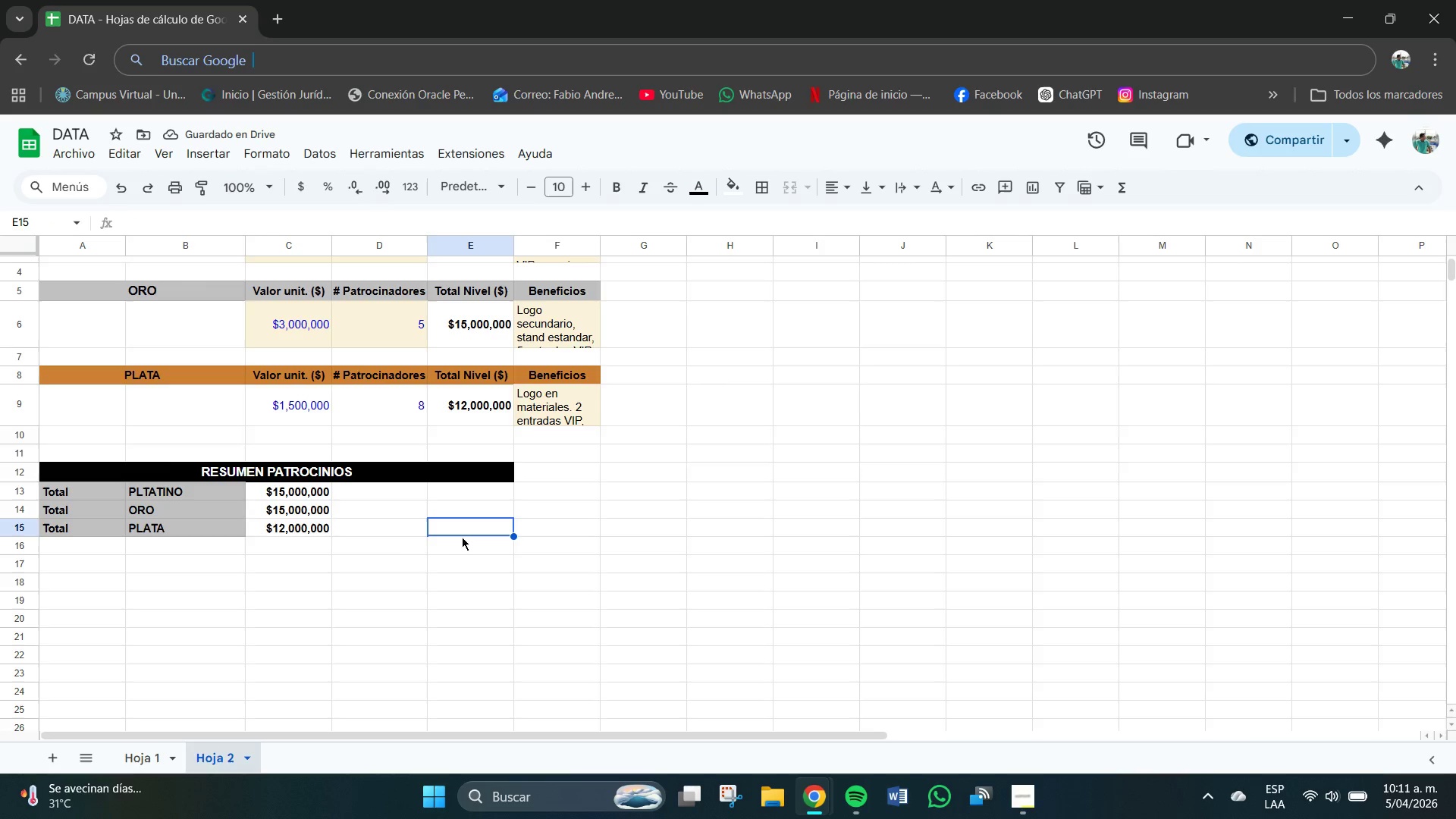 
left_click([300, 451])
 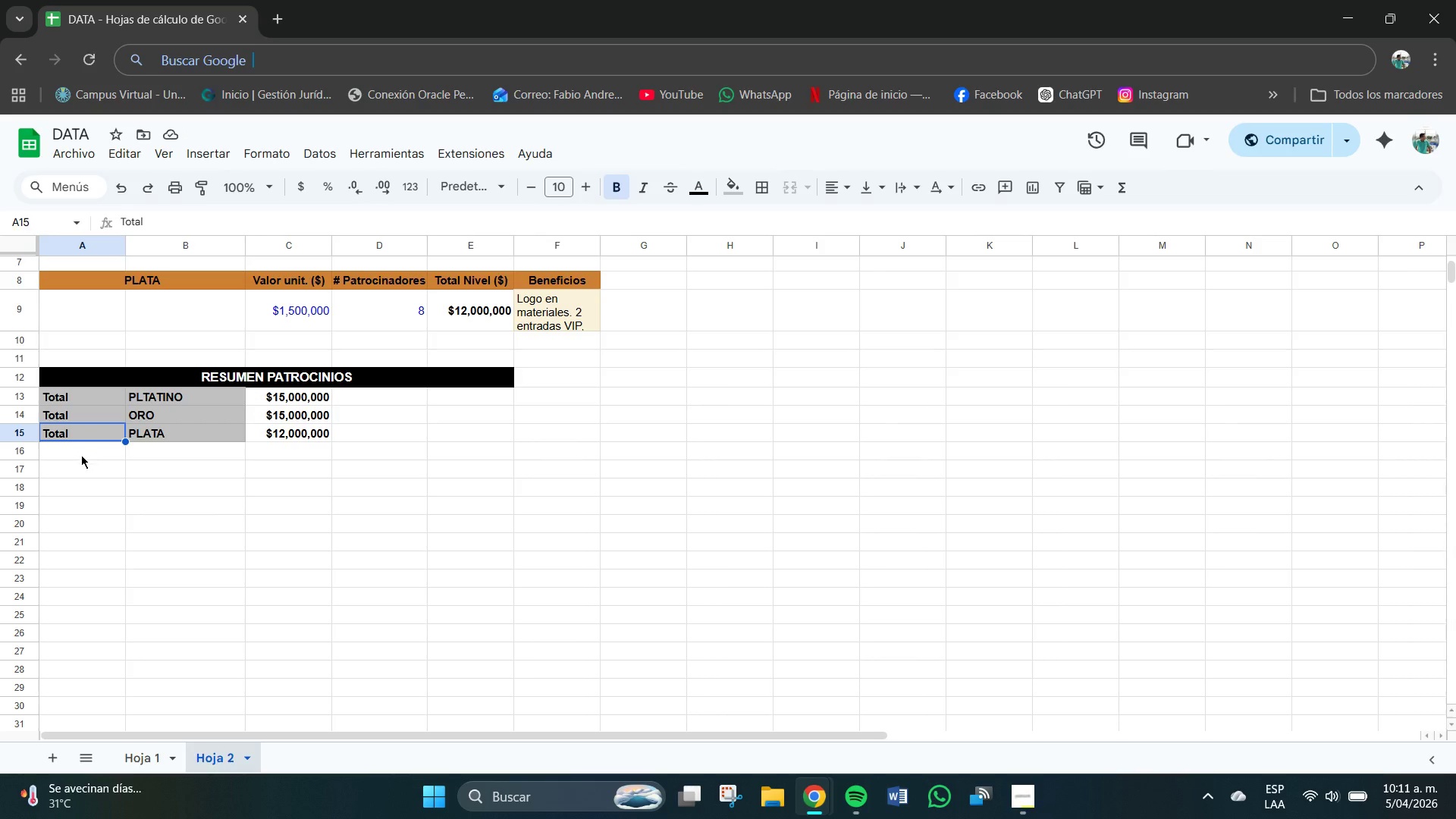 
scroll: coordinate [395, 544], scroll_direction: down, amount: 1.0
 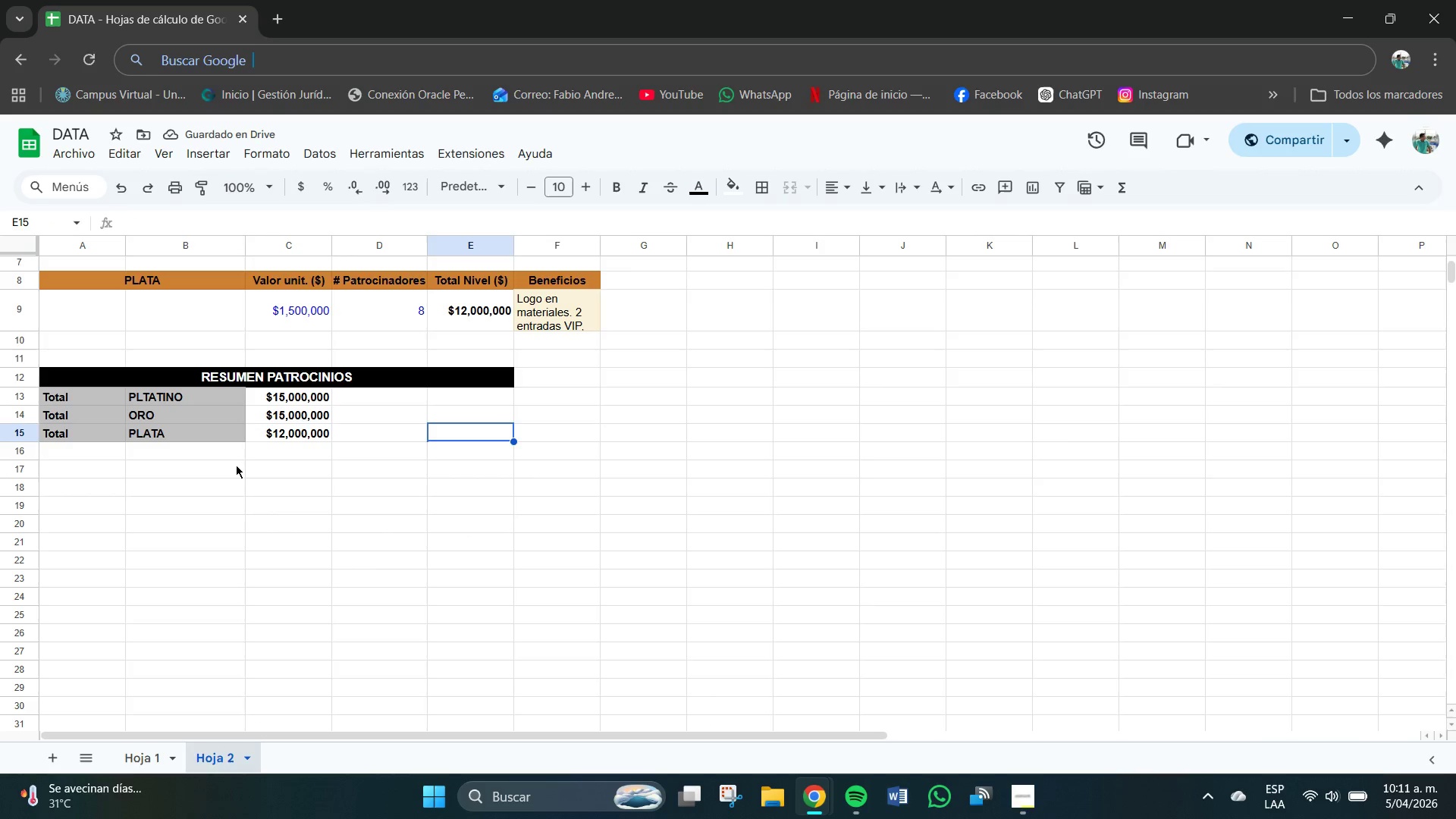 
left_click([81, 455])
 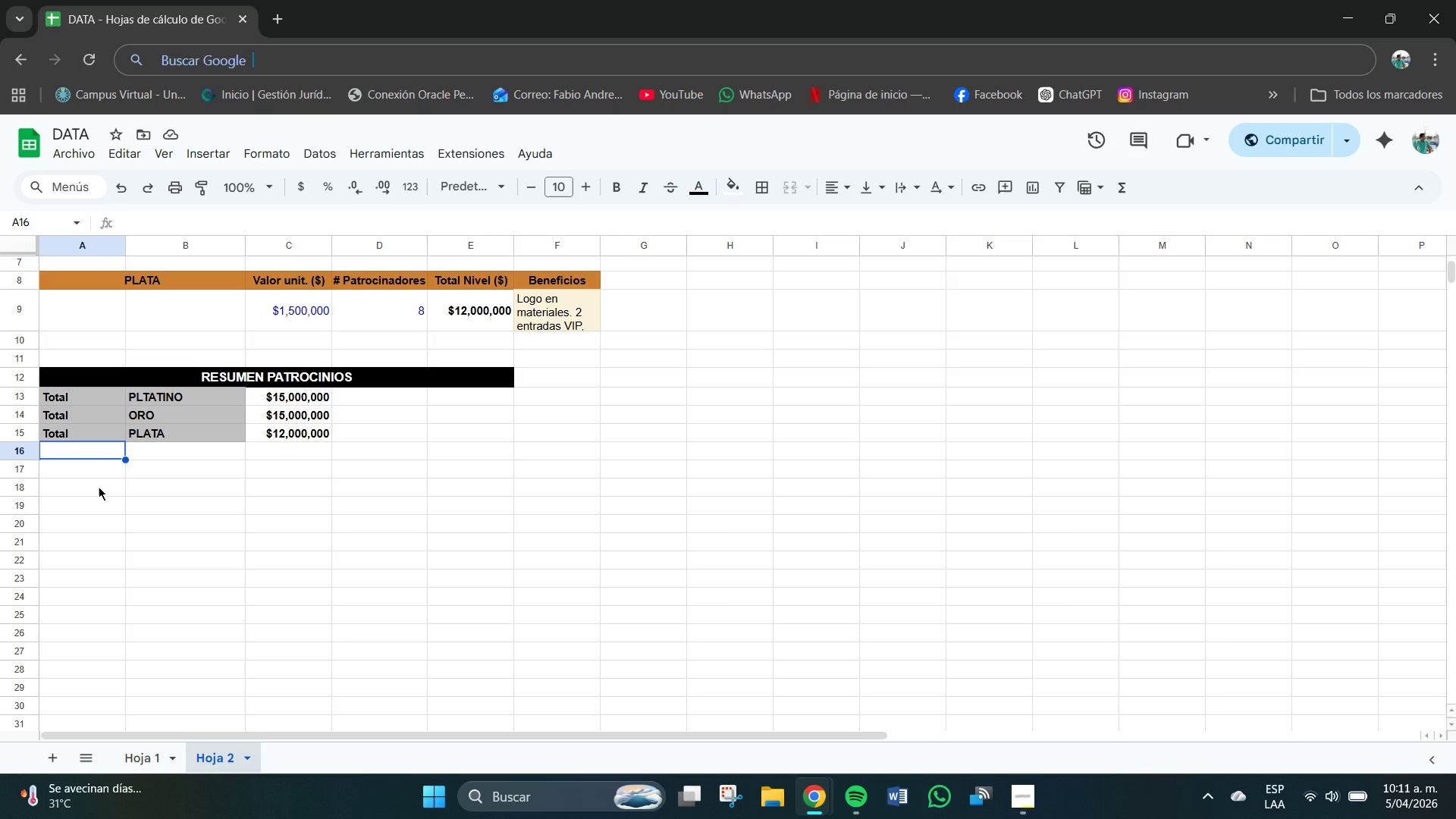 
wait(15.38)
 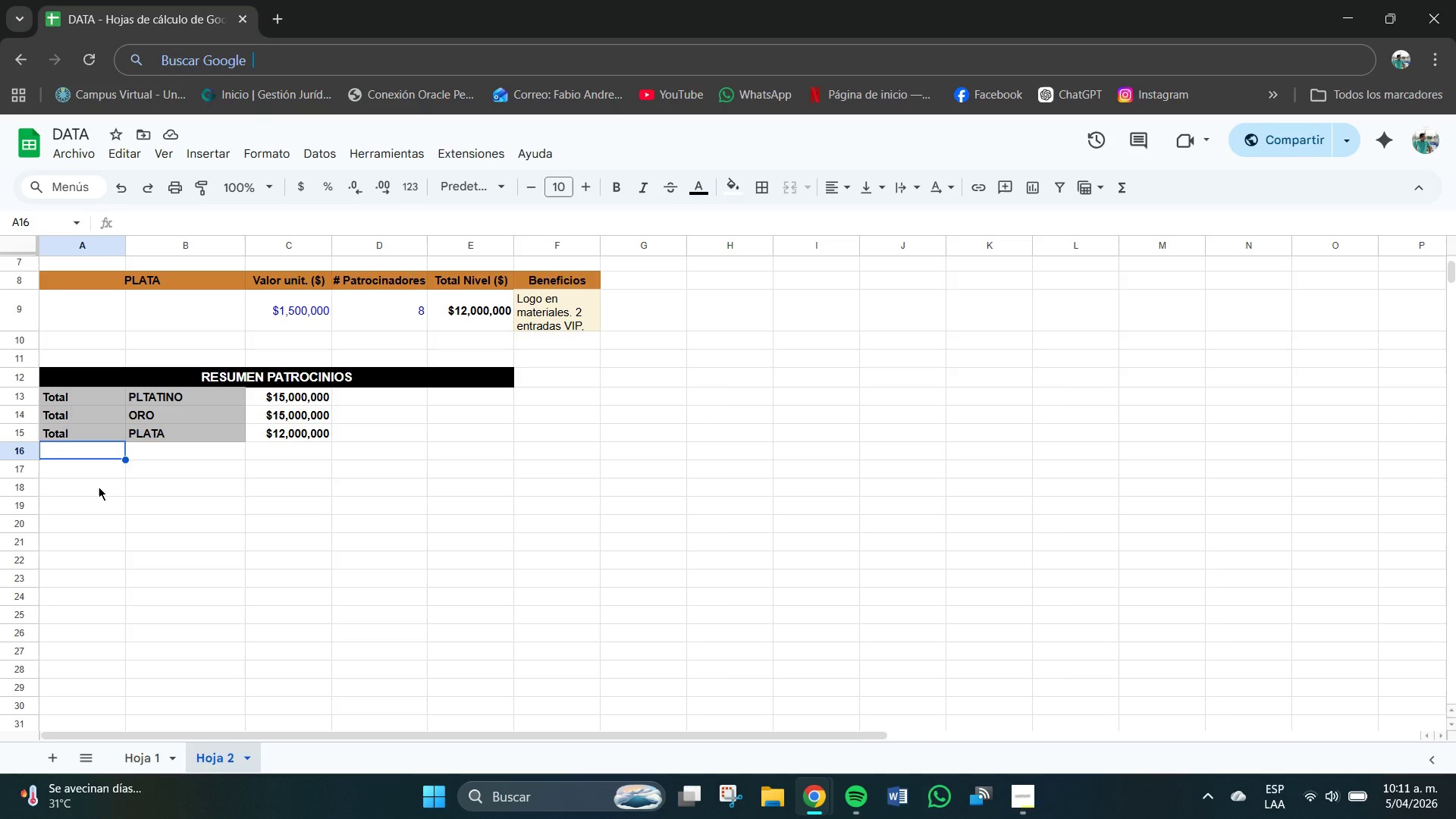 
left_click_drag(start_coordinate=[105, 456], to_coordinate=[210, 459])
 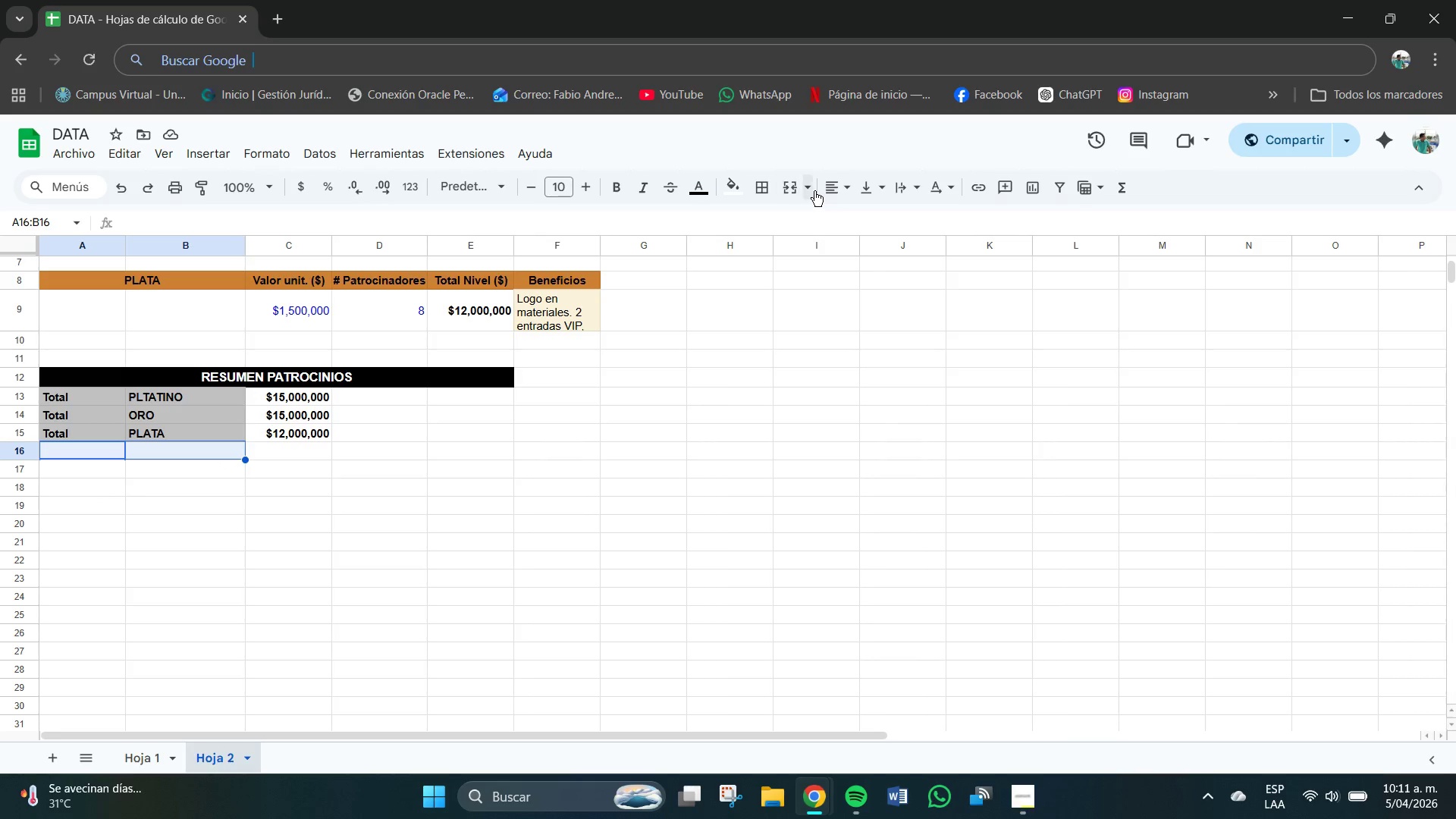 
left_click([806, 187])
 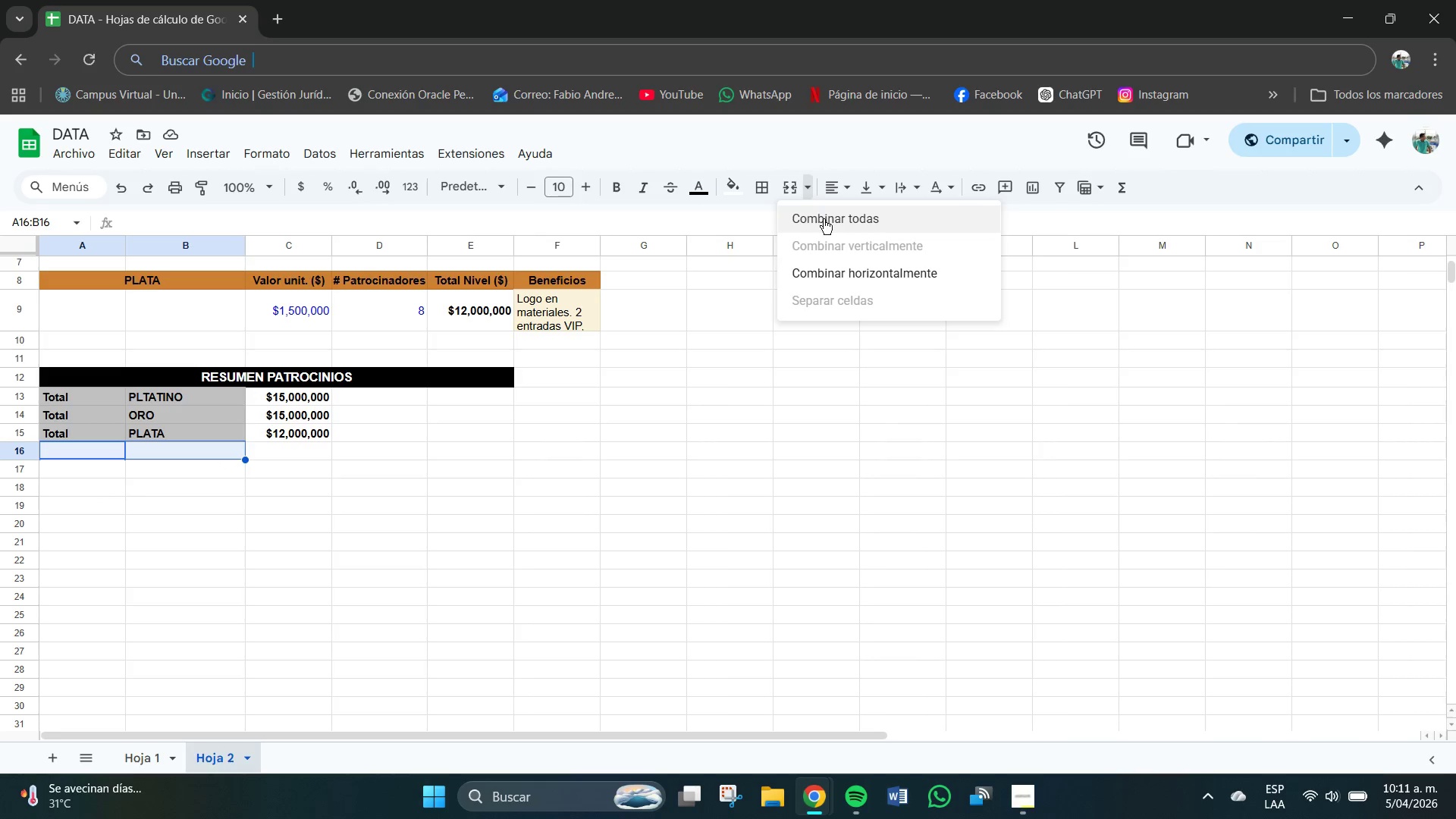 
left_click([824, 219])
 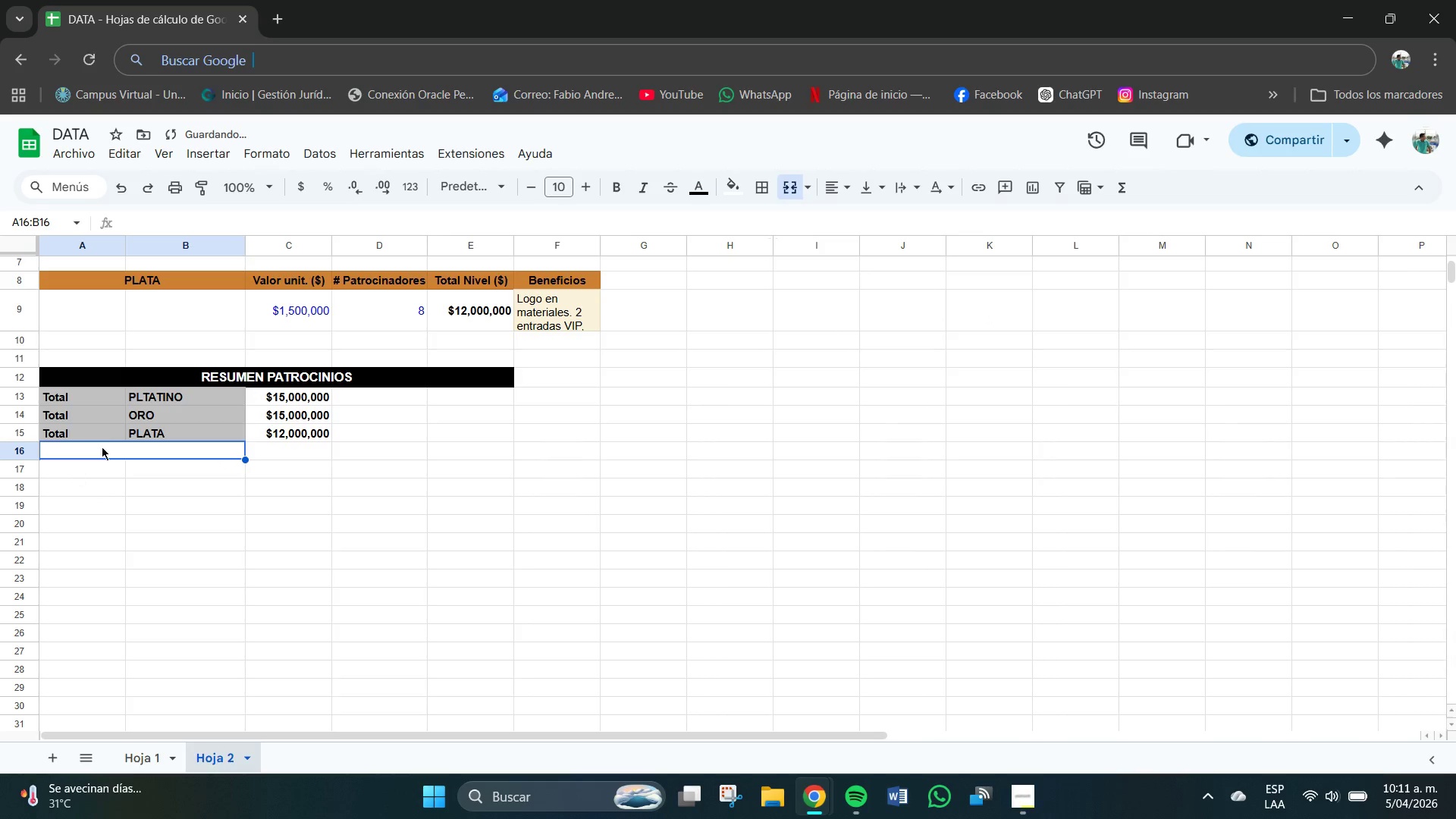 
double_click([111, 445])
 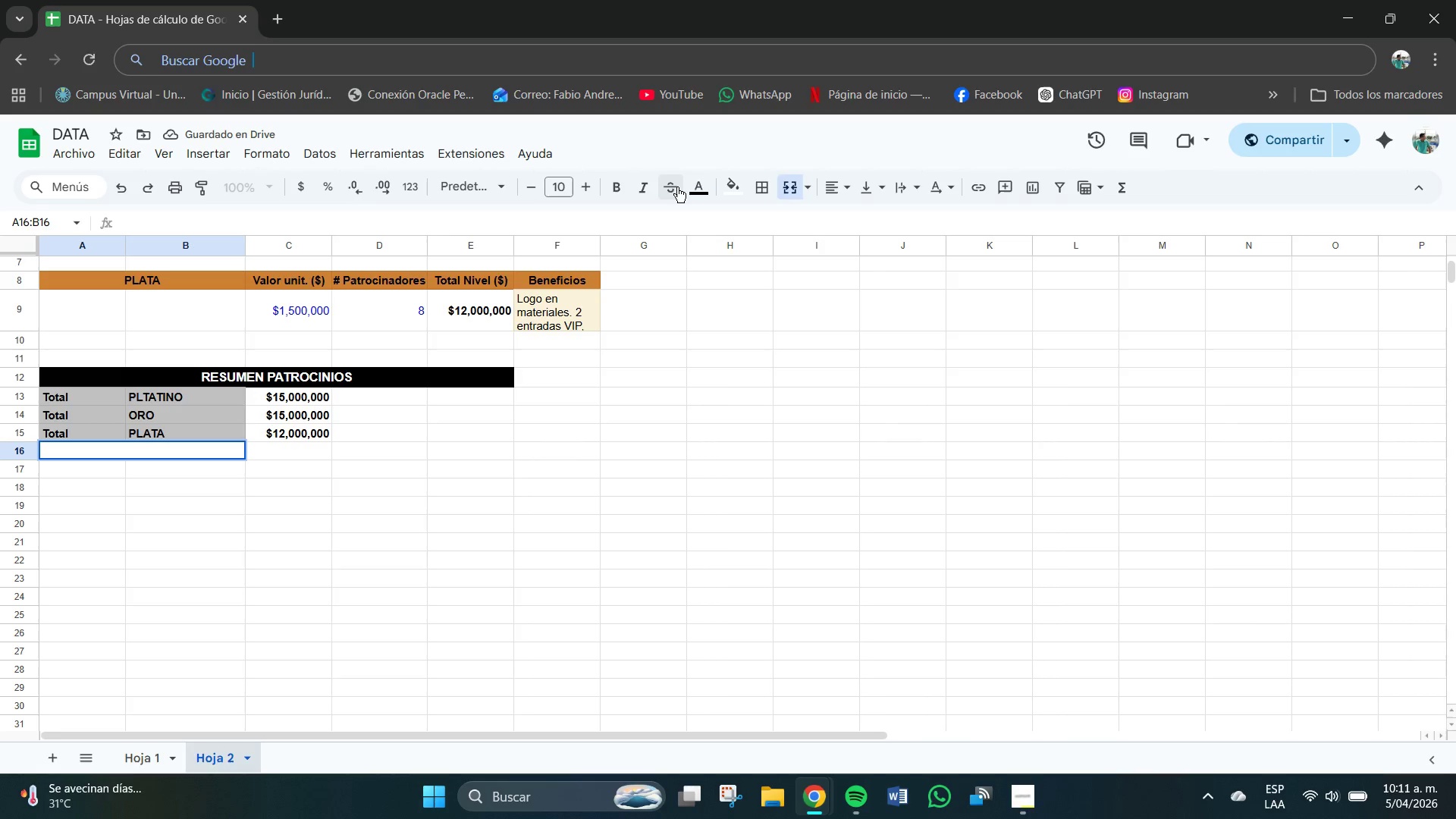 
left_click([726, 183])
 